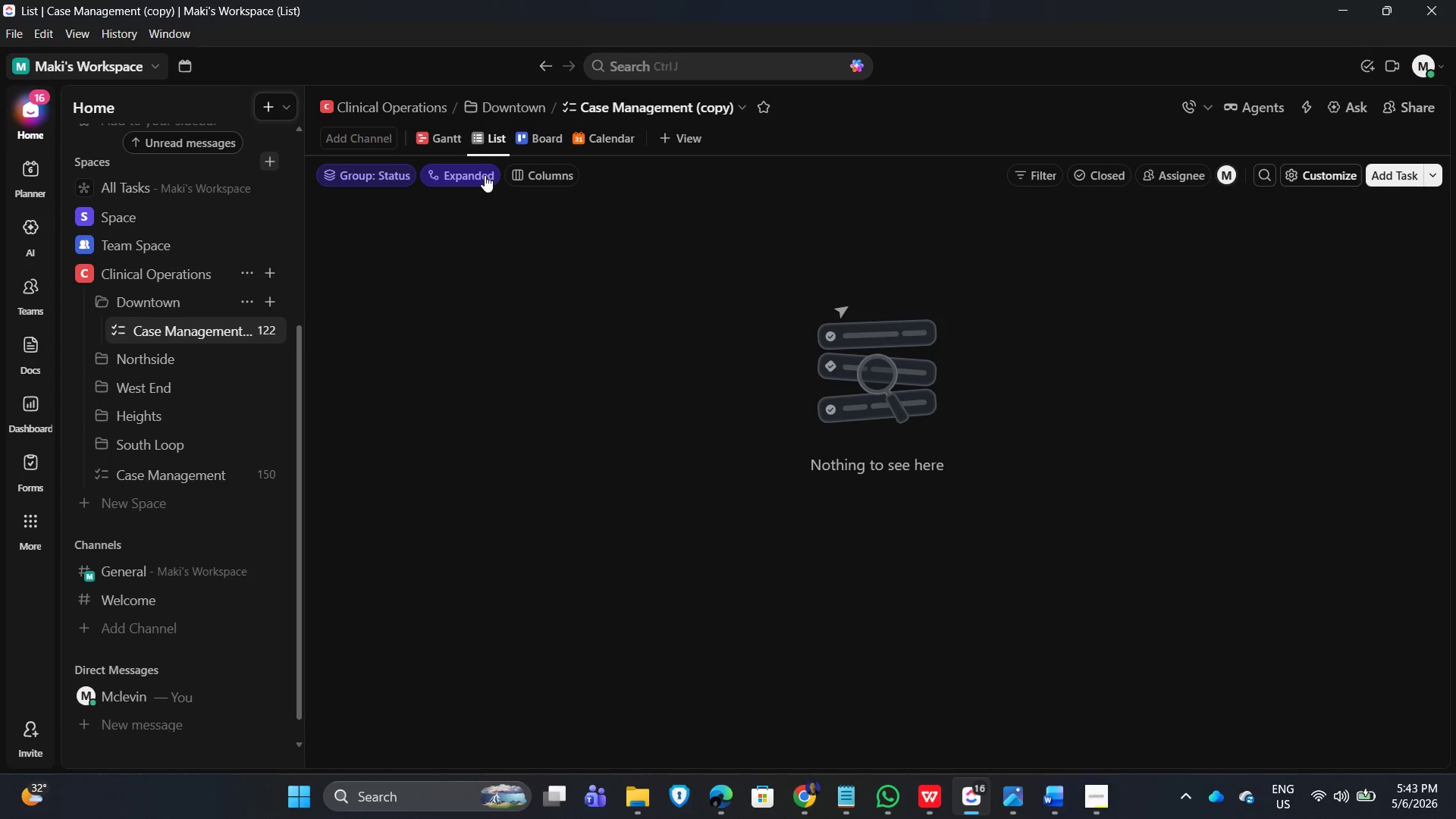 
left_click([976, 194])
 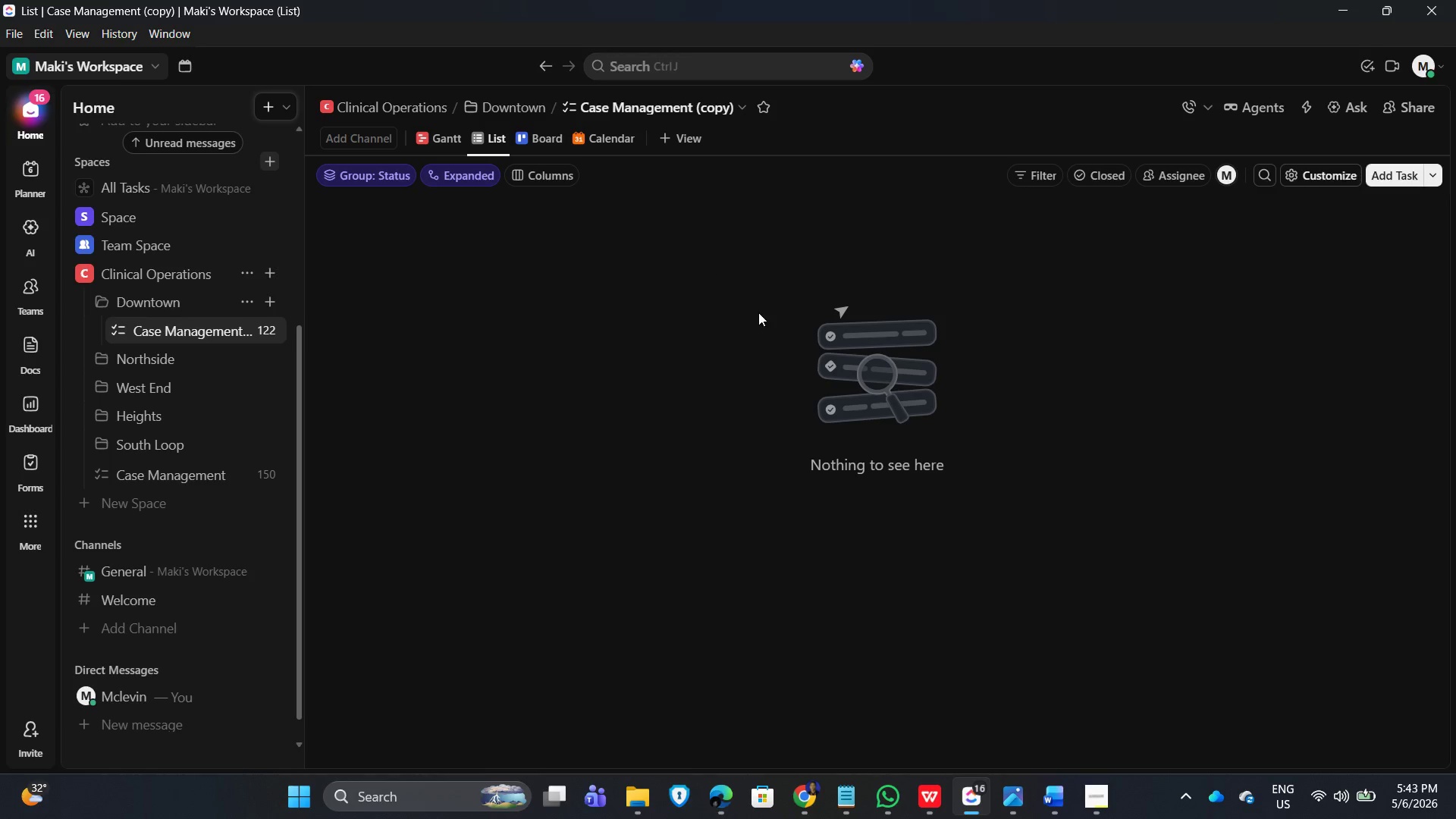 
scroll: coordinate [659, 340], scroll_direction: up, amount: 4.0
 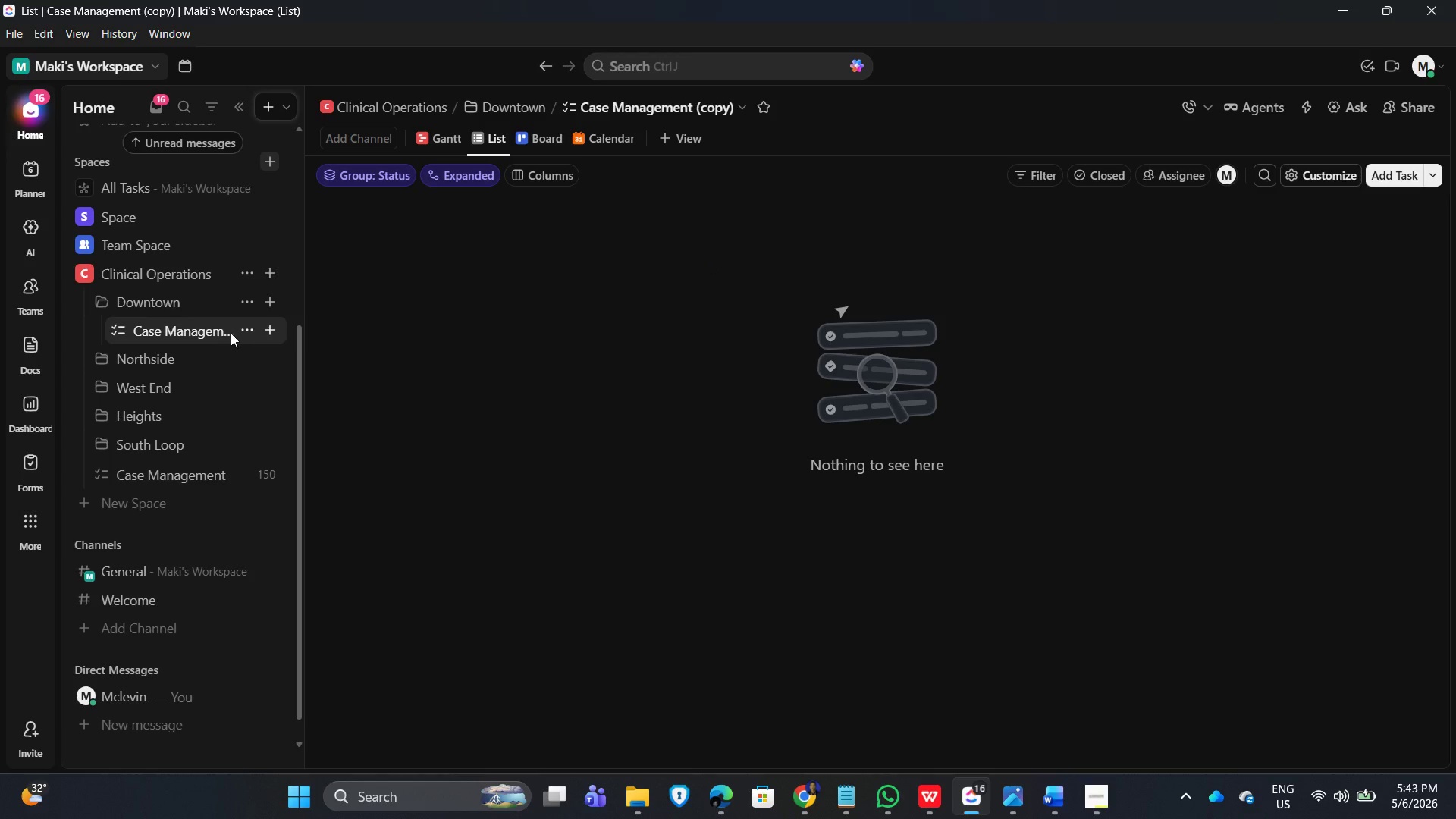 
left_click([243, 327])
 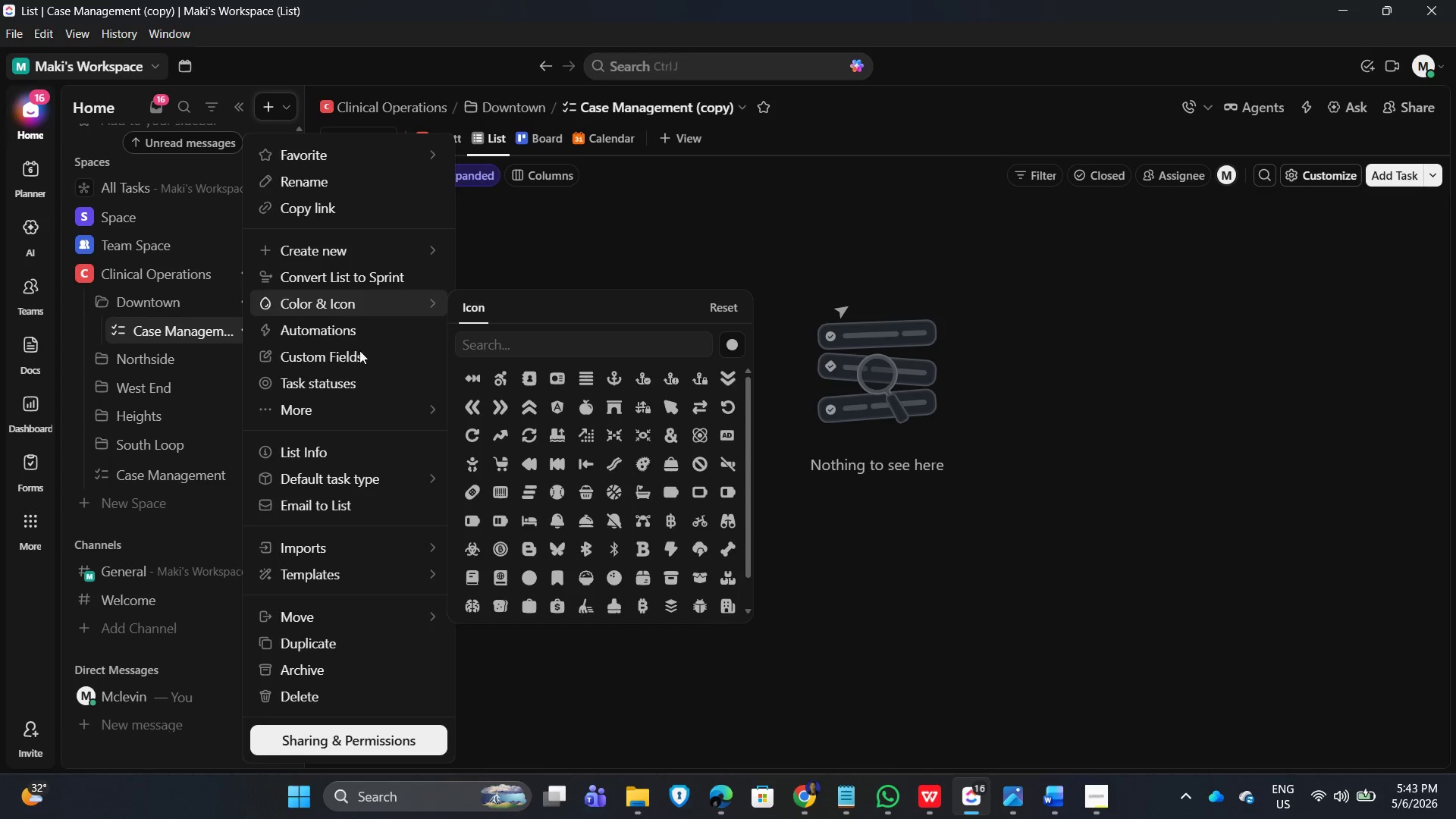 
left_click([355, 356])
 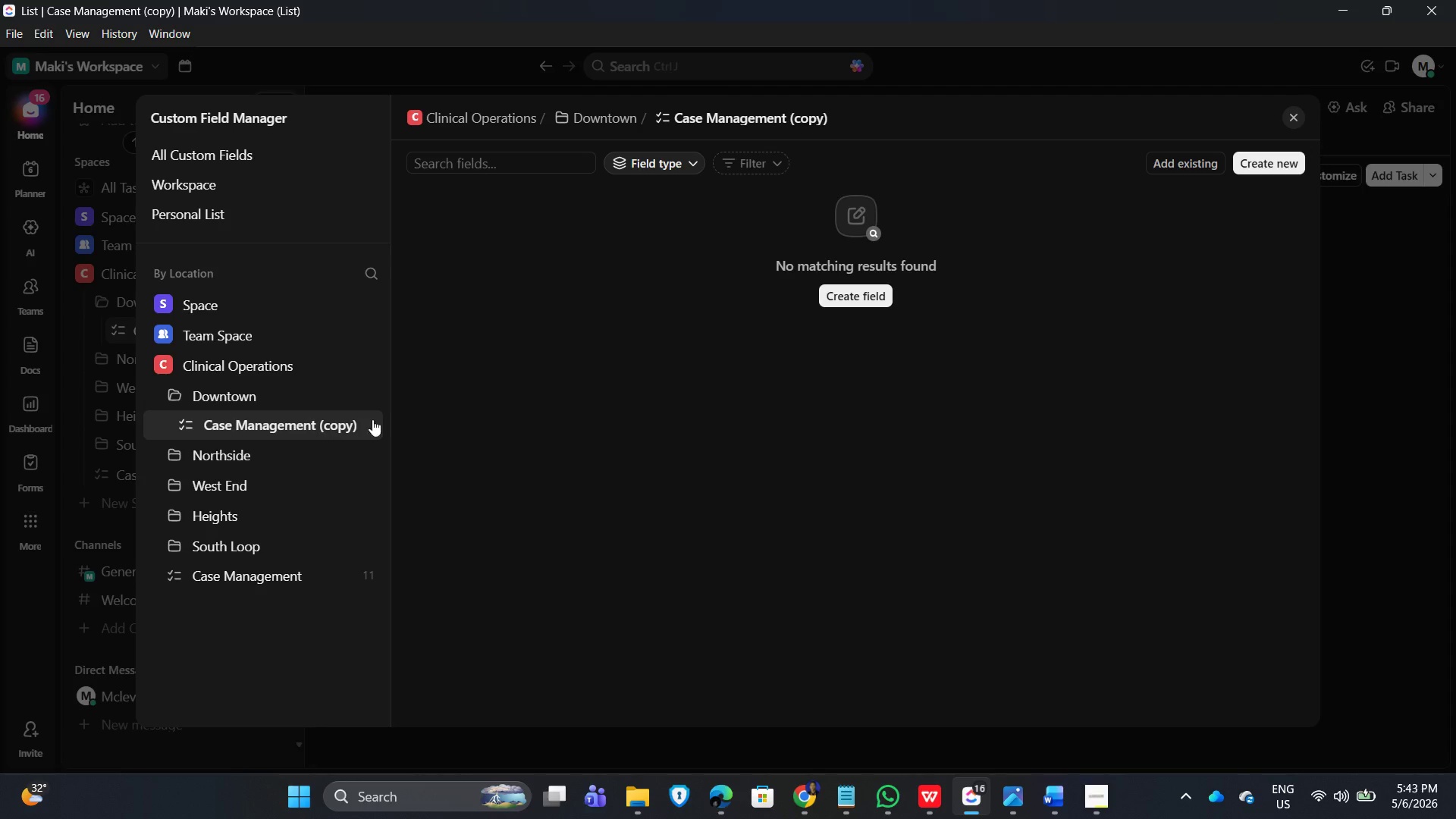 
left_click([1292, 116])
 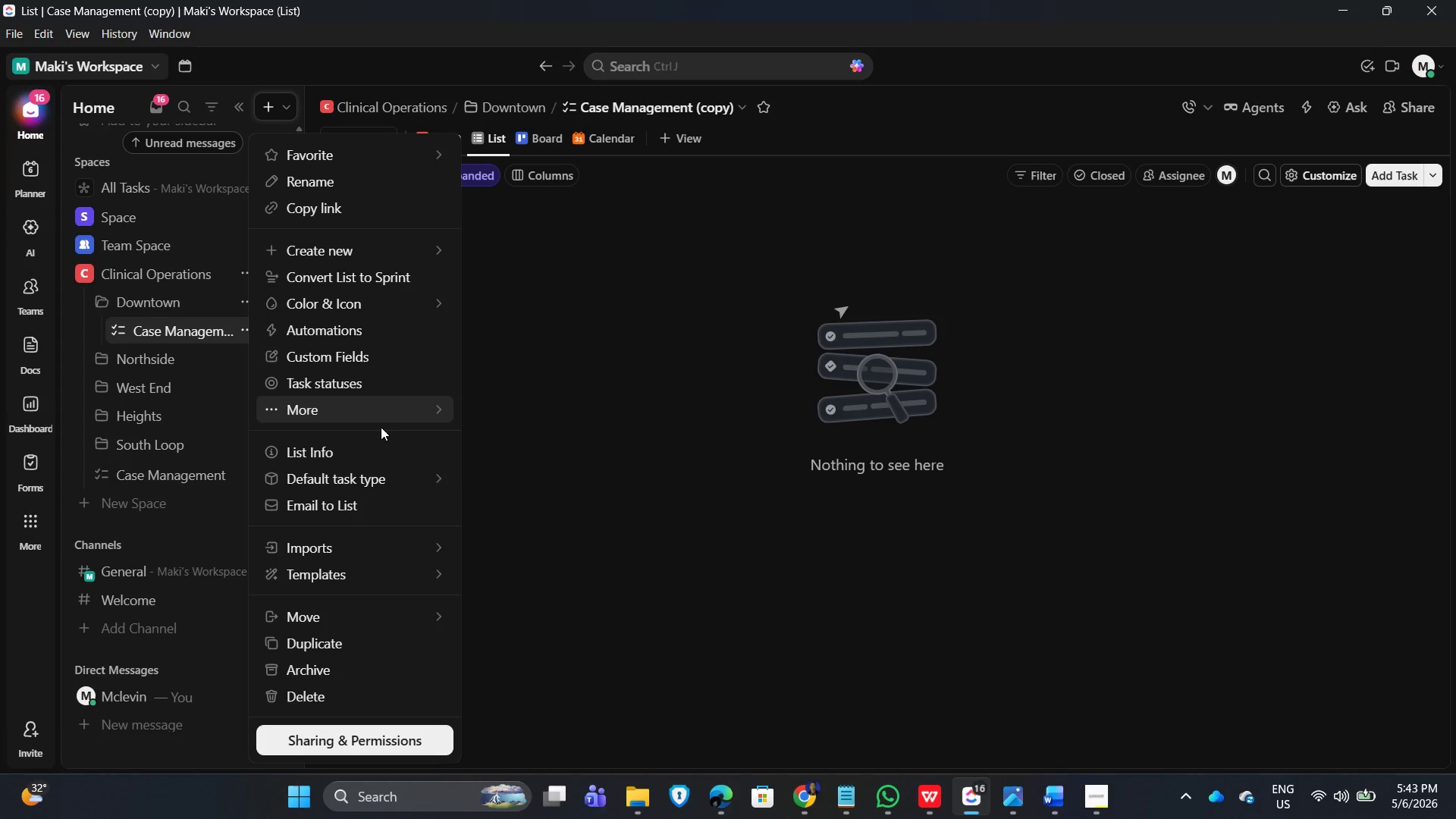 
left_click([325, 698])
 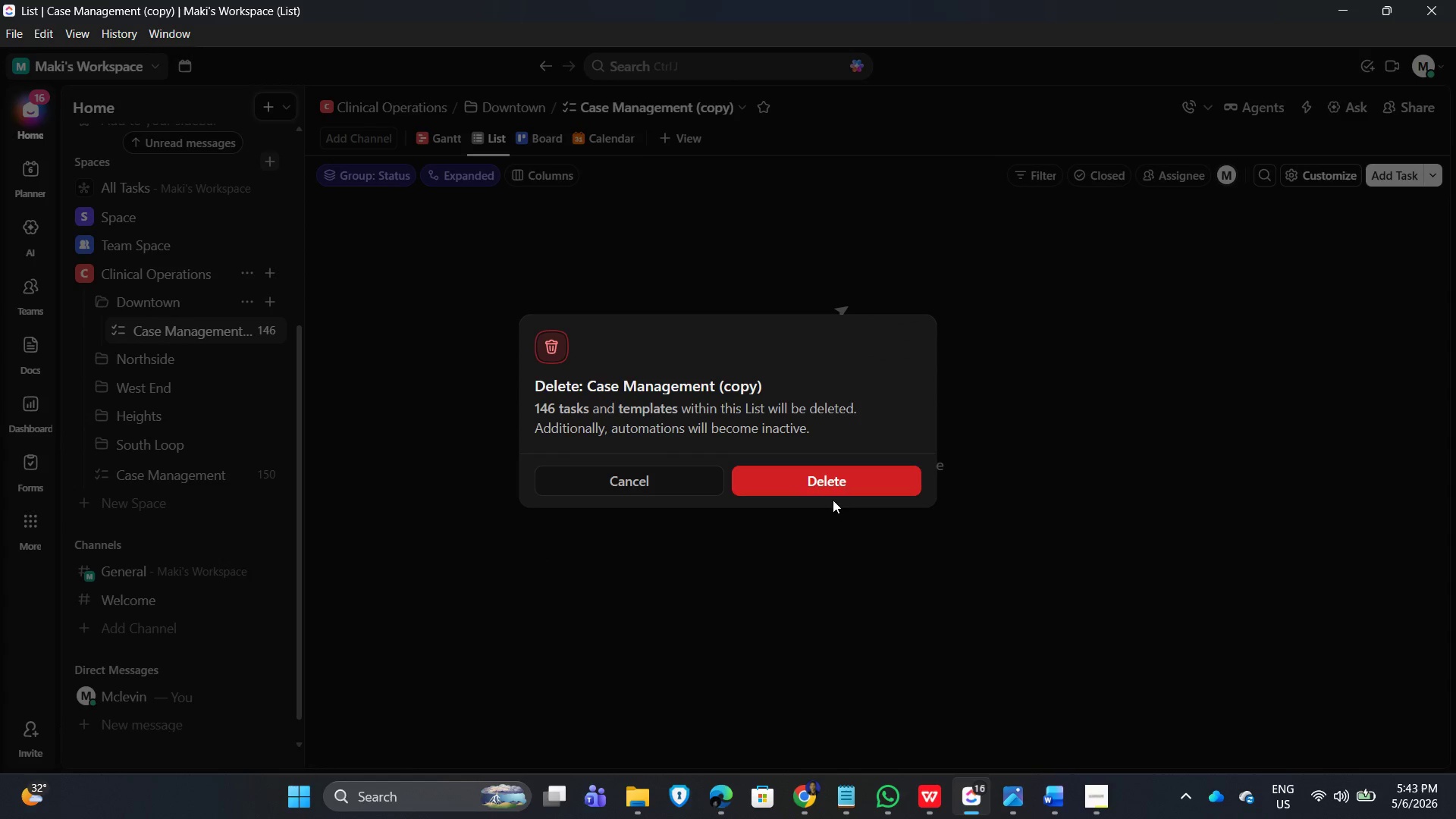 
left_click([852, 475])
 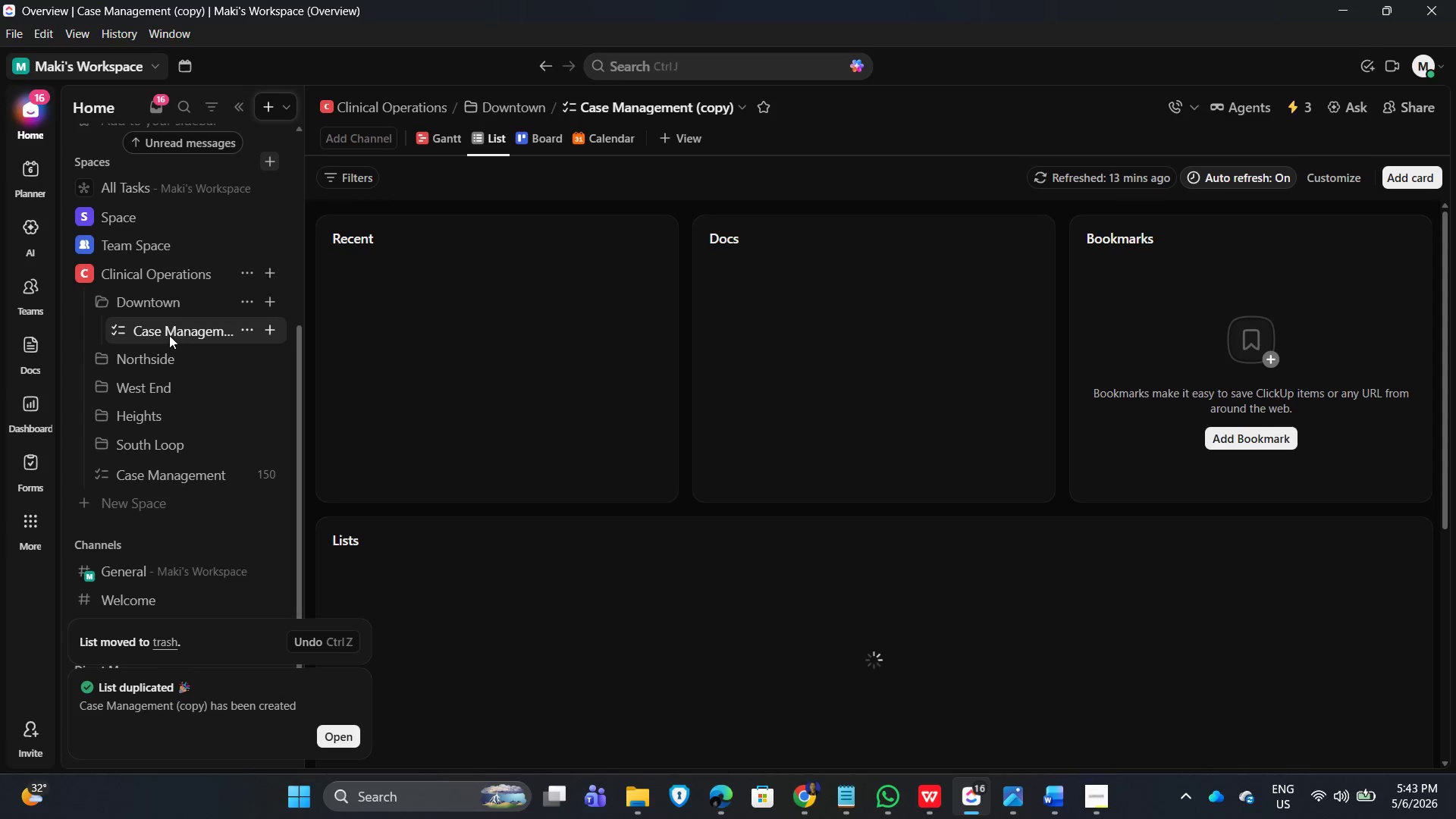 
wait(6.08)
 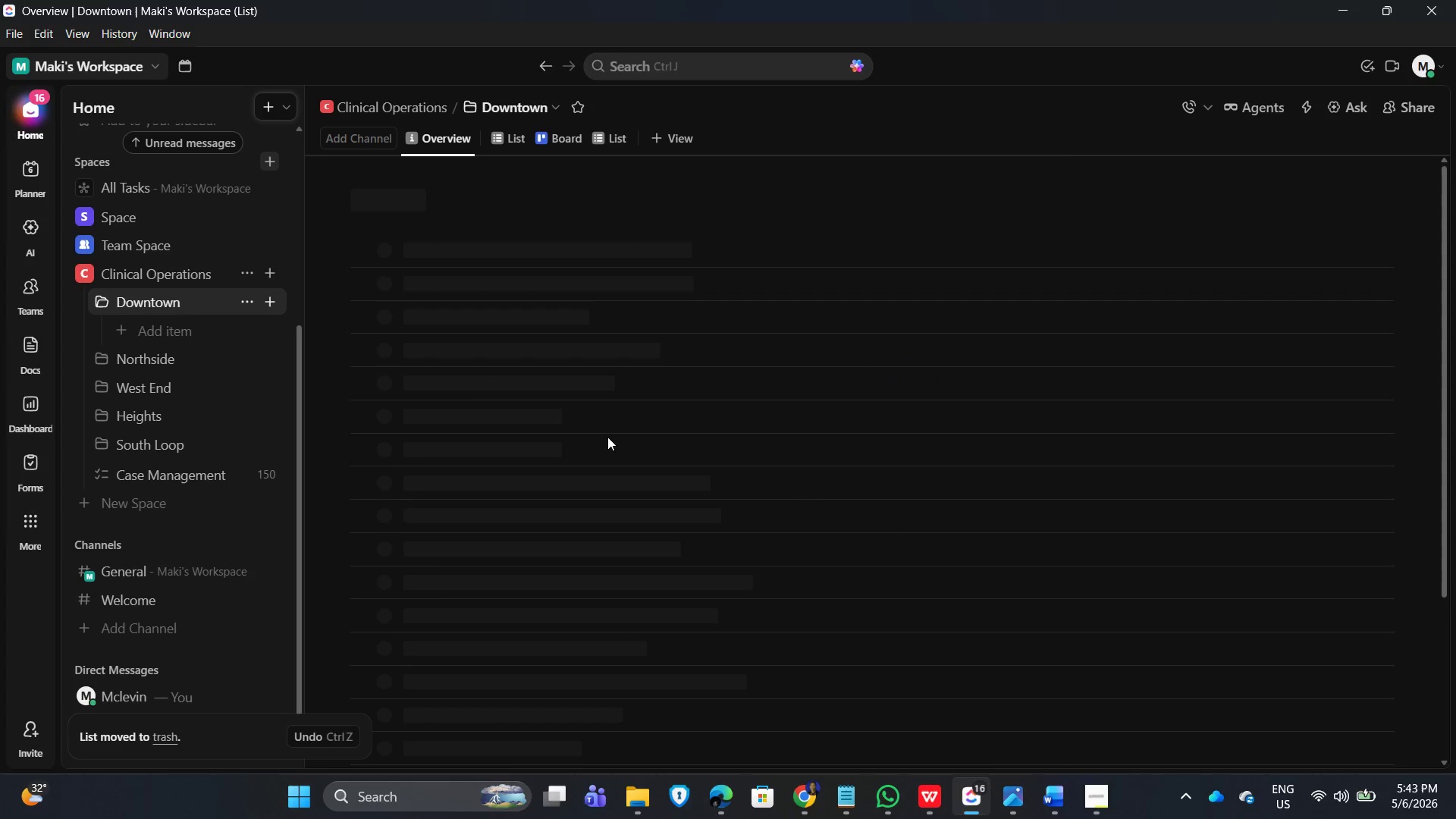 
left_click([180, 334])
 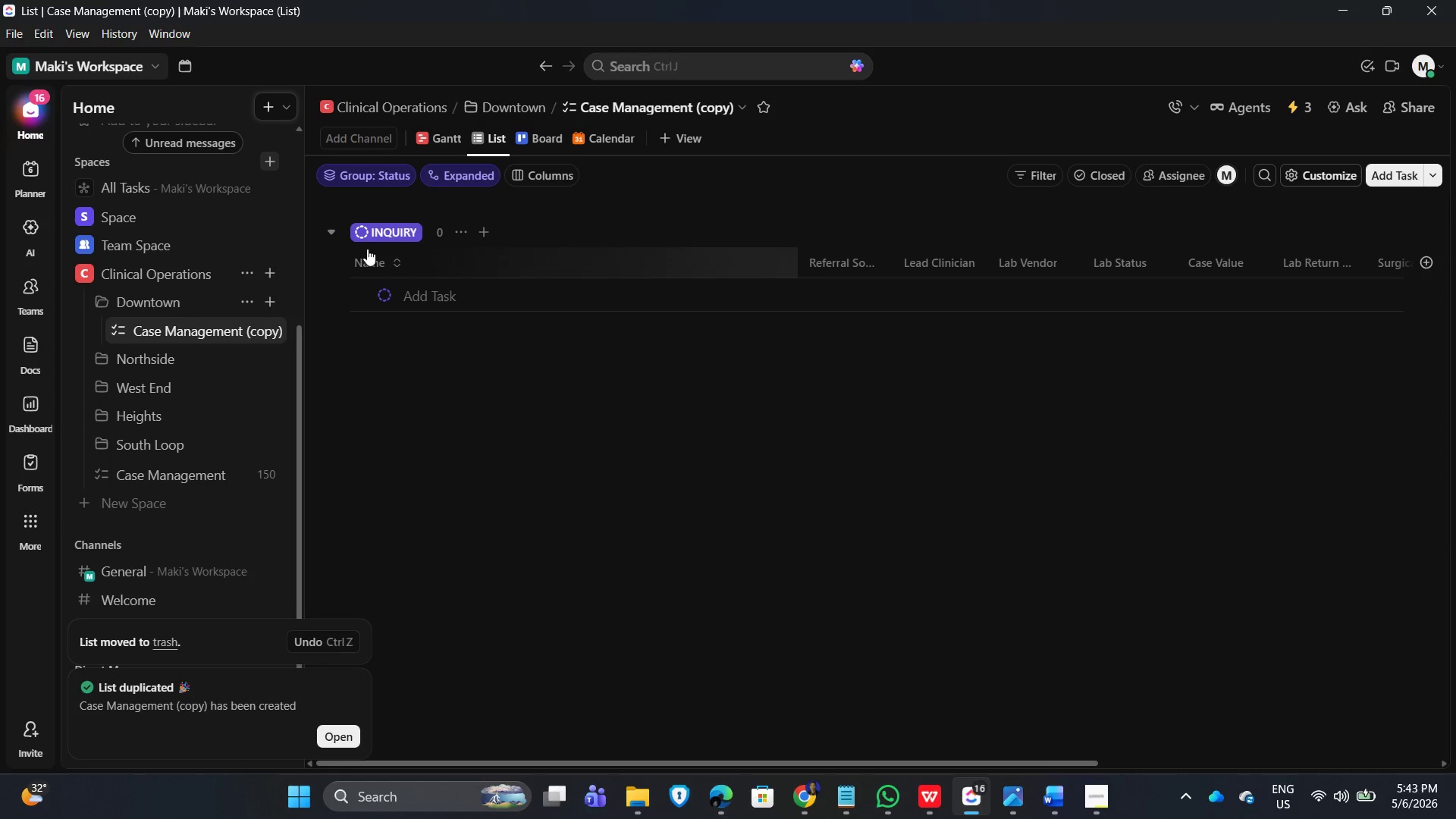 
scroll: coordinate [1153, 336], scroll_direction: up, amount: 2.0
 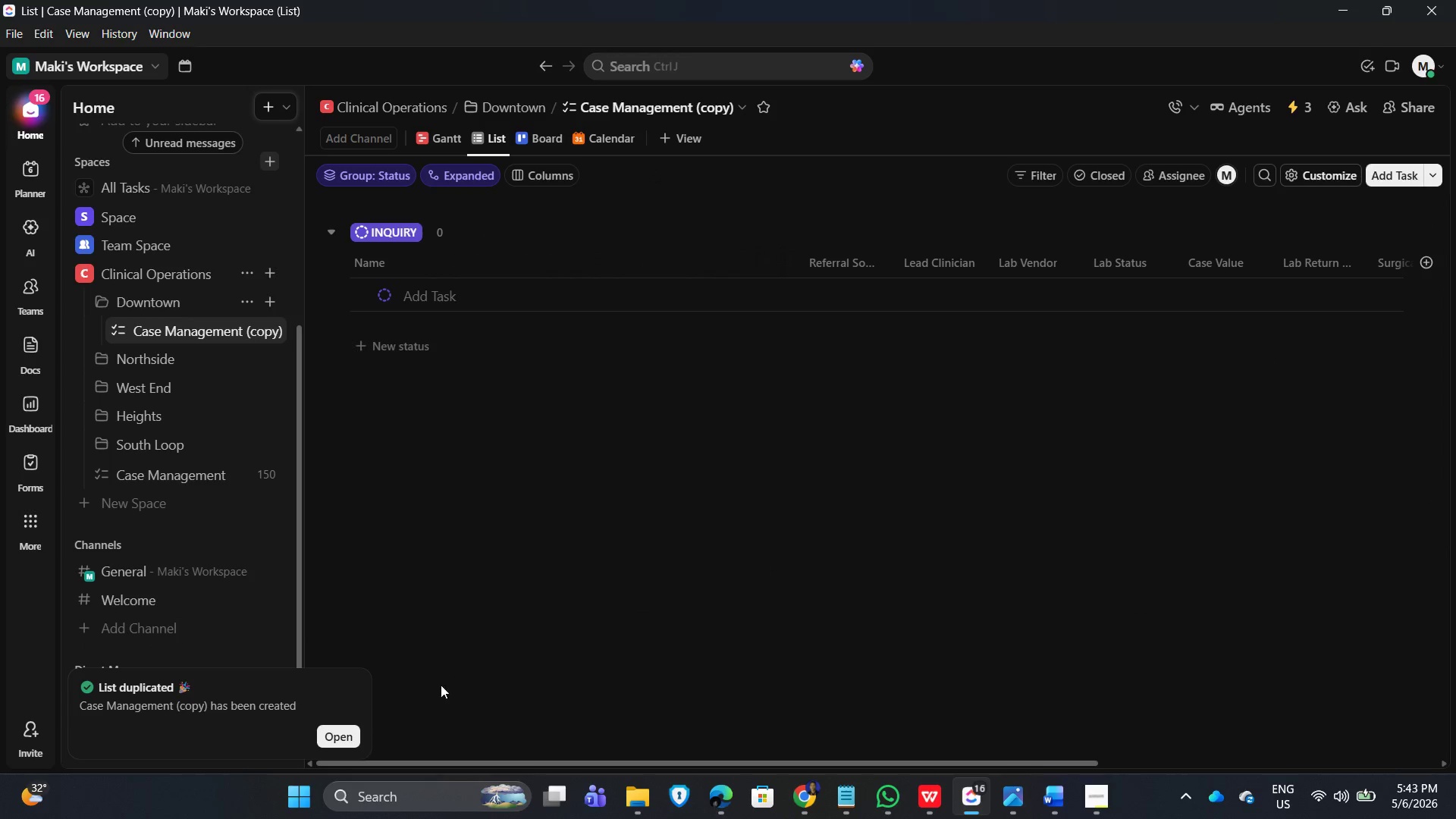 
left_click([337, 736])
 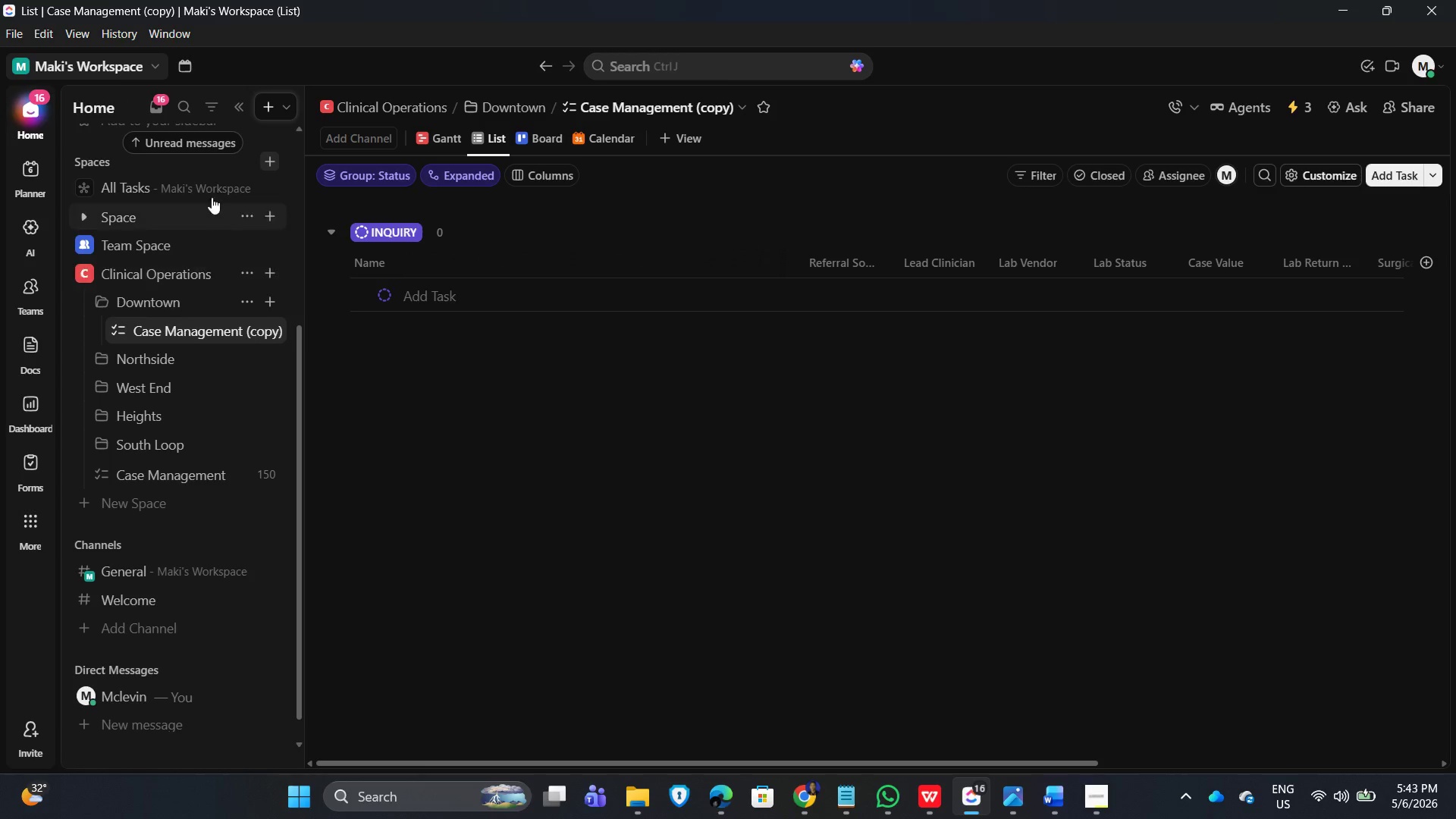 
left_click([71, 33])
 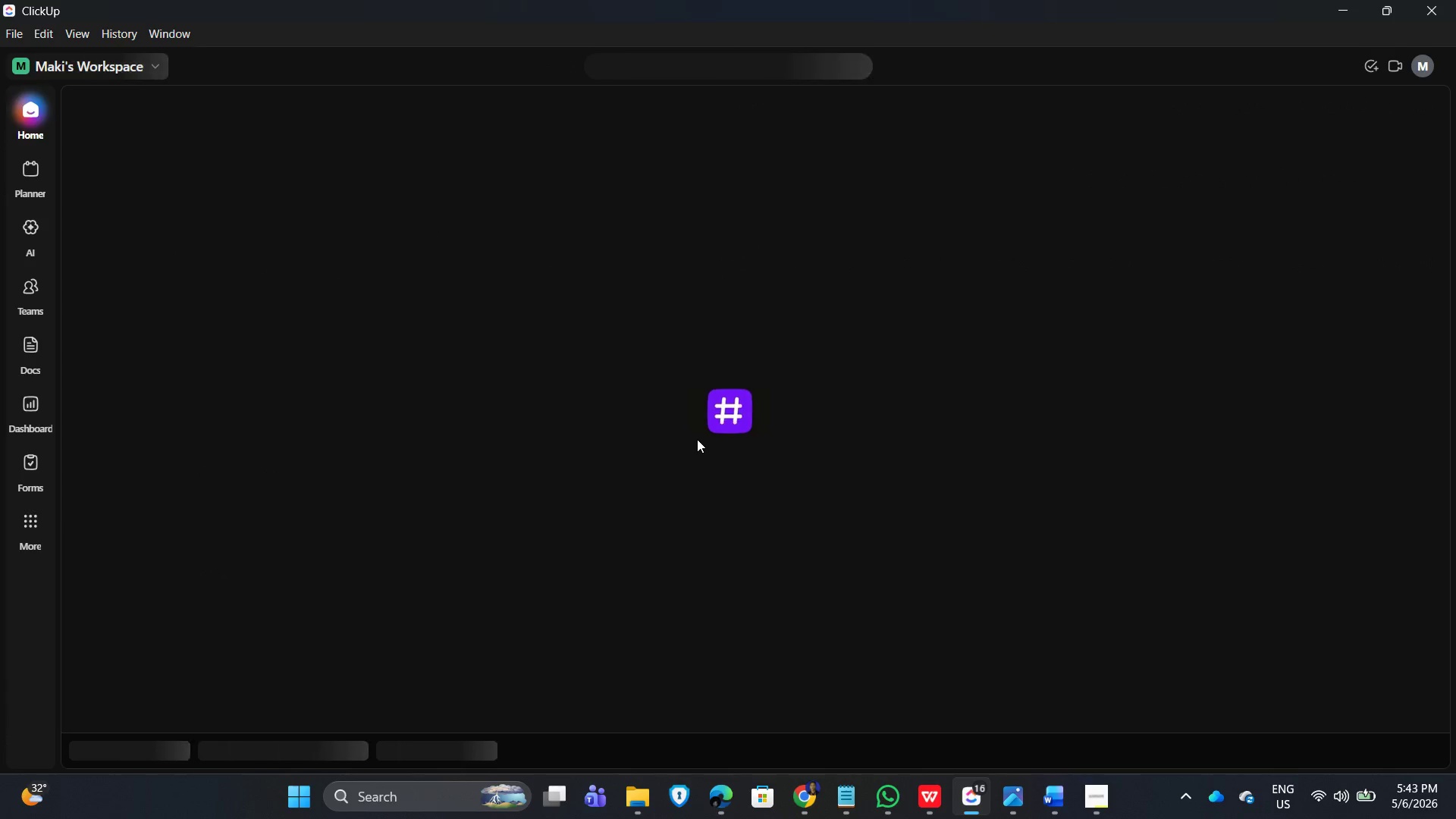 
wait(12.59)
 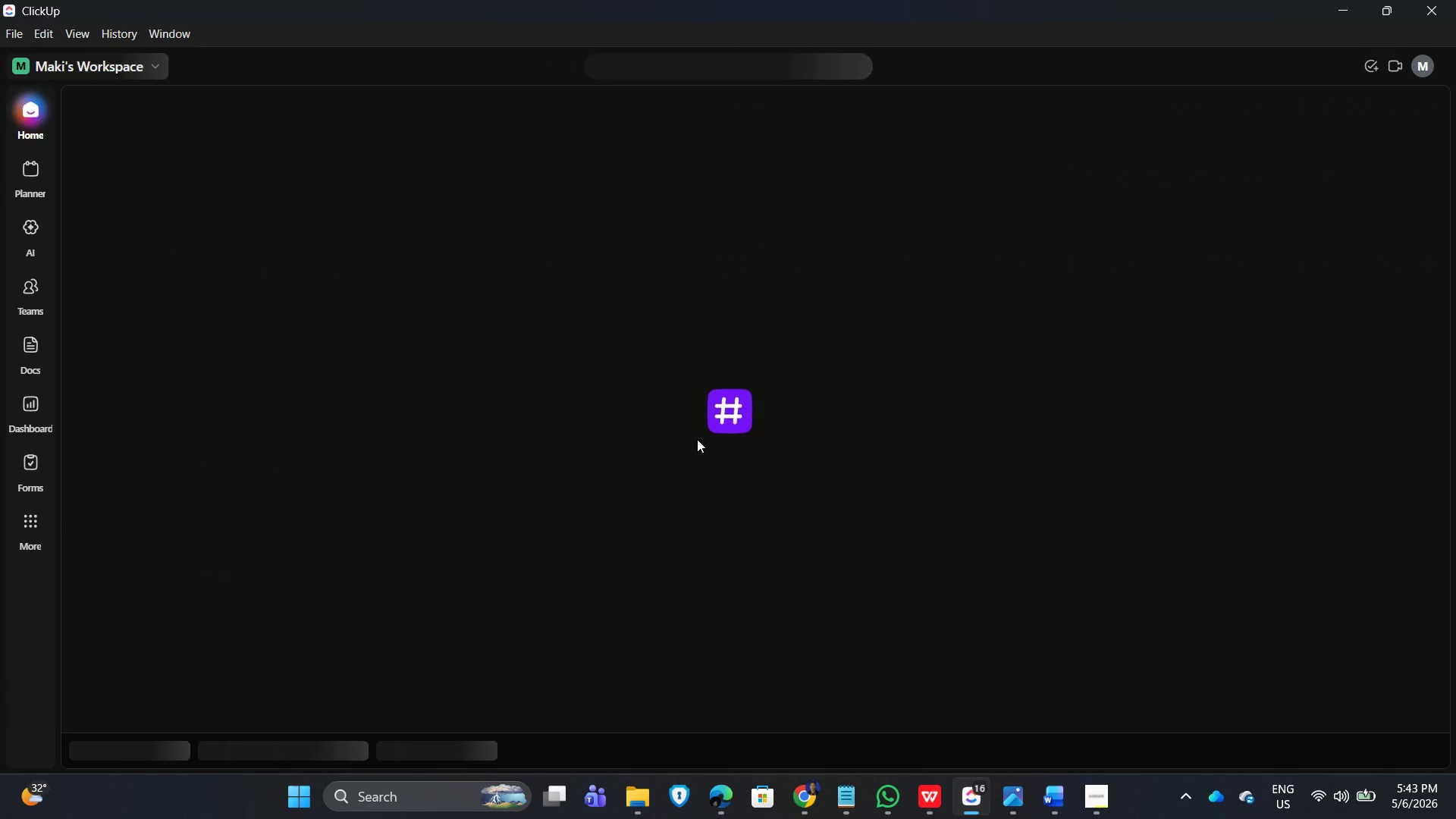 
left_click([441, 181])
 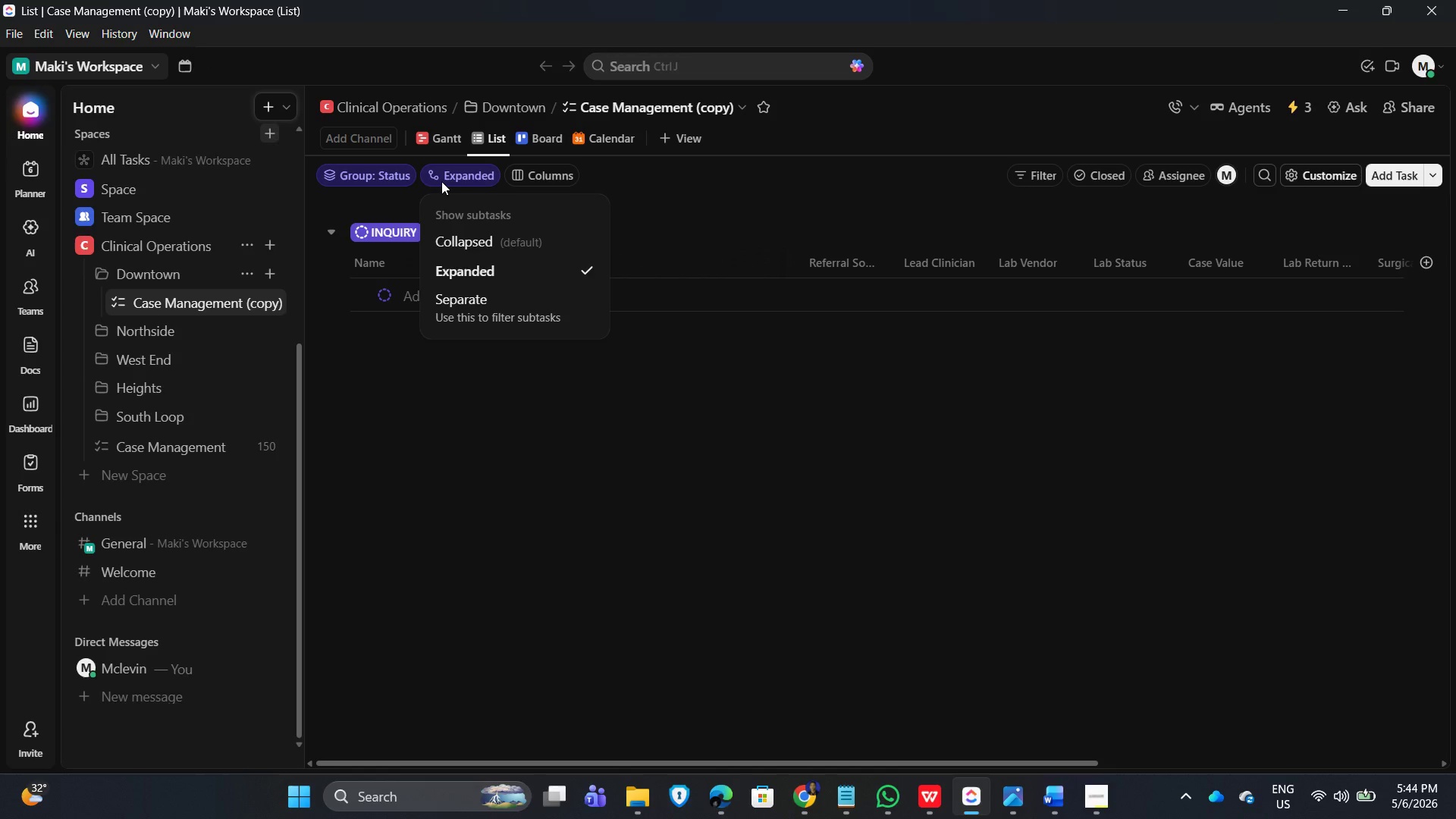 
left_click([441, 181])
 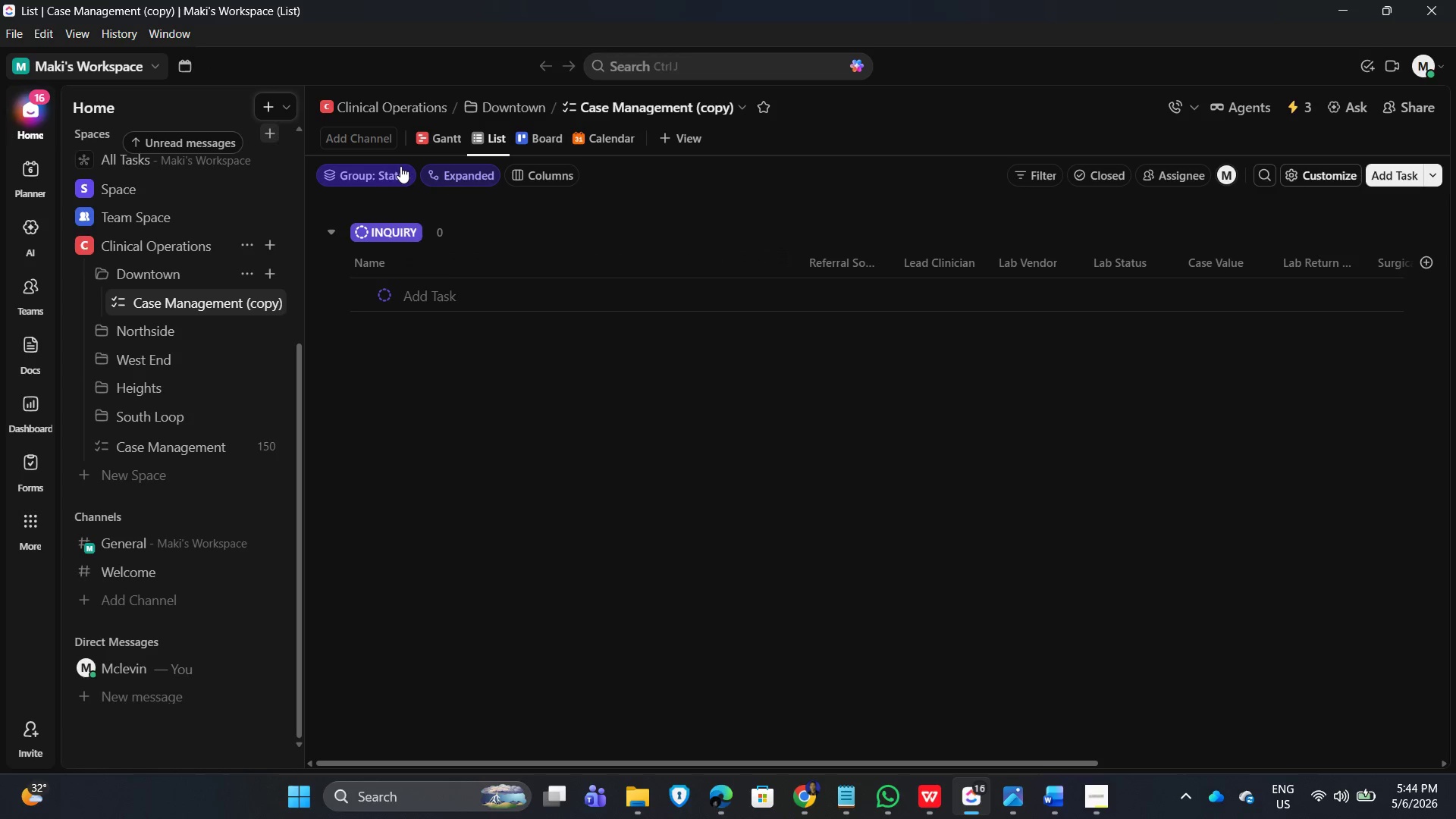 
left_click([364, 171])
 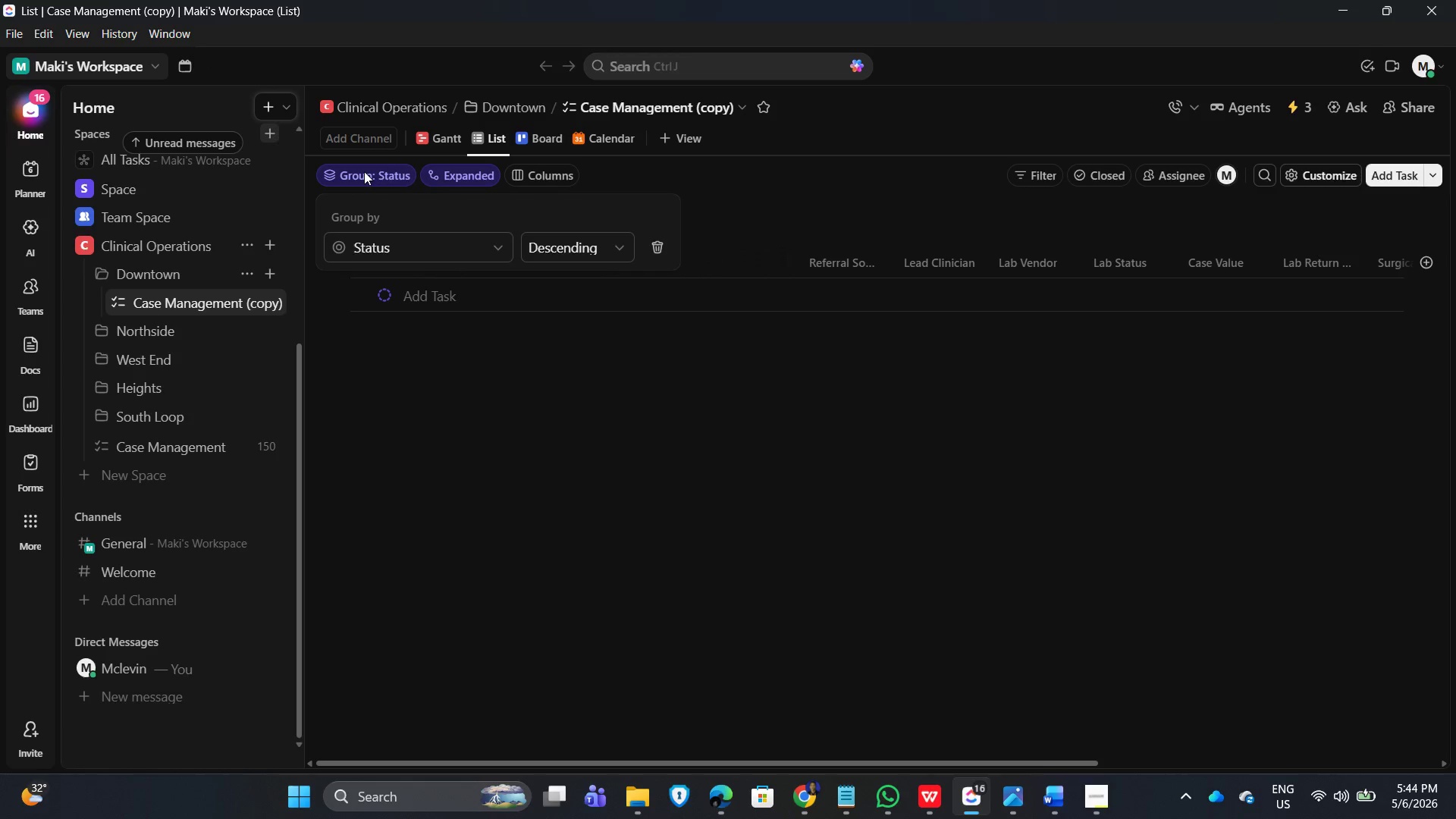 
left_click([364, 171])
 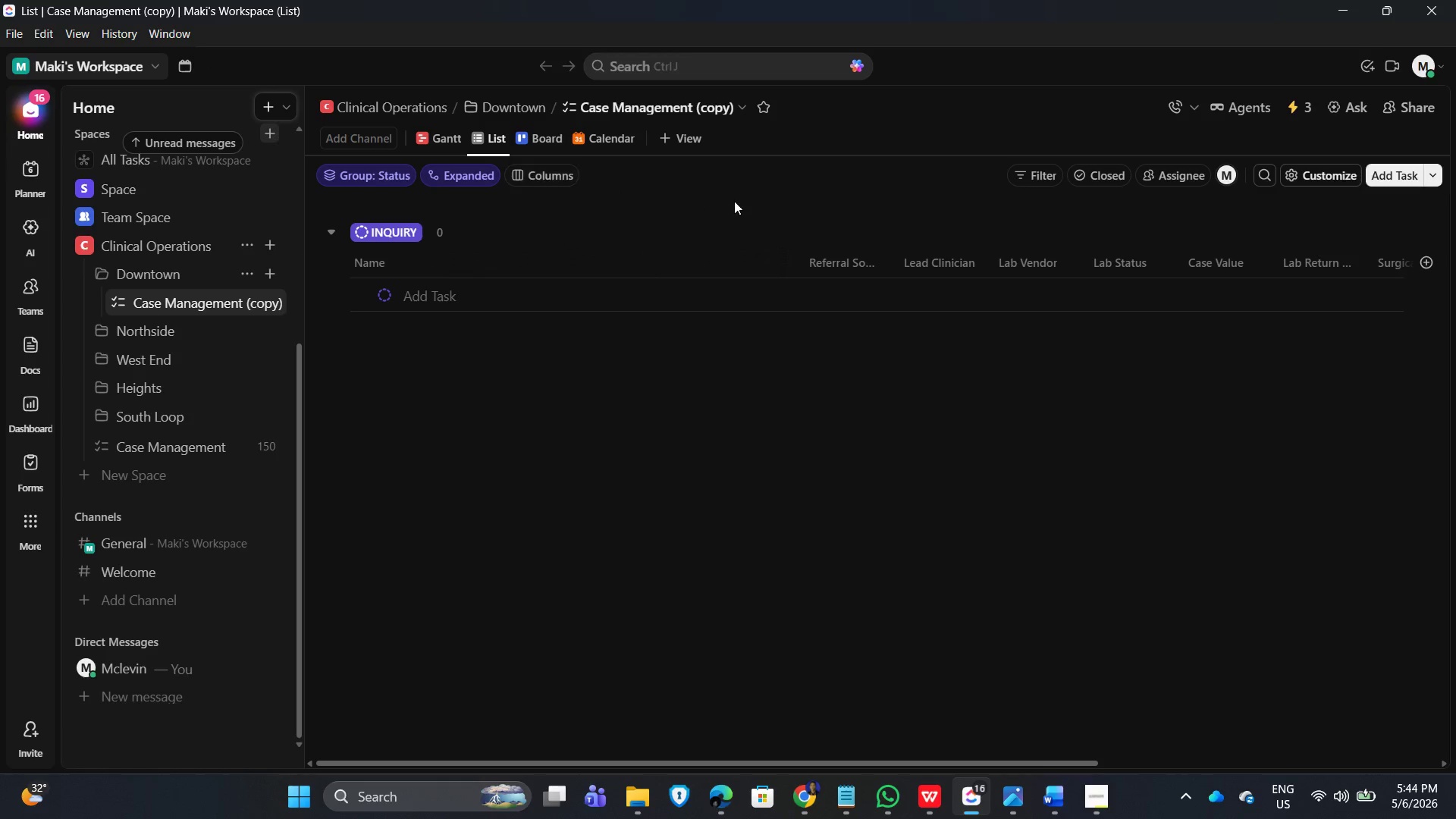 
left_click([737, 201])
 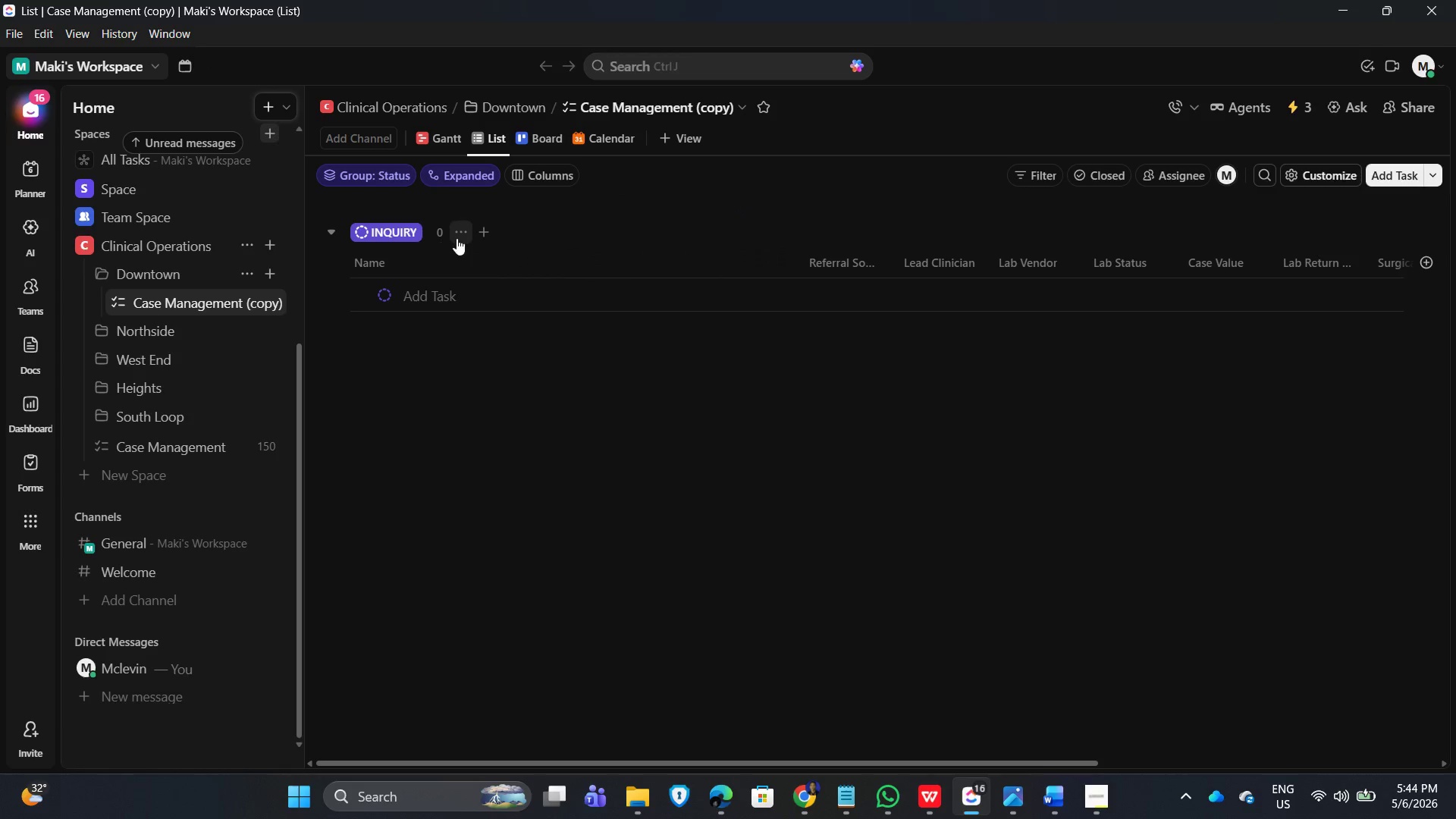 
left_click([460, 233])
 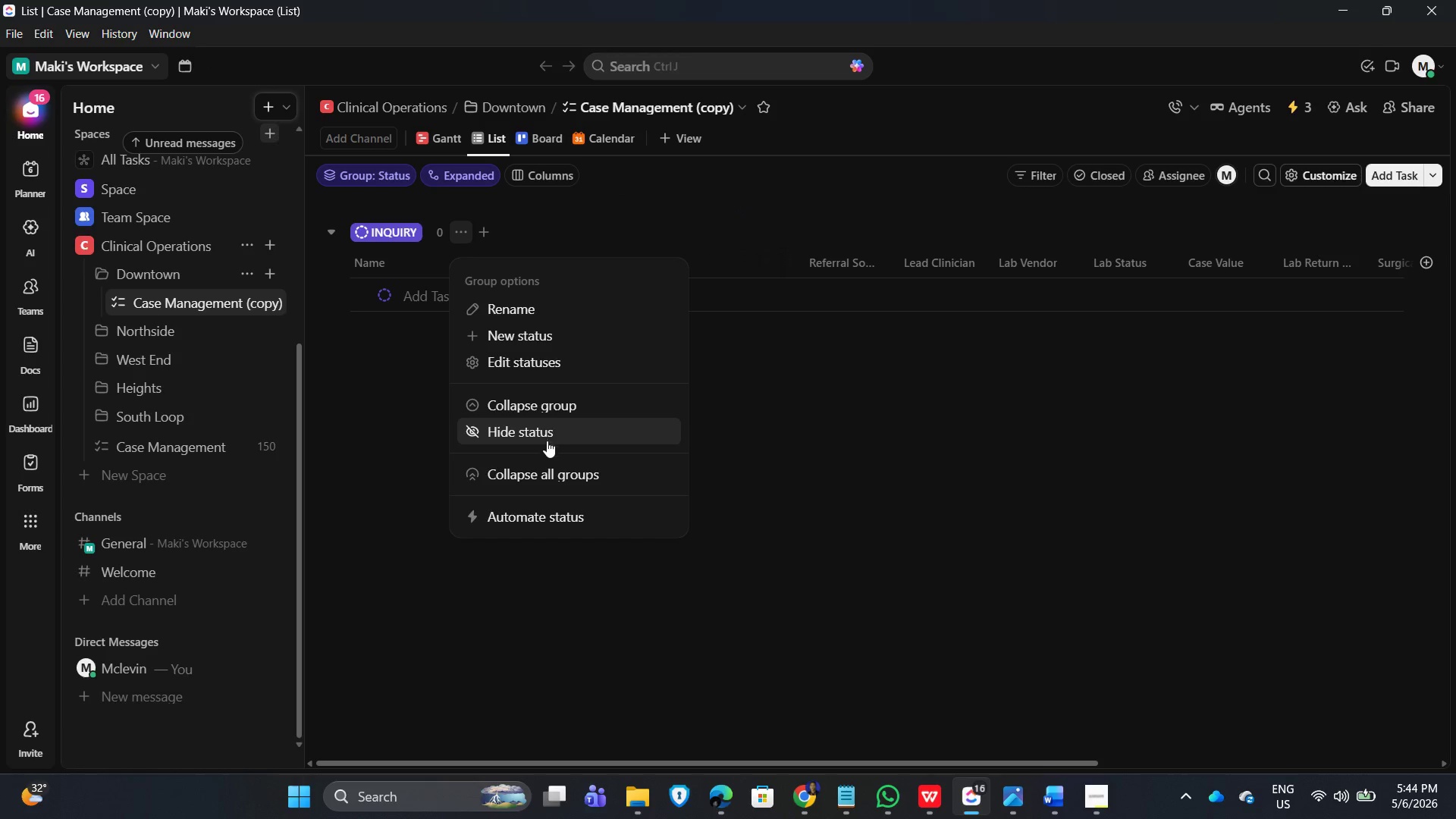 
left_click([545, 363])
 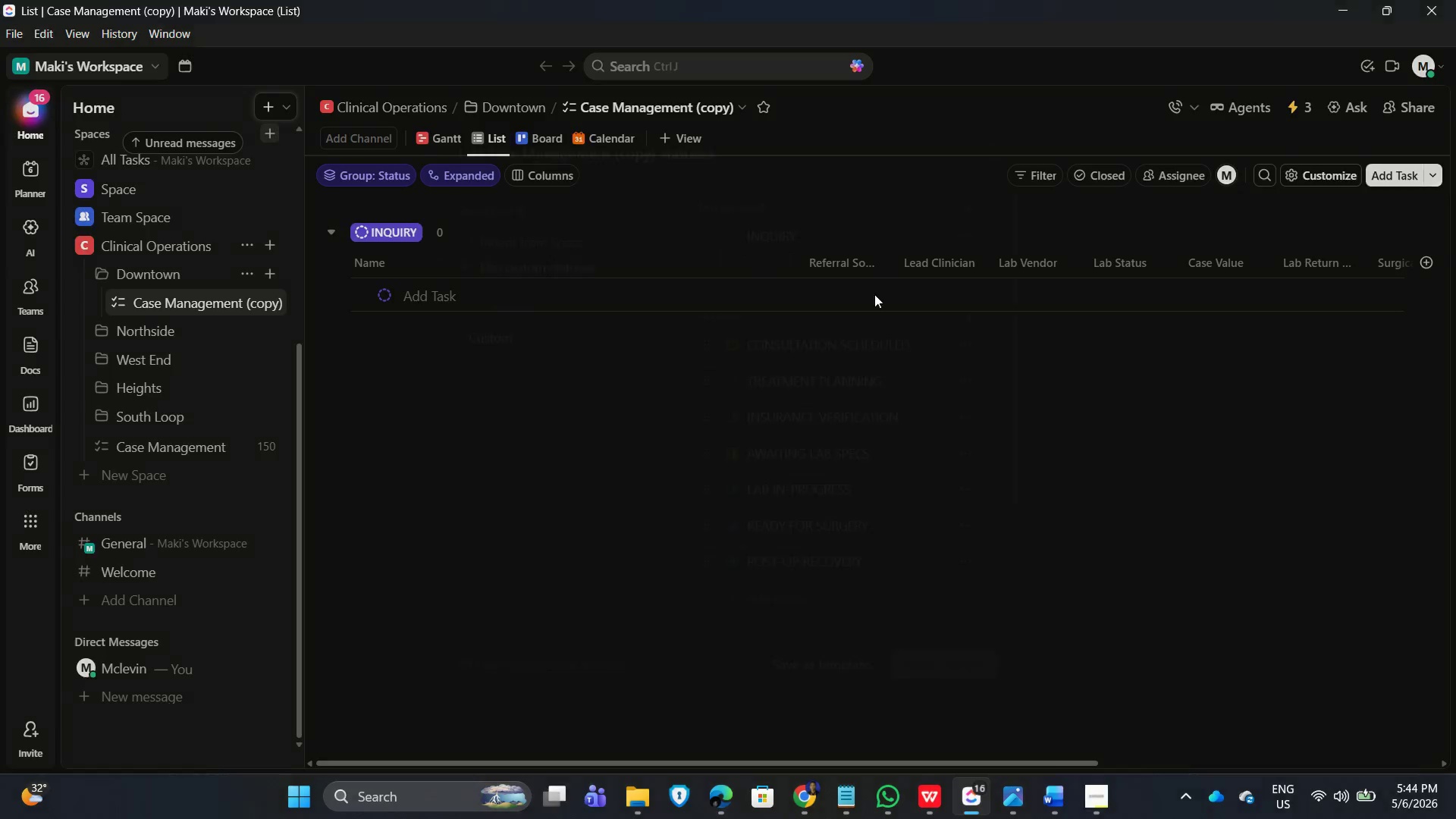 
mouse_move([868, 308])
 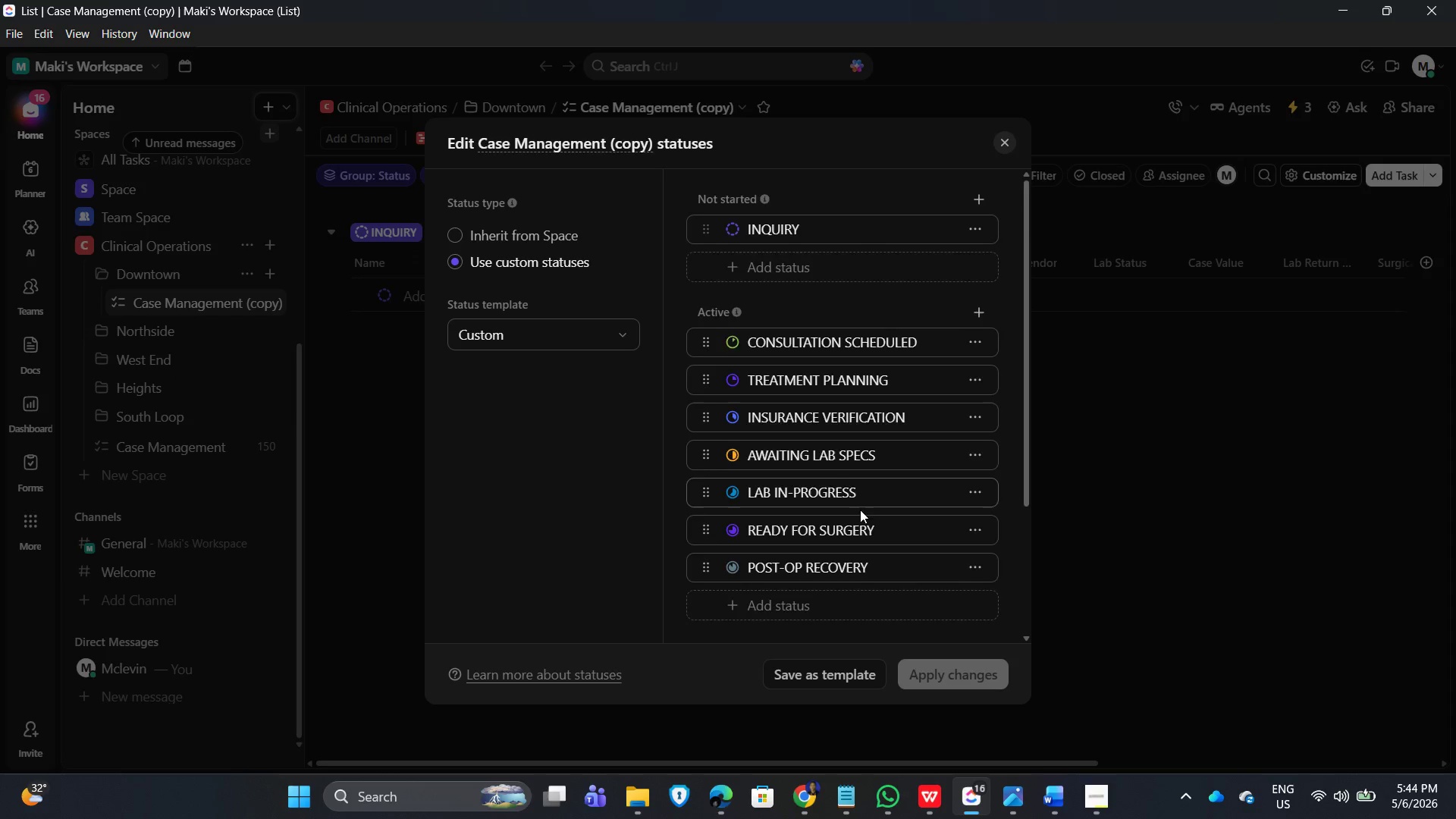 
scroll: coordinate [862, 532], scroll_direction: down, amount: 5.0
 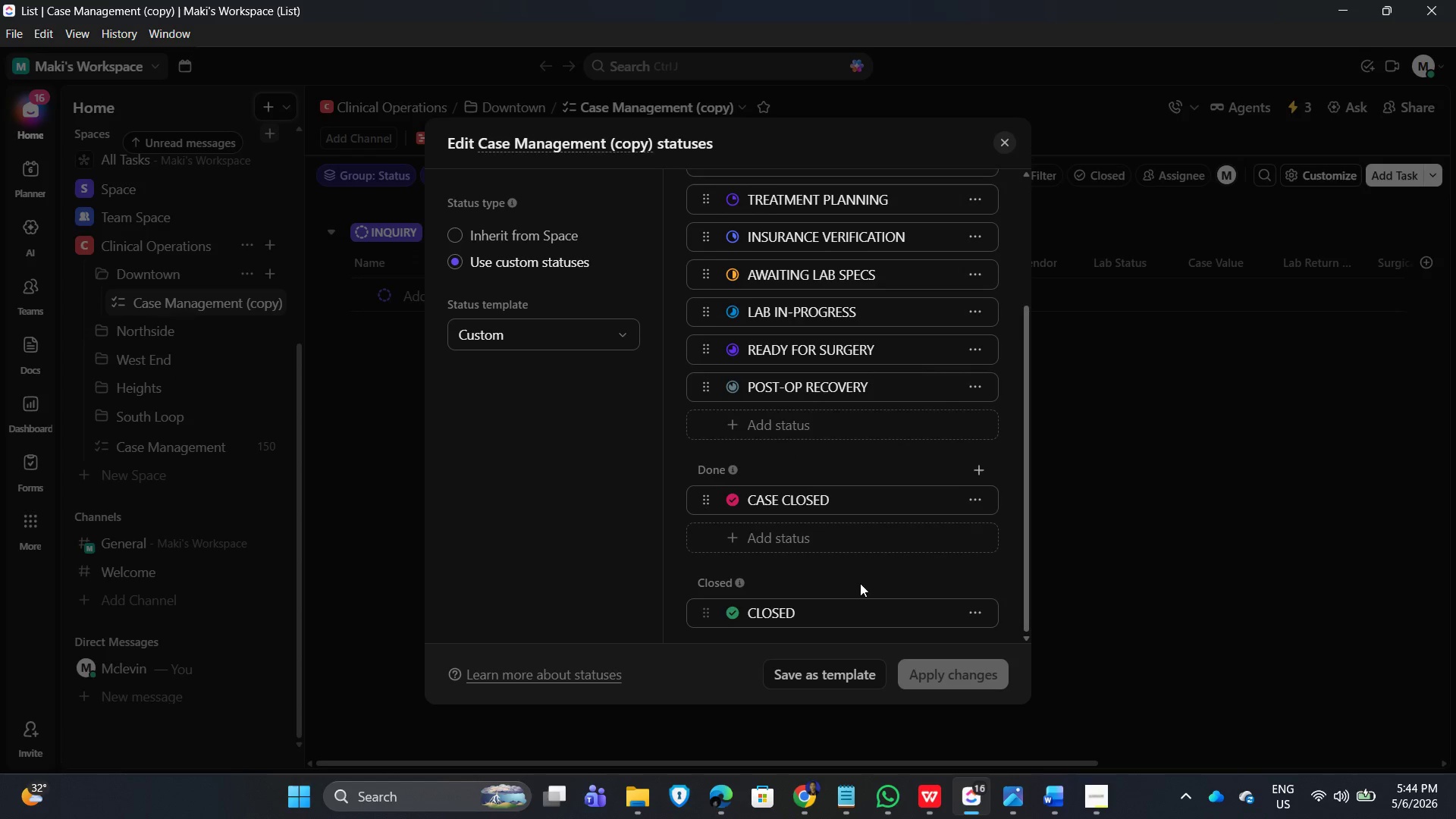 
scroll: coordinate [872, 556], scroll_direction: up, amount: 4.0
 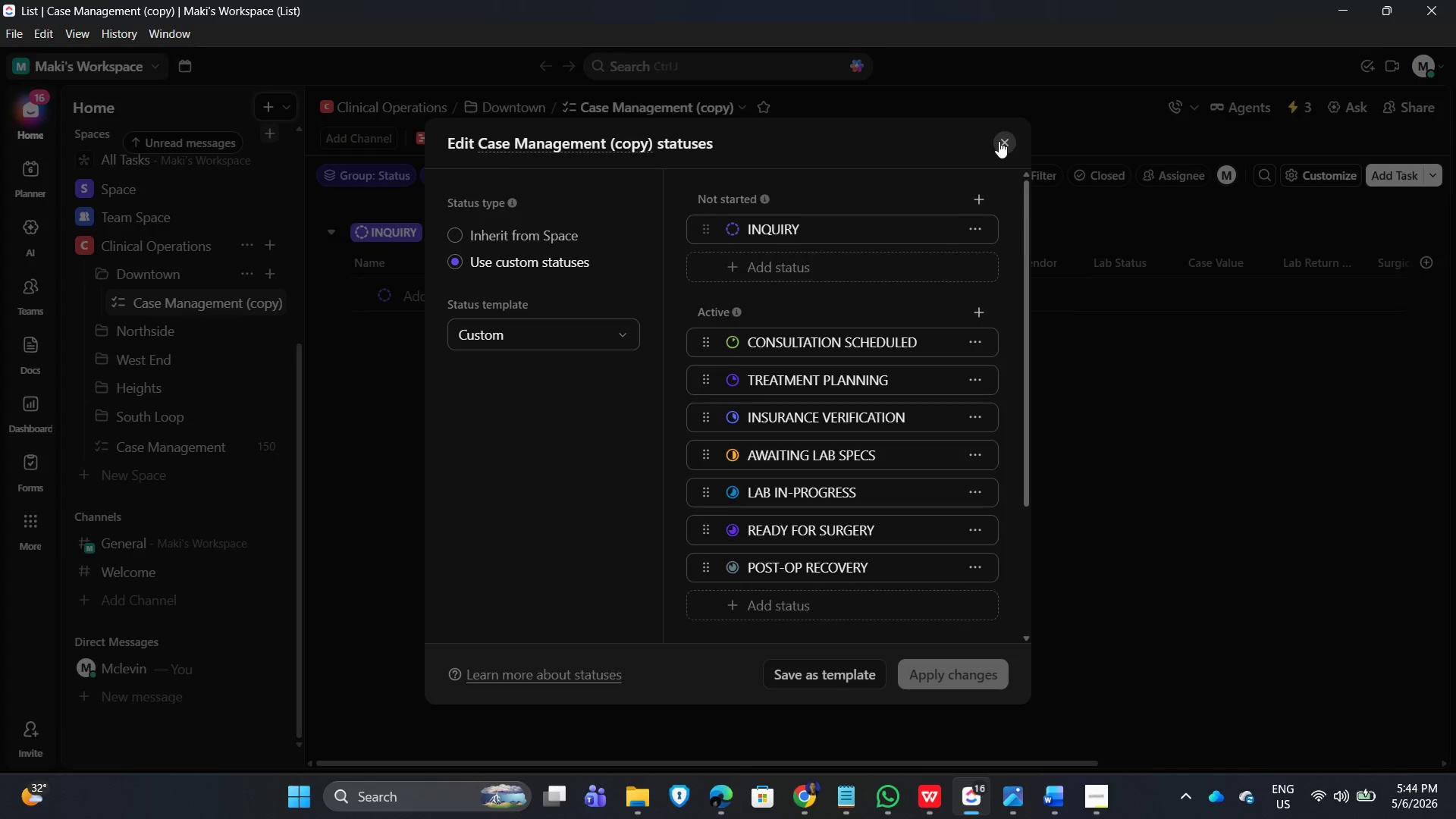 
double_click([1067, 114])
 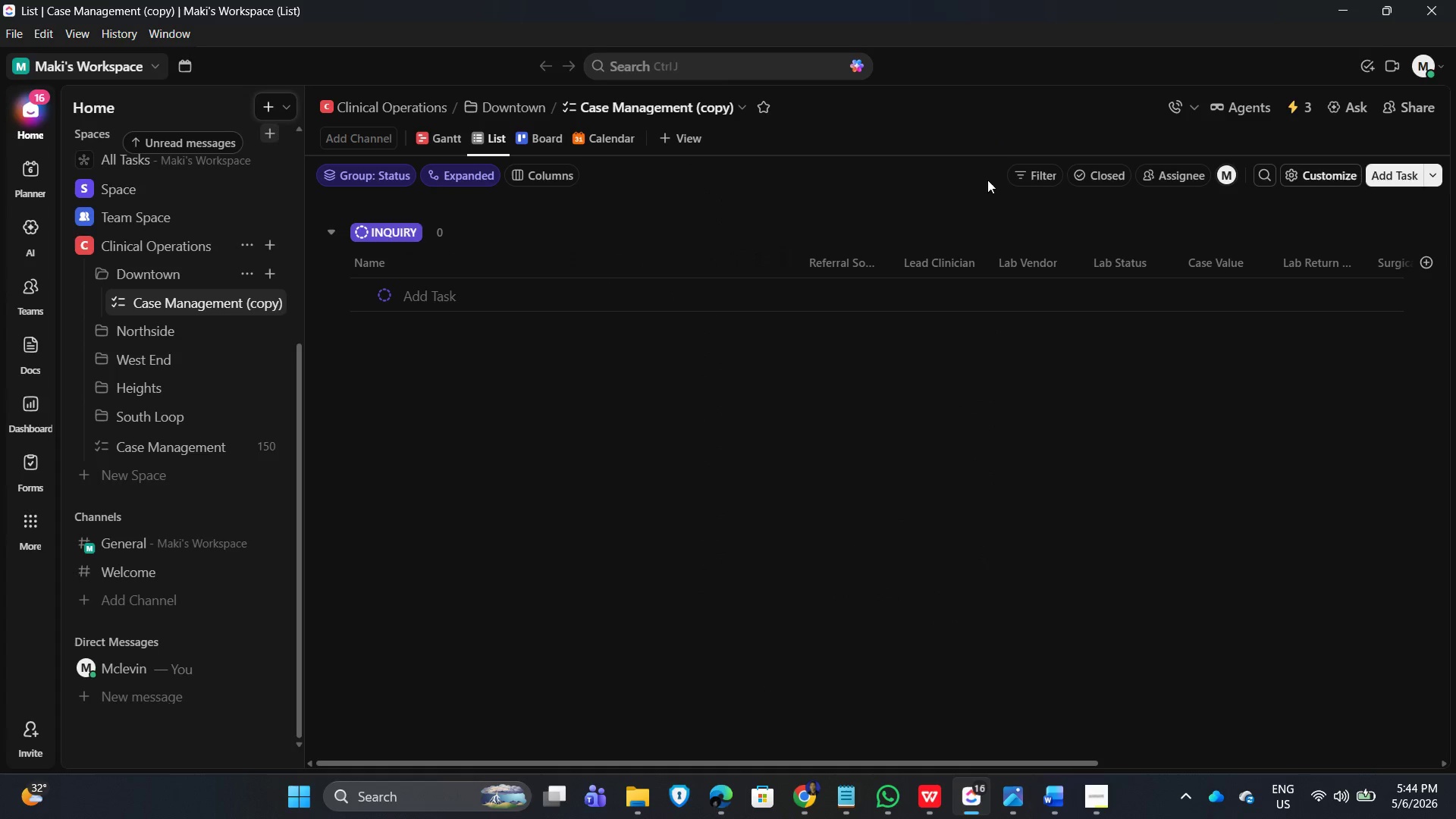 
left_click([1039, 171])
 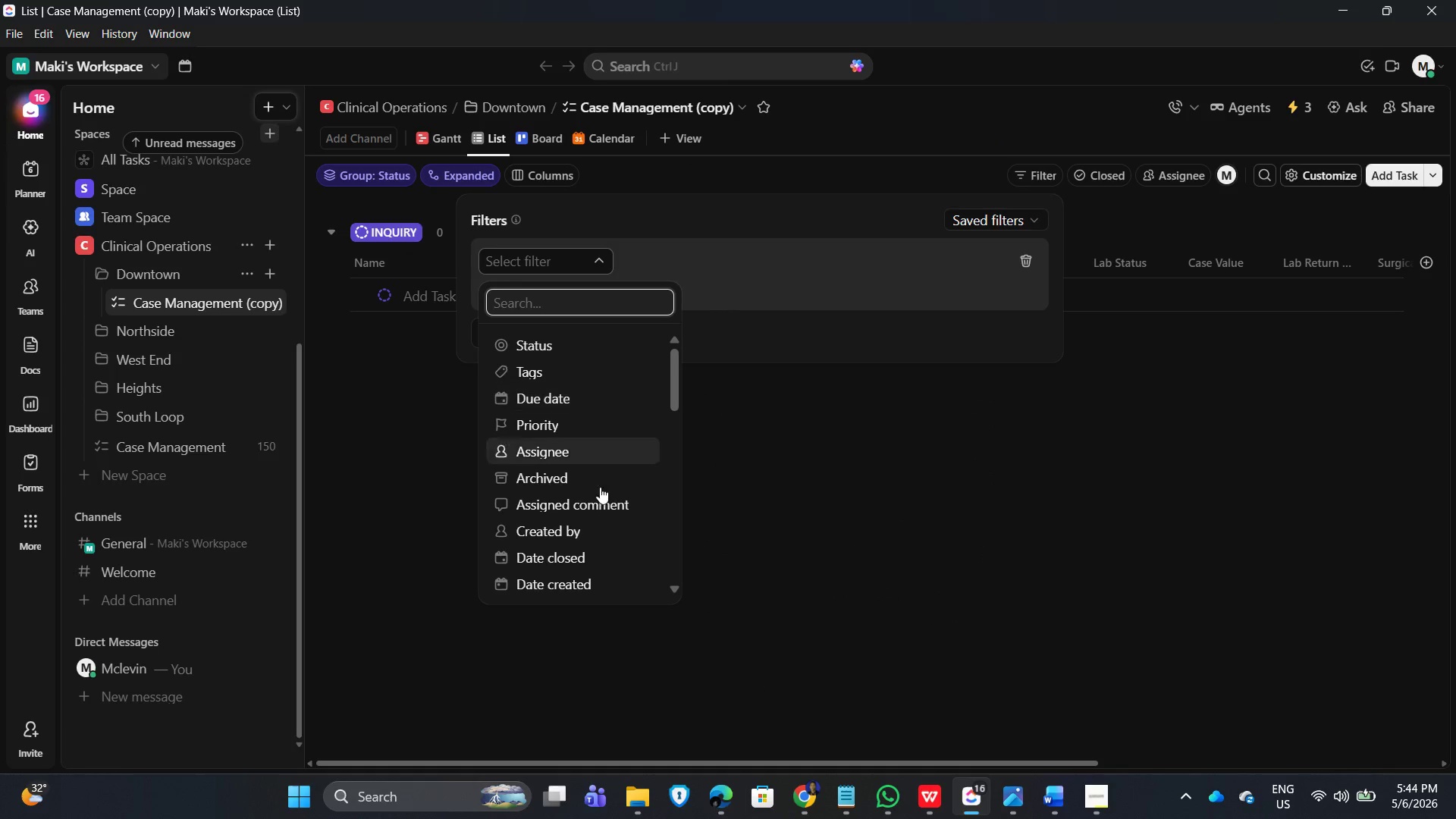 
scroll: coordinate [556, 573], scroll_direction: down, amount: 7.0
 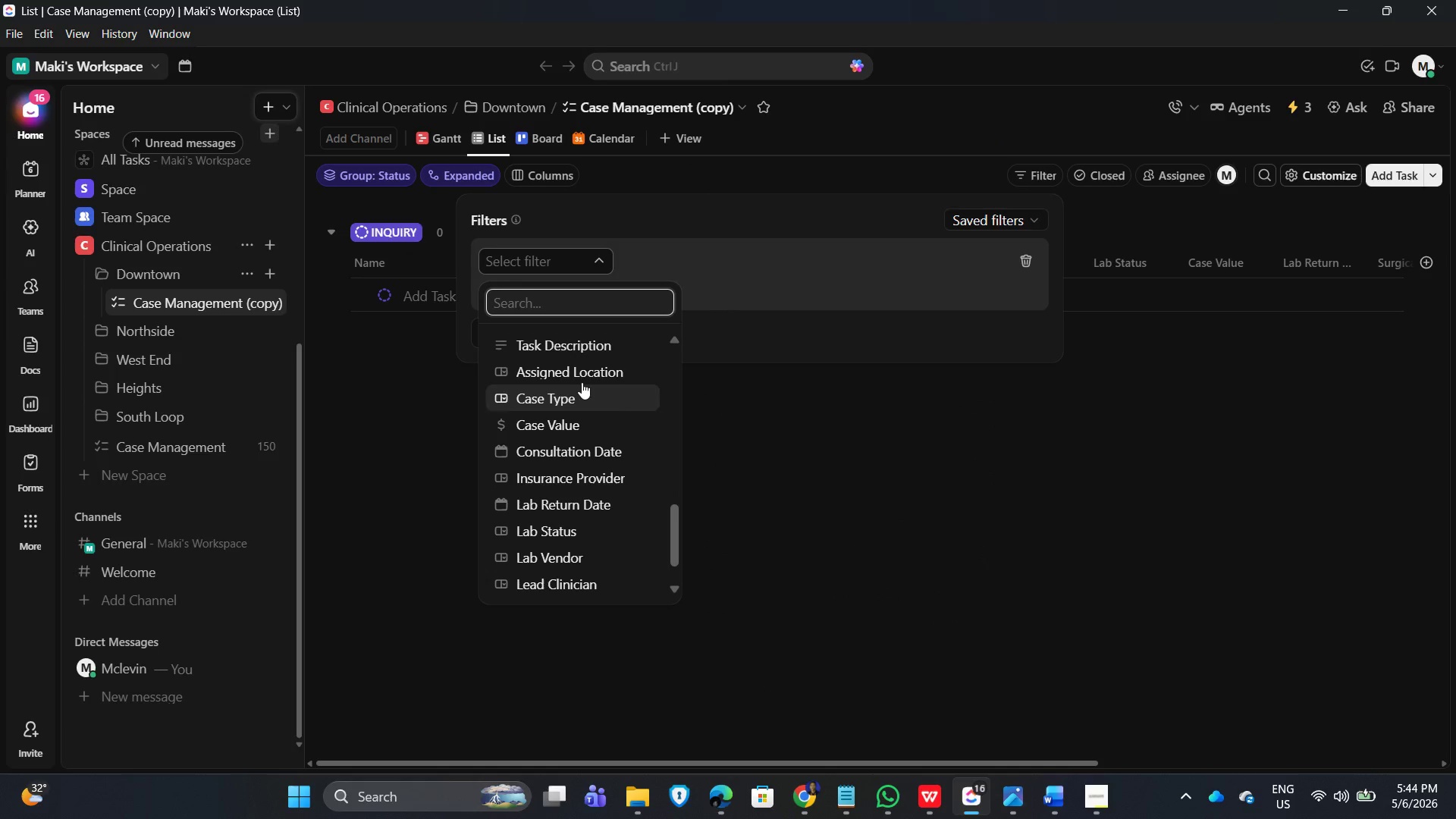 
left_click([582, 367])
 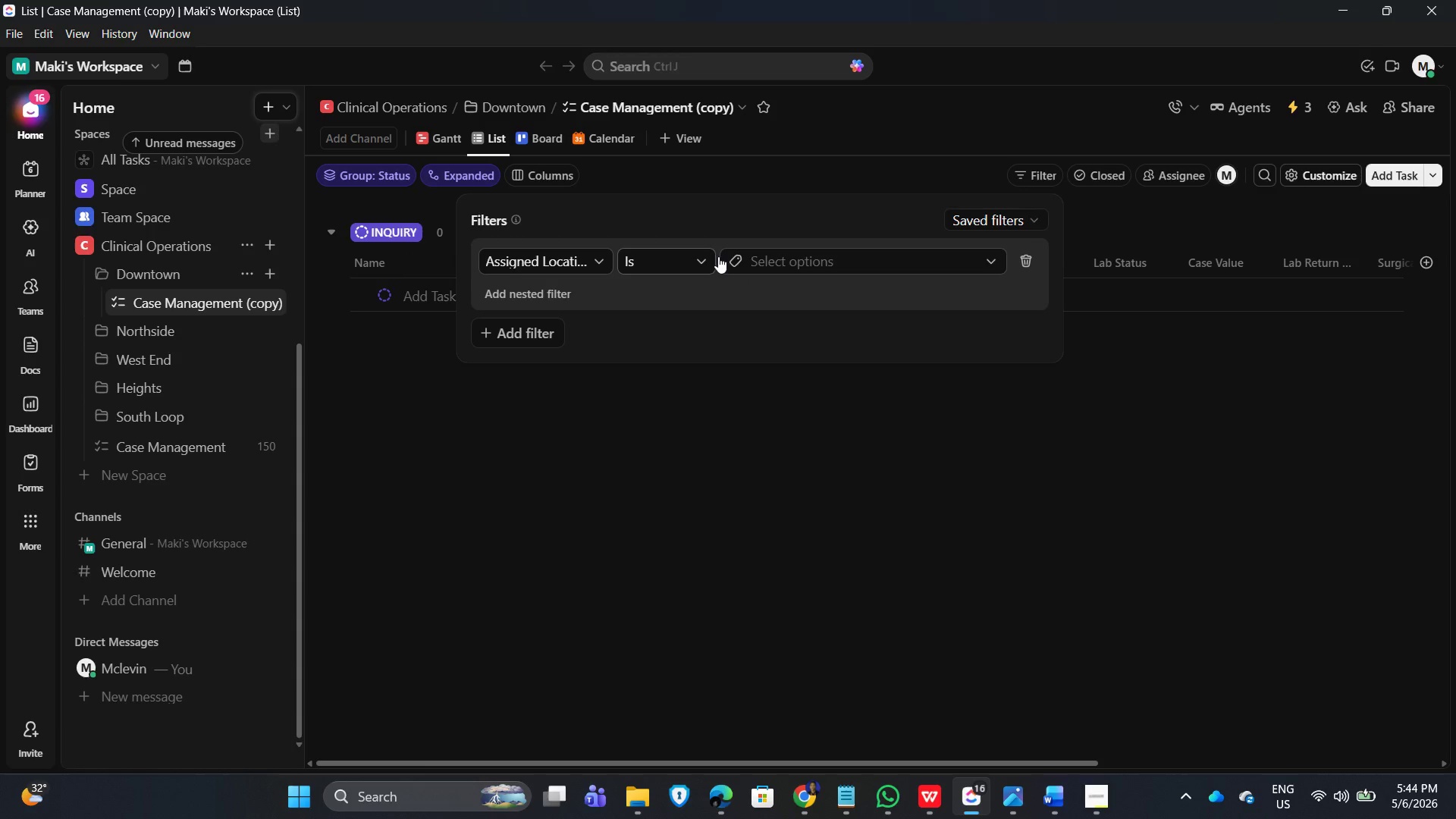 
left_click_drag(start_coordinate=[886, 256], to_coordinate=[891, 256])
 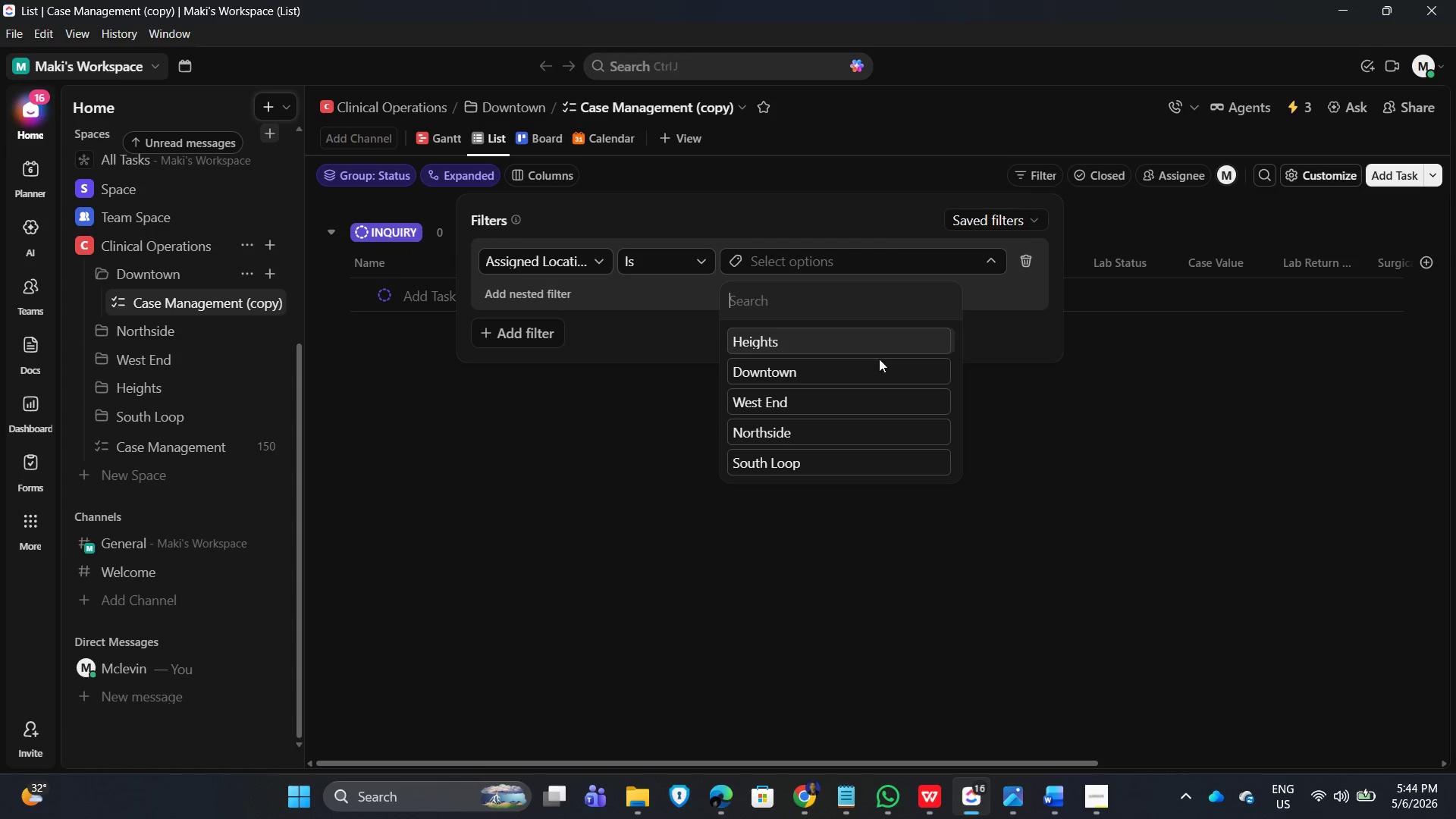 
left_click([875, 369])
 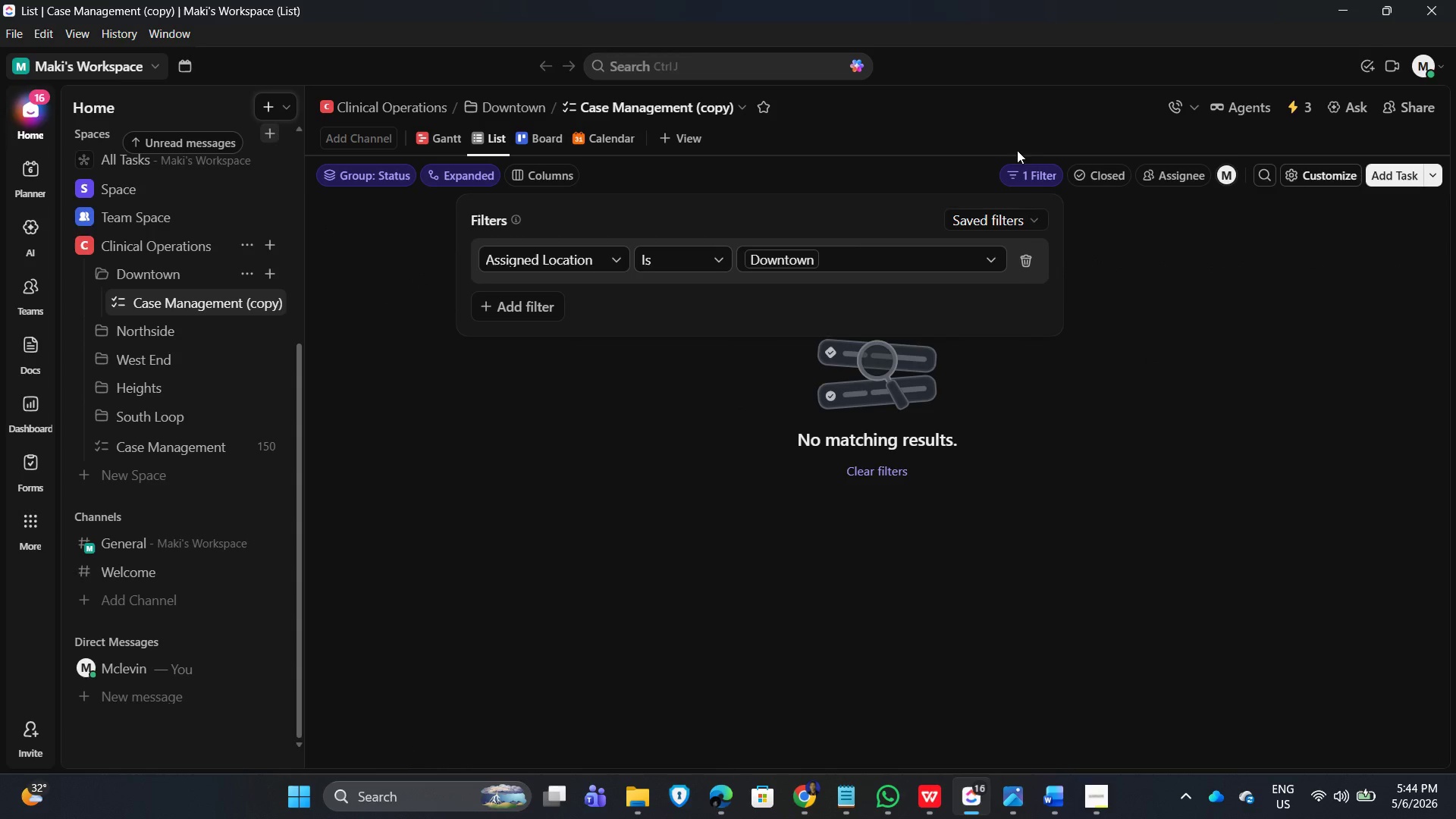 
left_click([936, 131])
 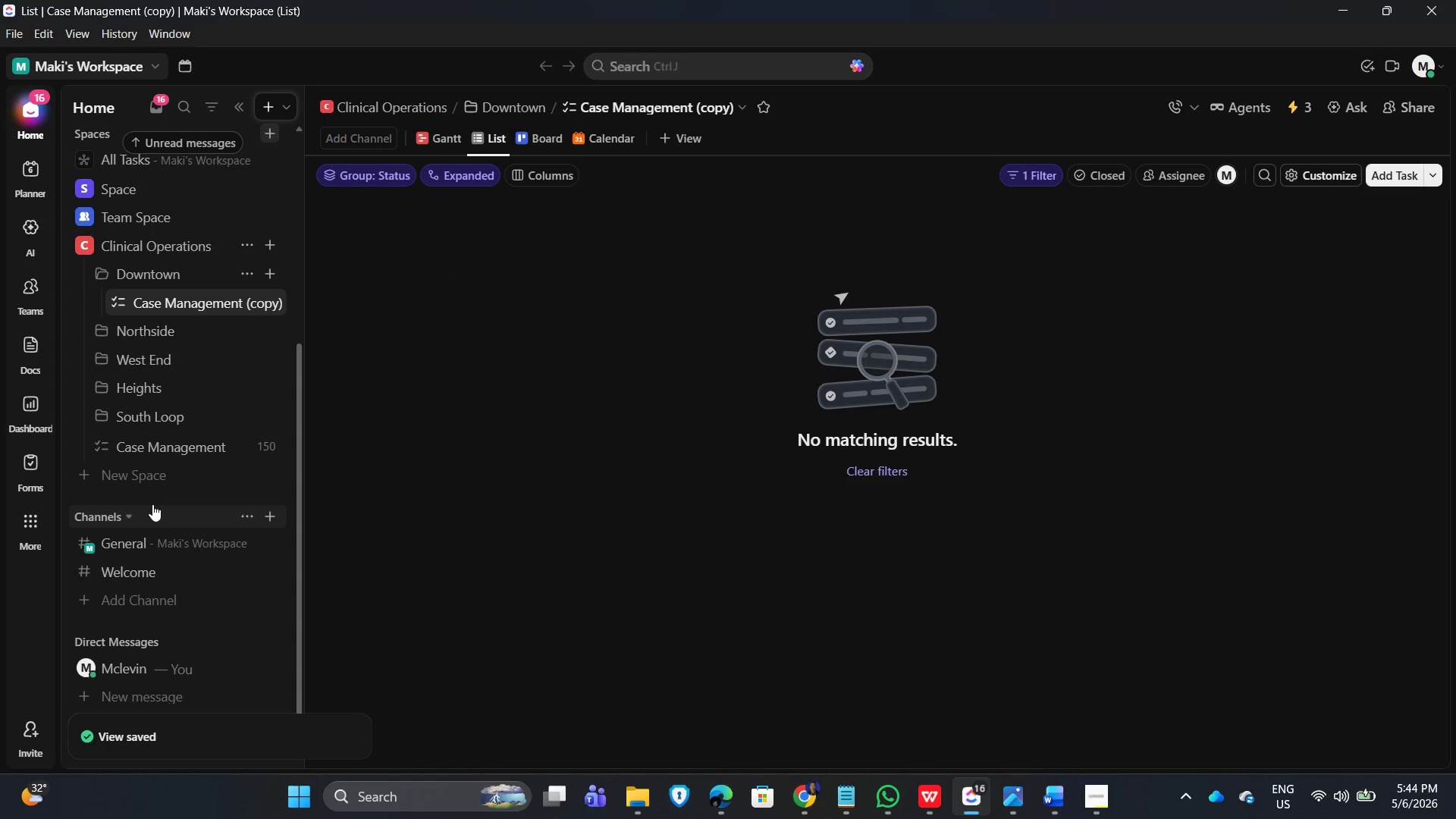 
left_click([247, 445])
 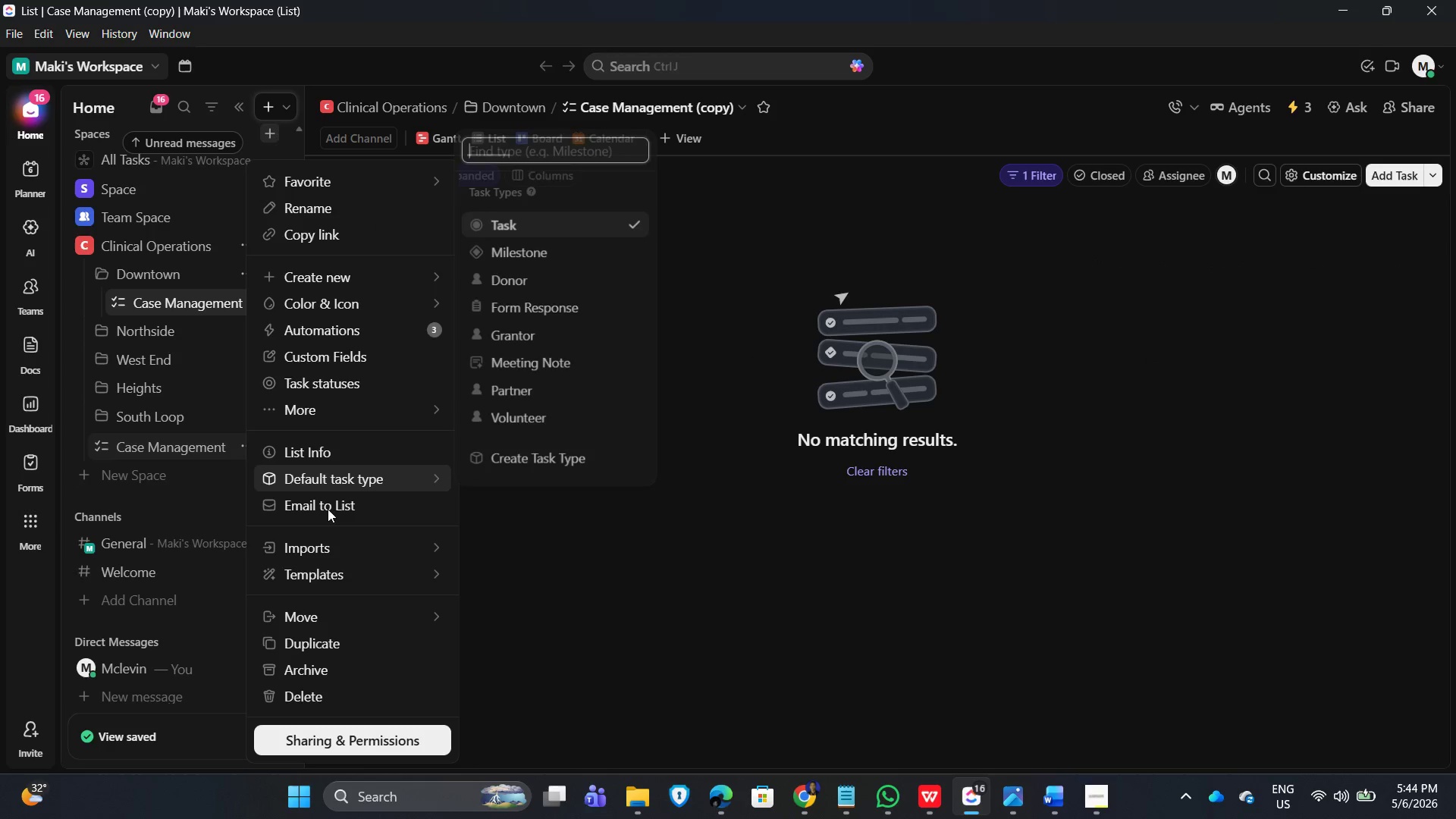 
mouse_move([354, 507])
 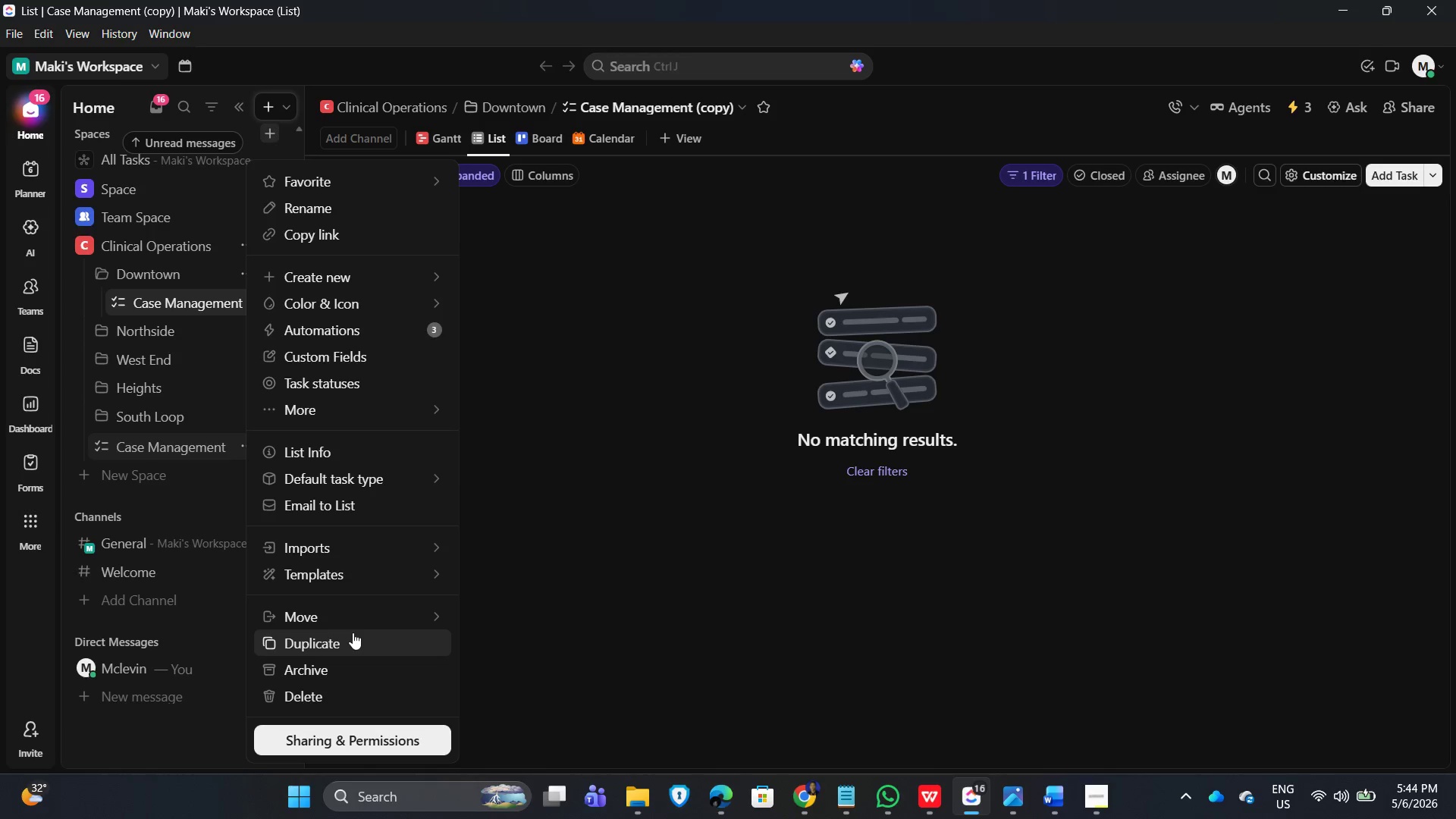 
left_click([351, 639])
 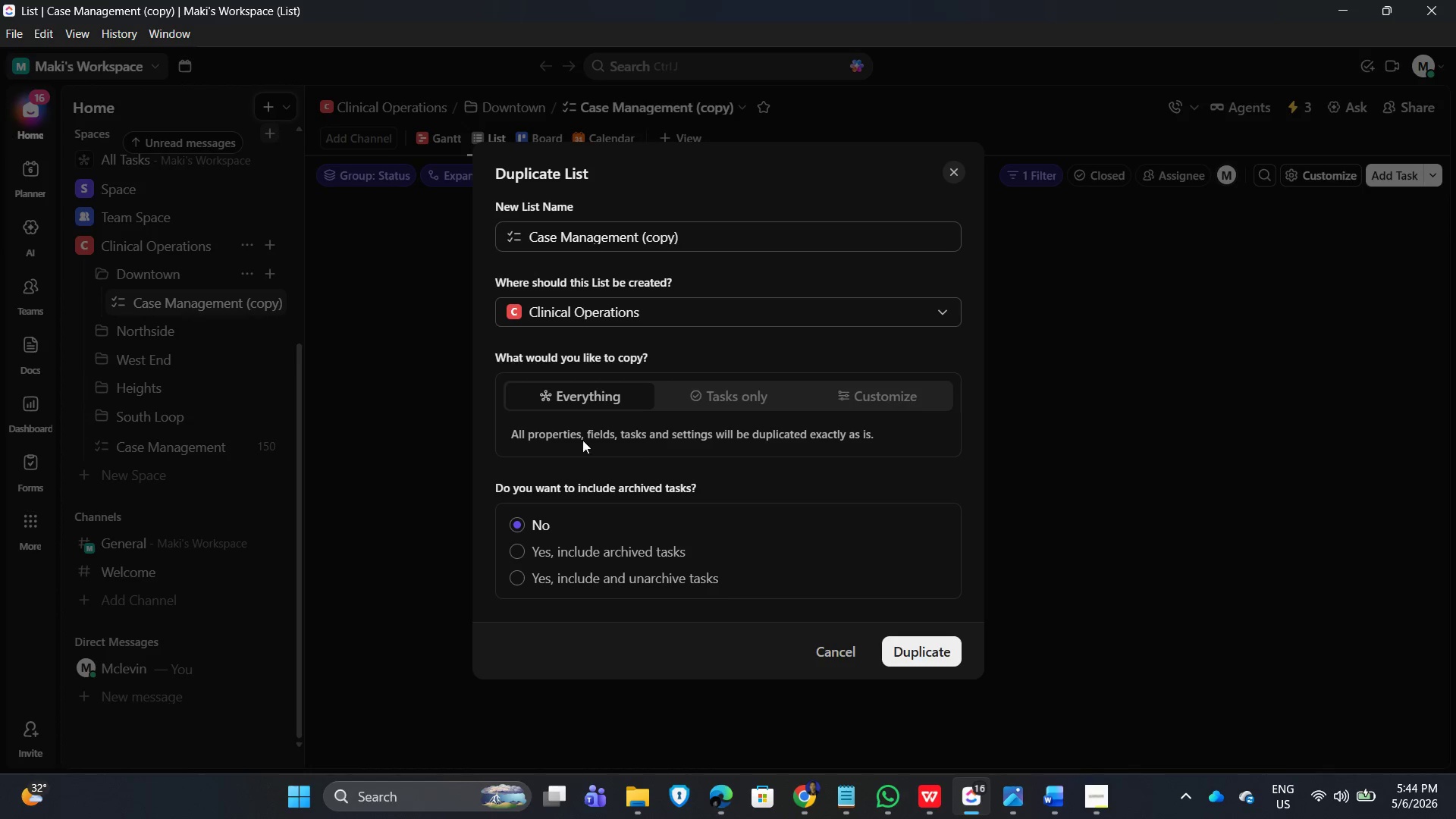 
left_click([777, 309])
 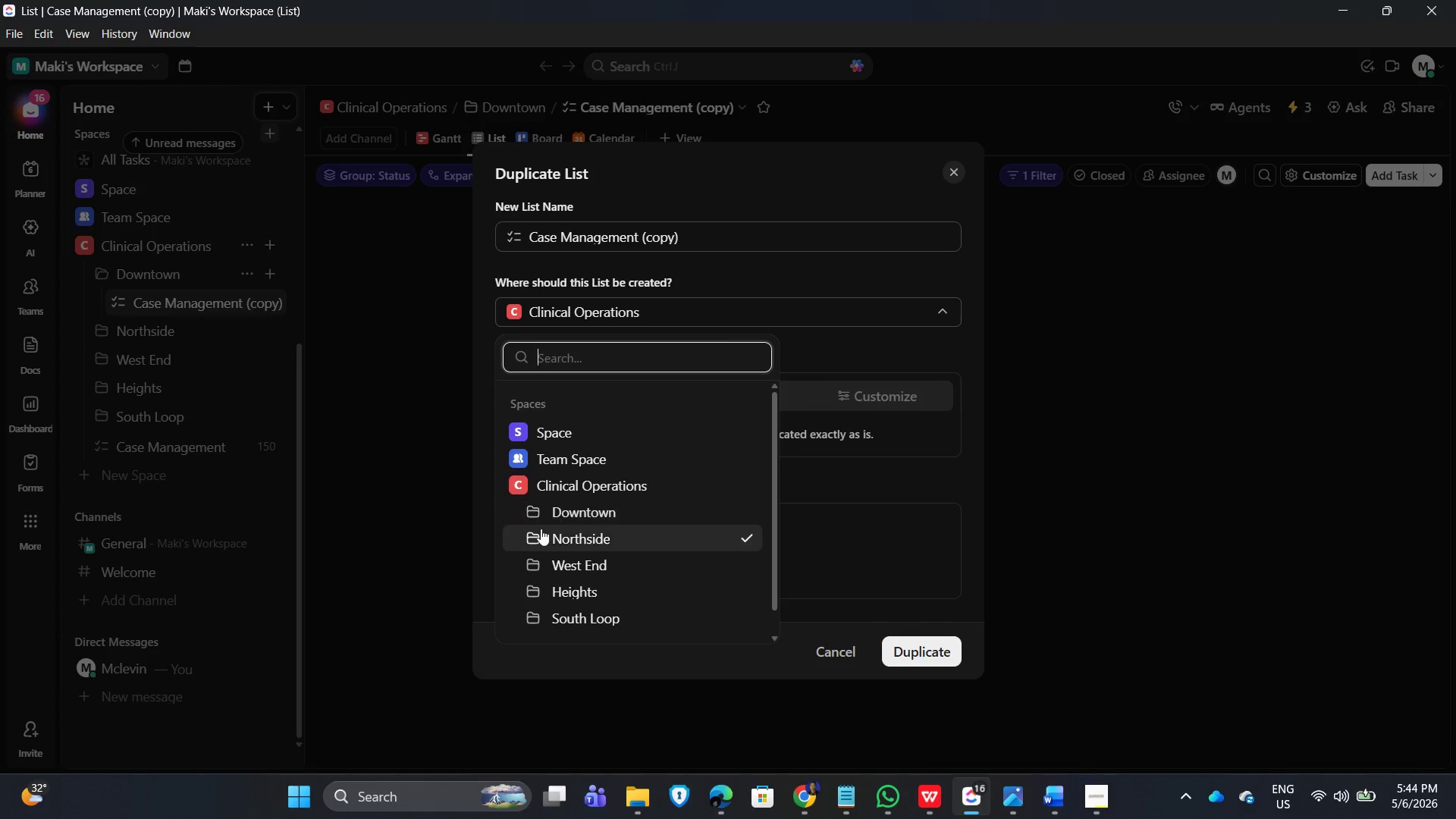 
left_click([564, 535])
 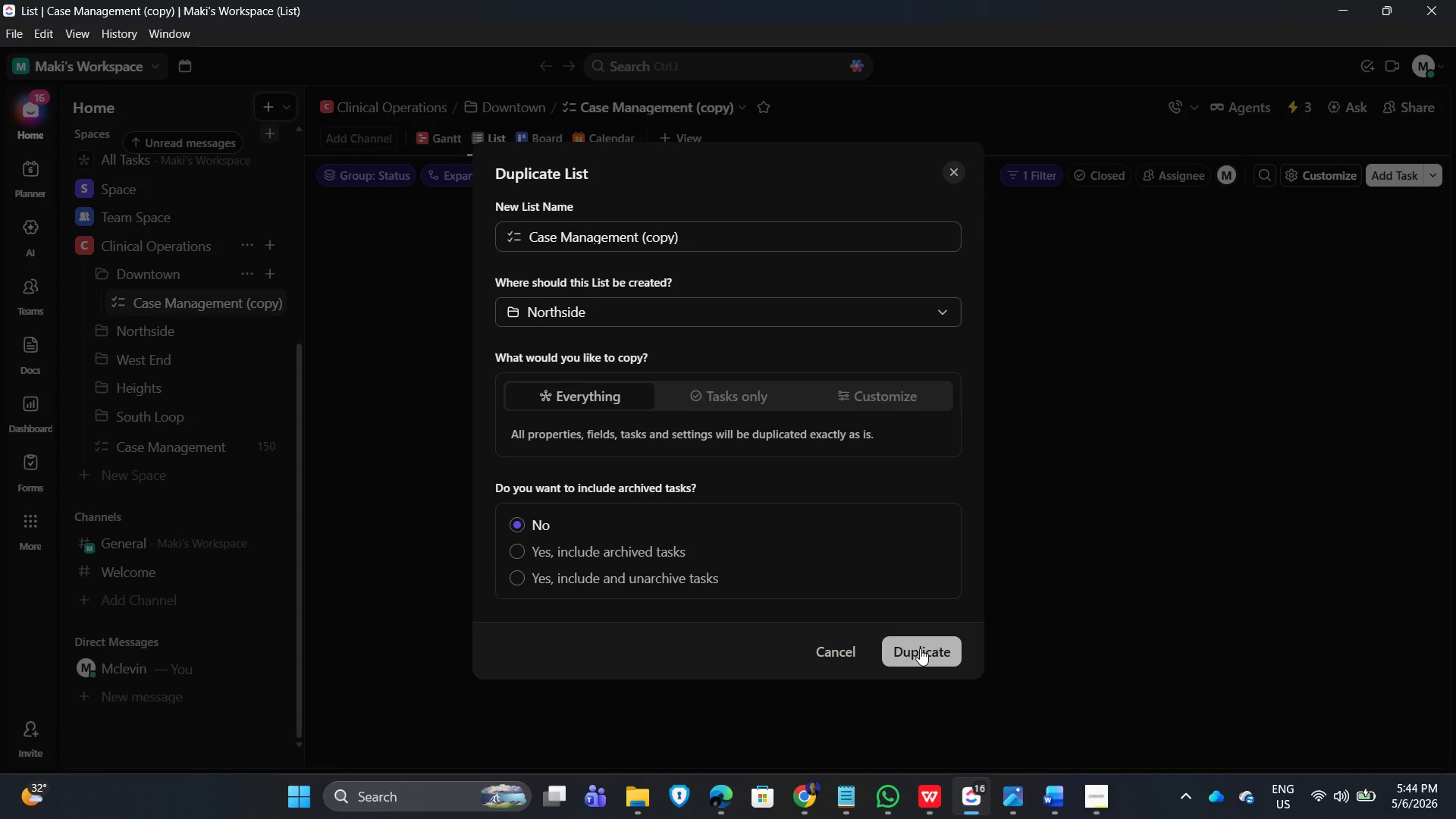 
wait(7.01)
 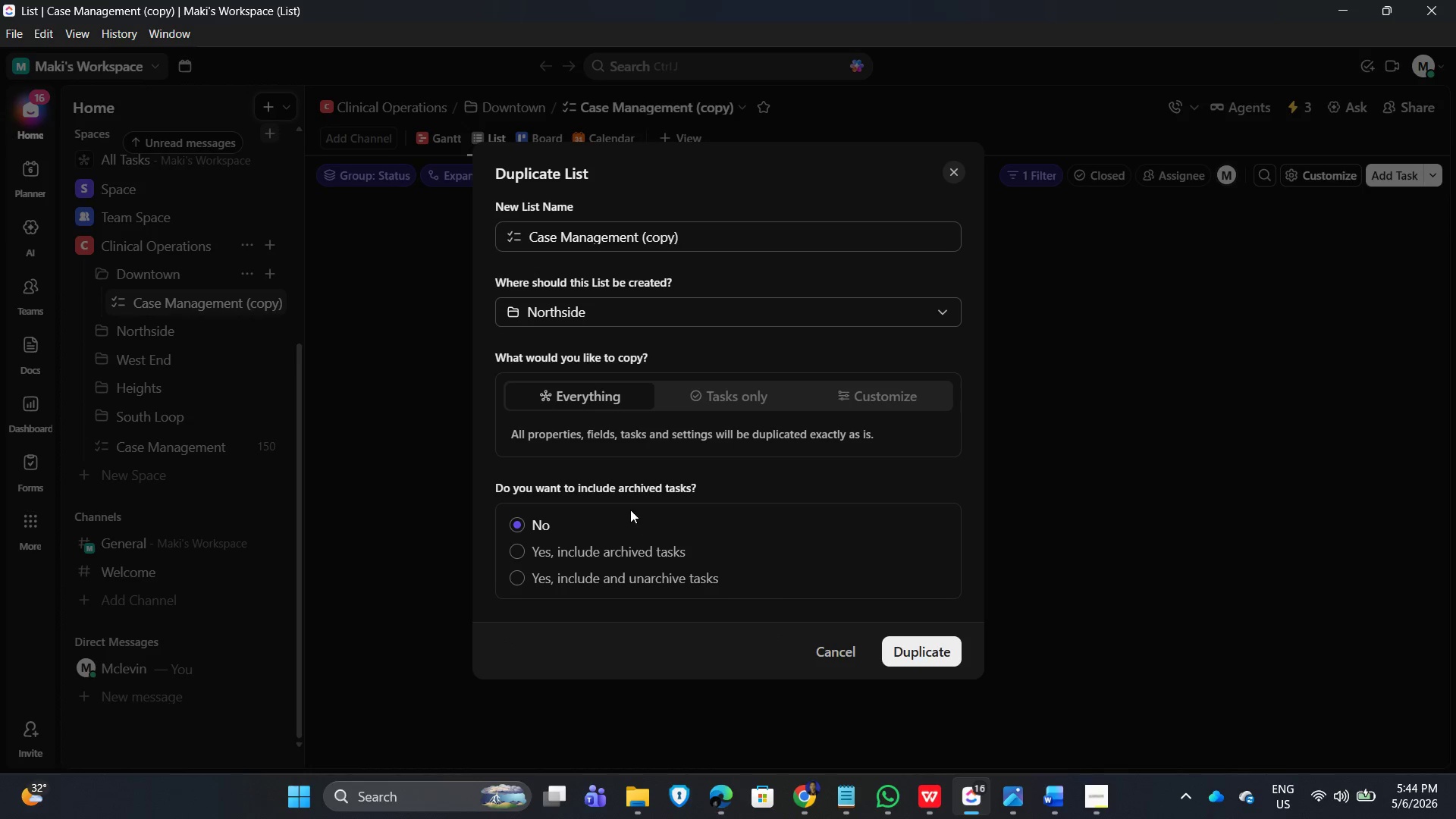 
left_click([730, 396])
 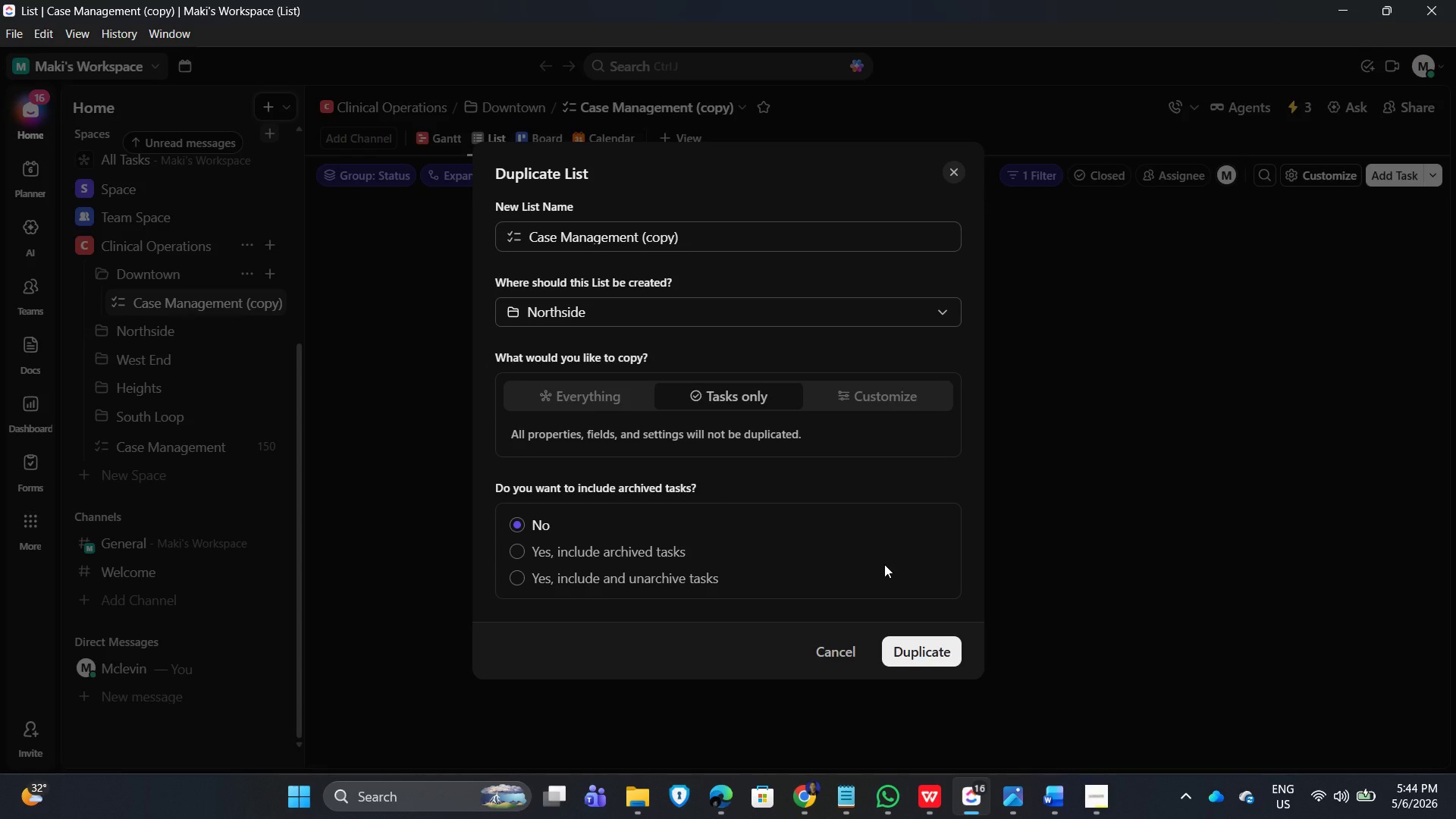 
wait(6.44)
 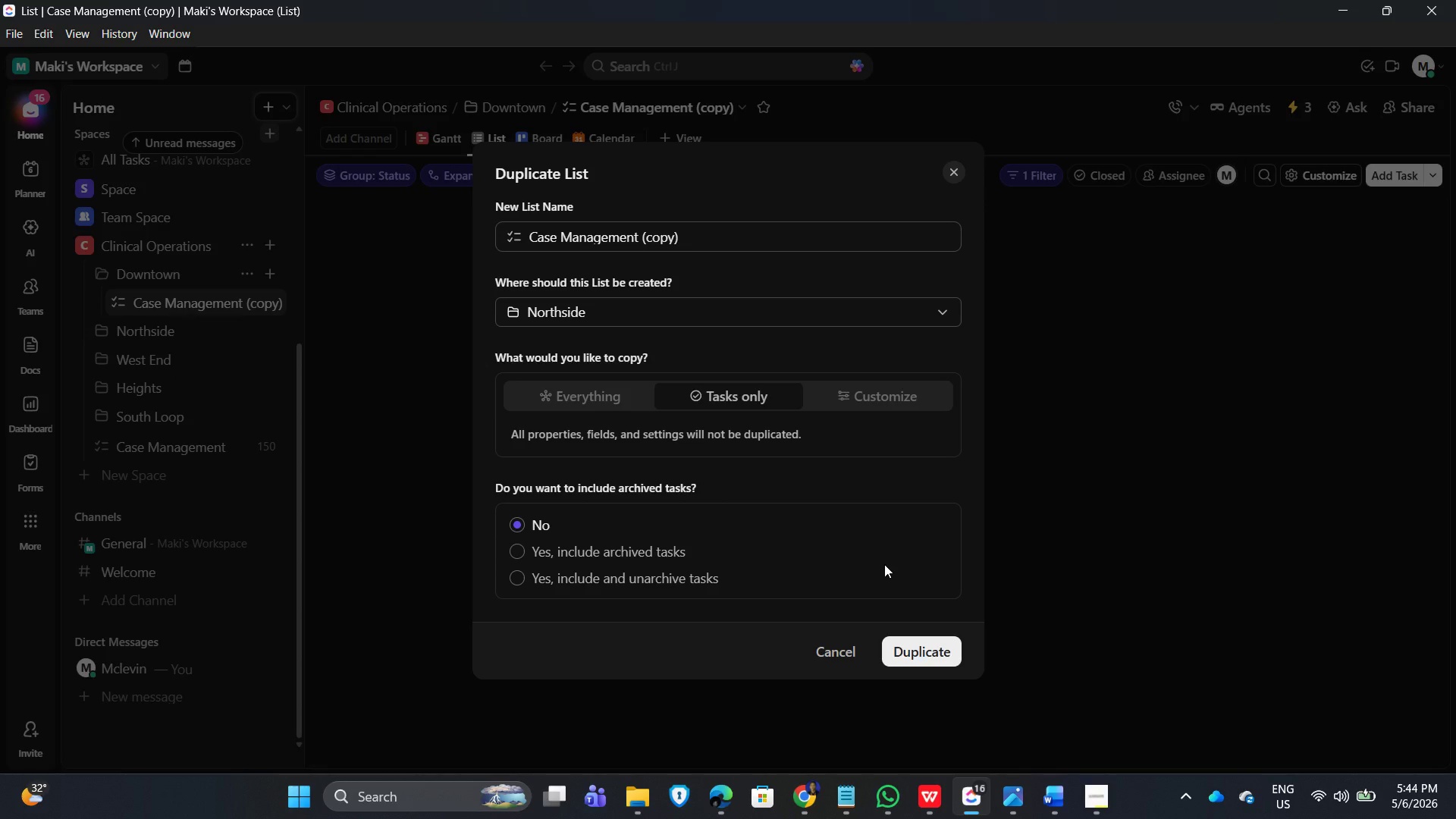 
left_click([571, 402])
 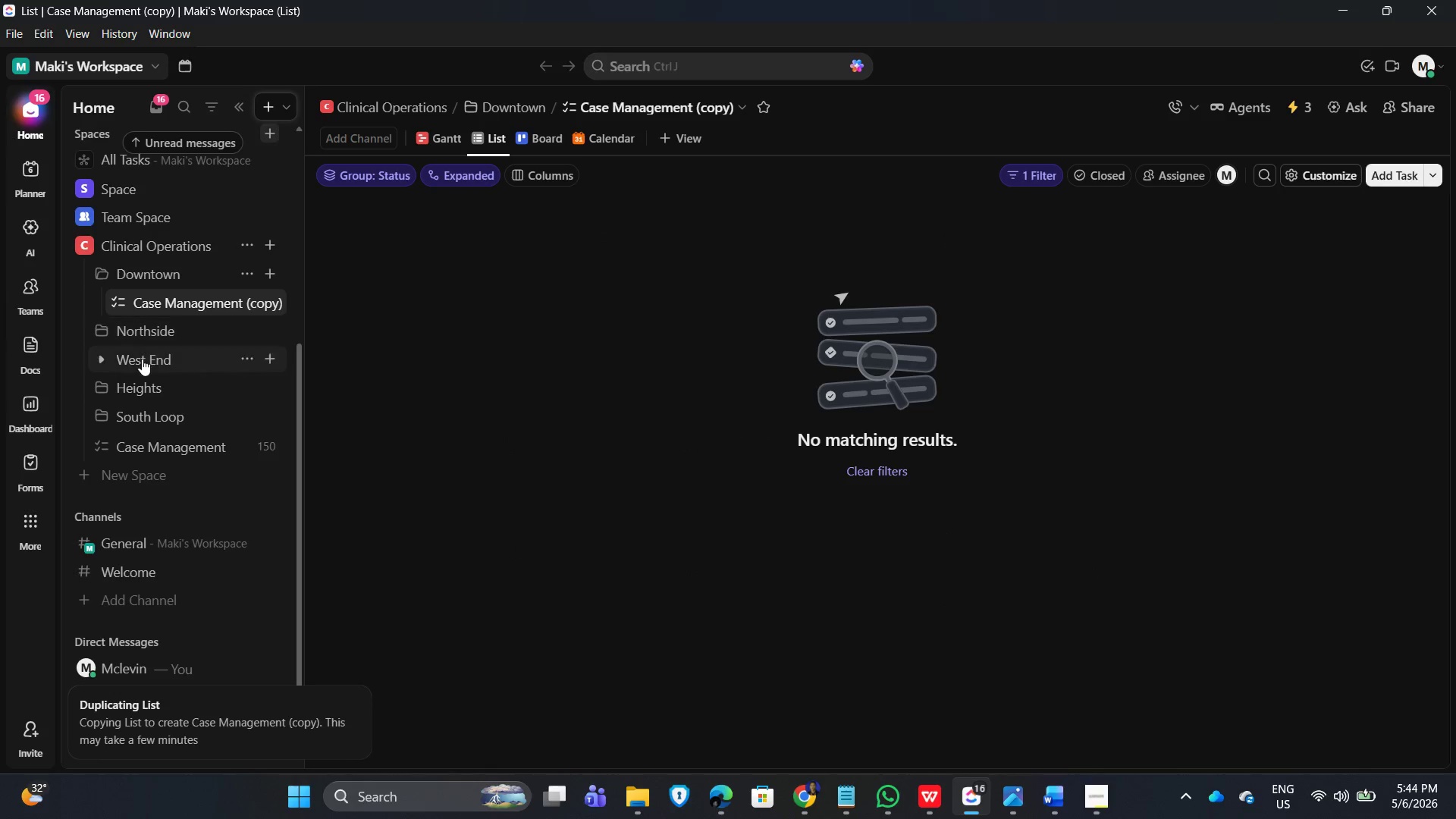 
wait(10.38)
 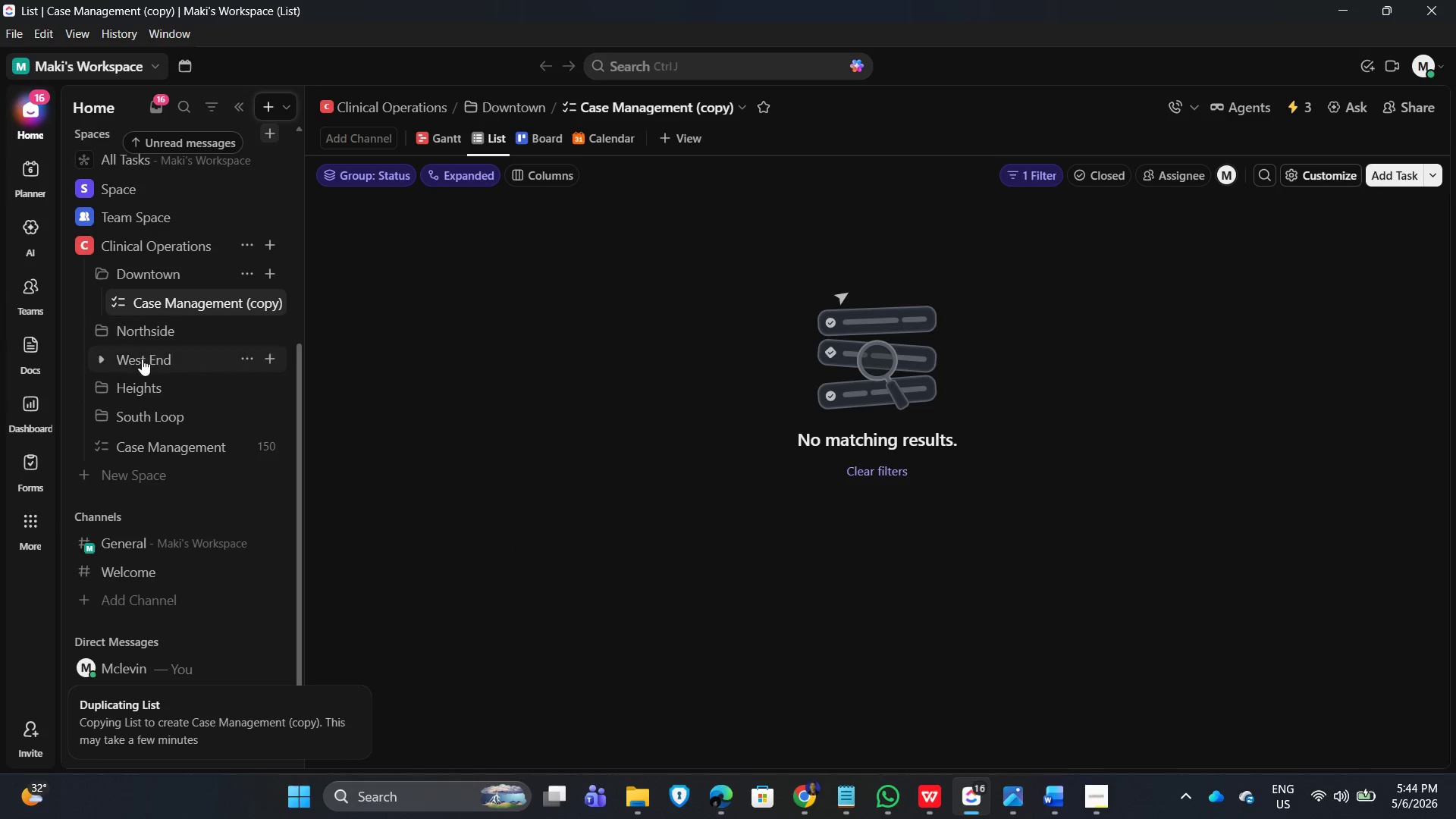 
left_click([248, 296])
 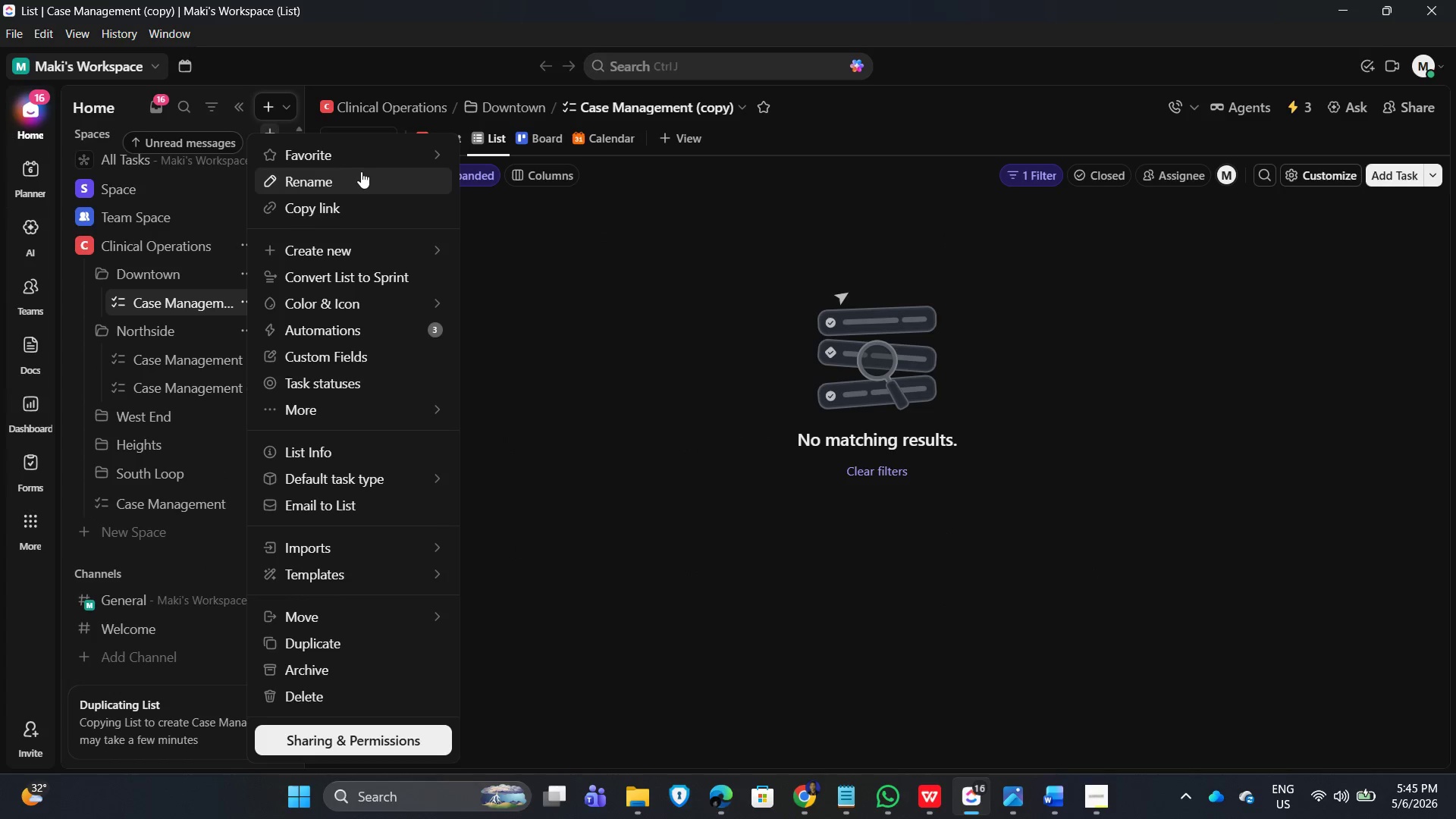 
left_click([356, 177])
 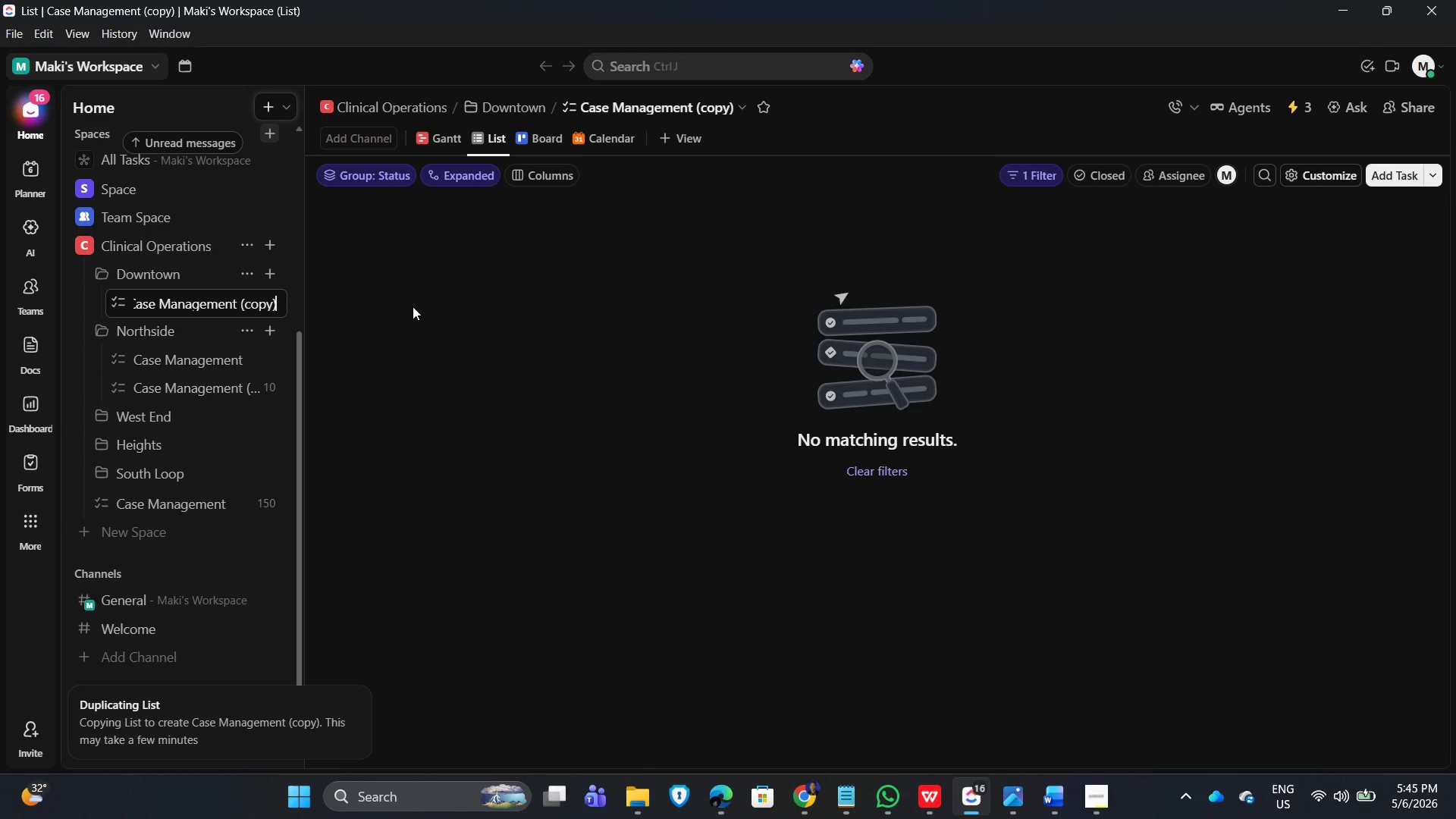 
key(Backspace)
 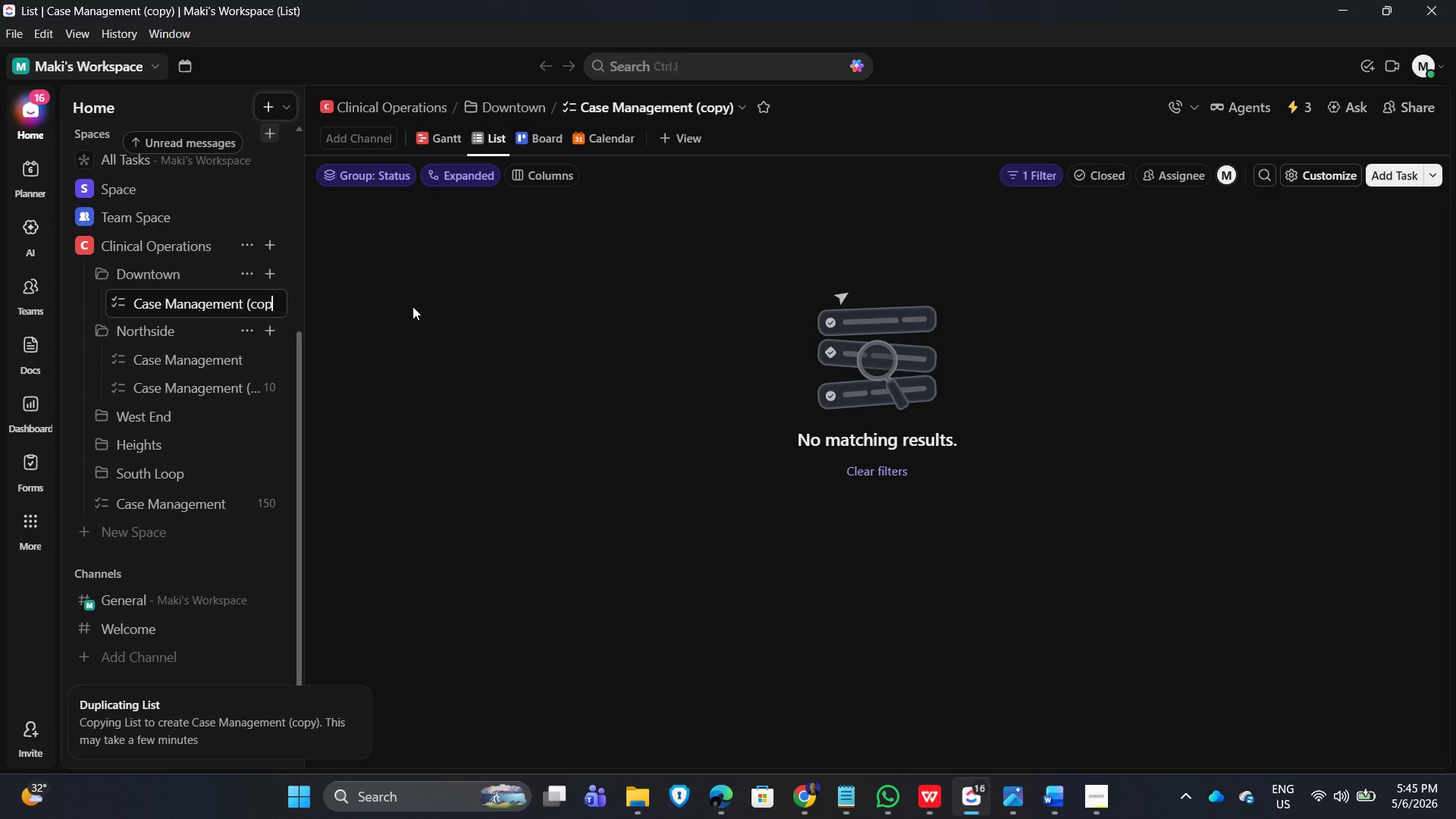 
key(Backspace)
 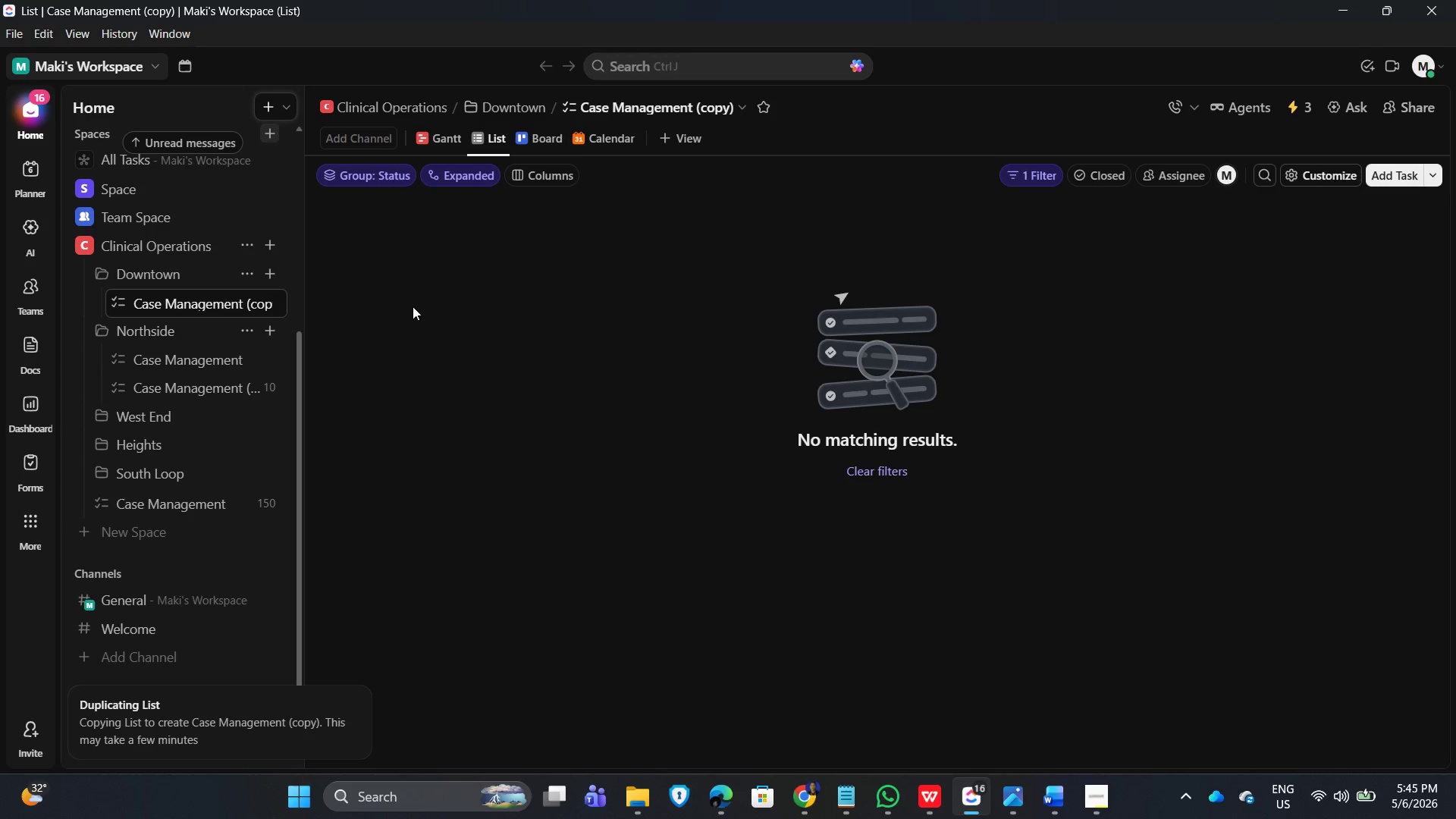 
key(Backspace)
 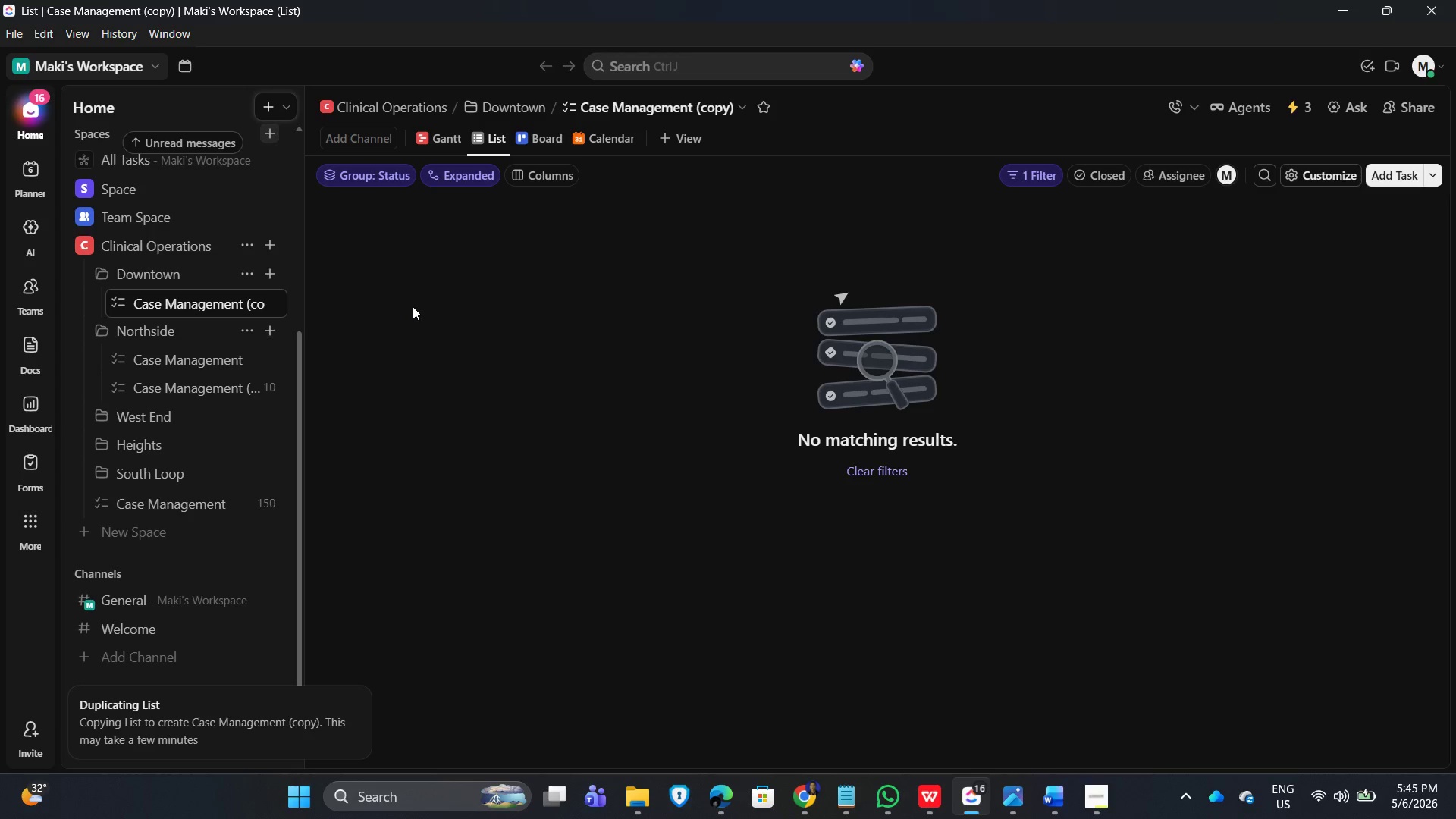 
key(Backspace)
 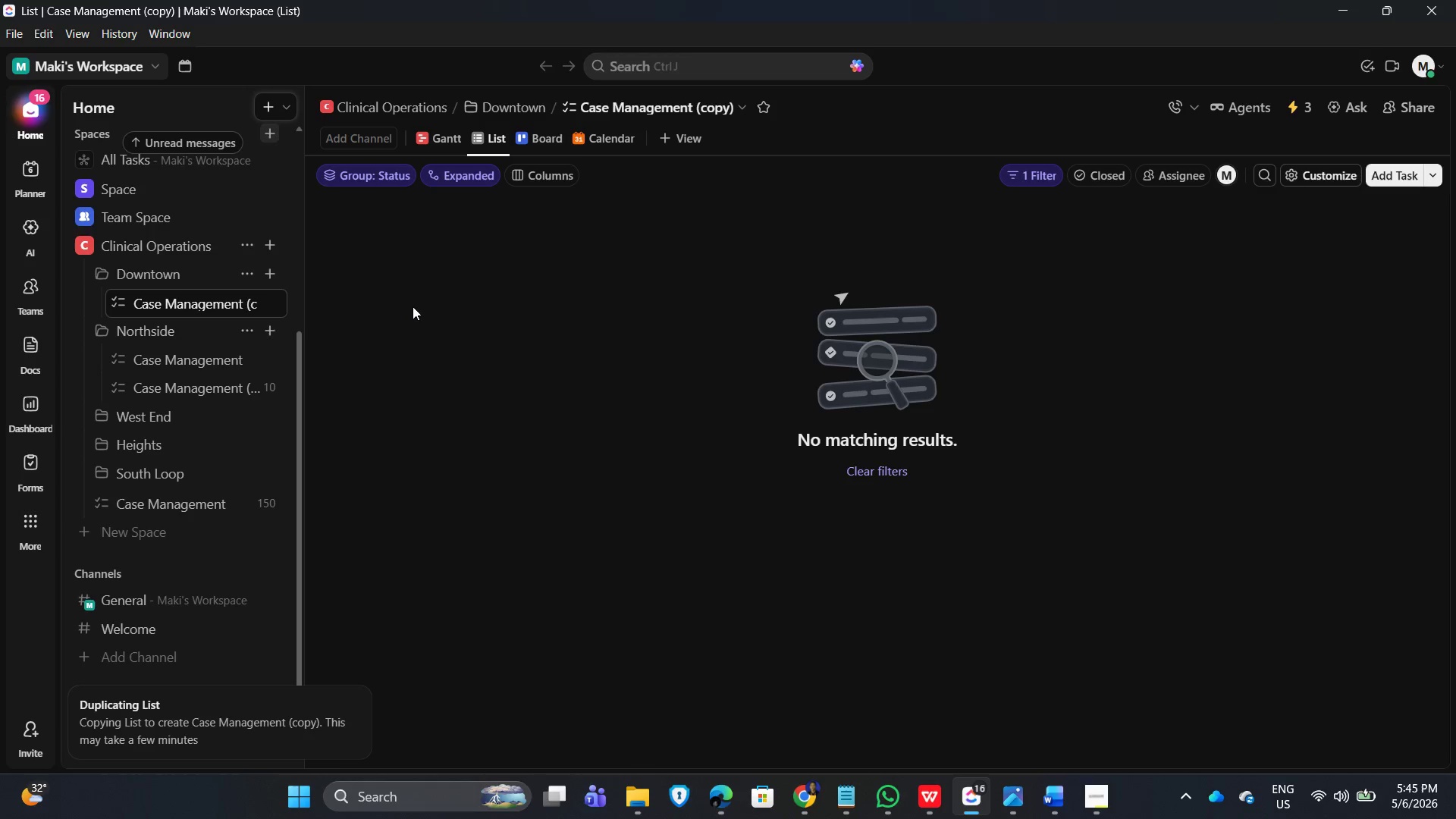 
key(Backspace)
 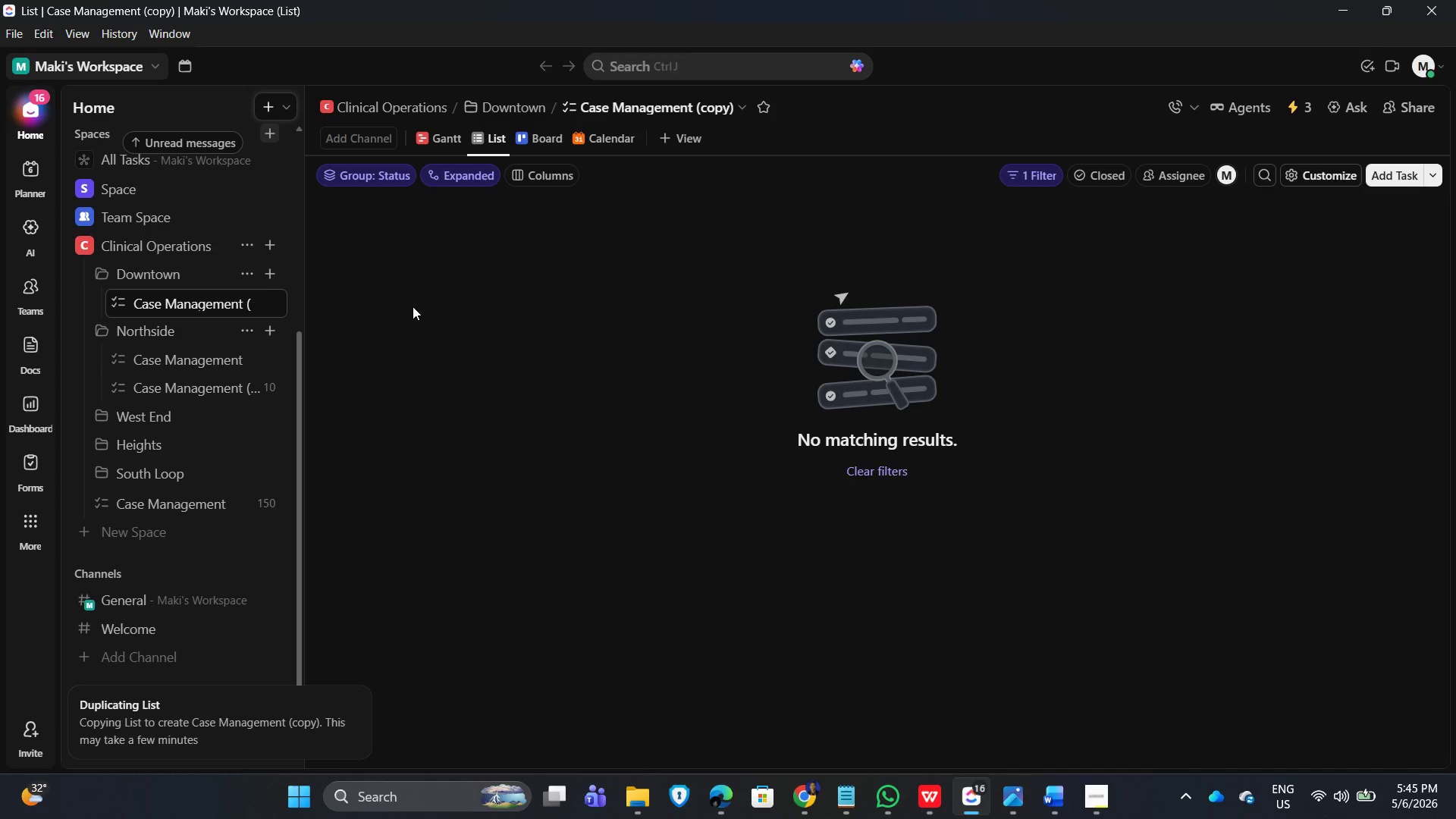 
key(Backspace)
 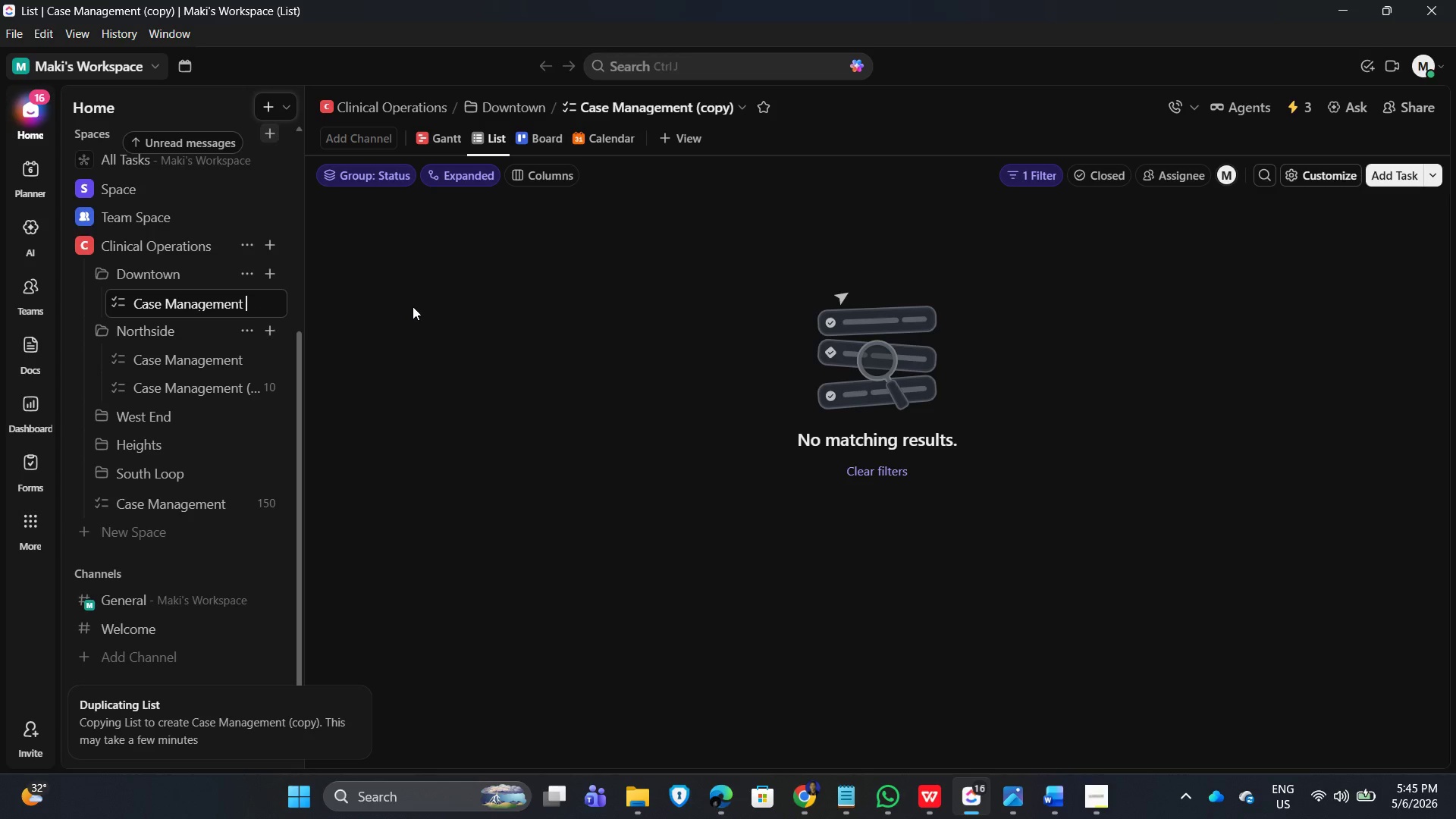 
key(Backspace)
 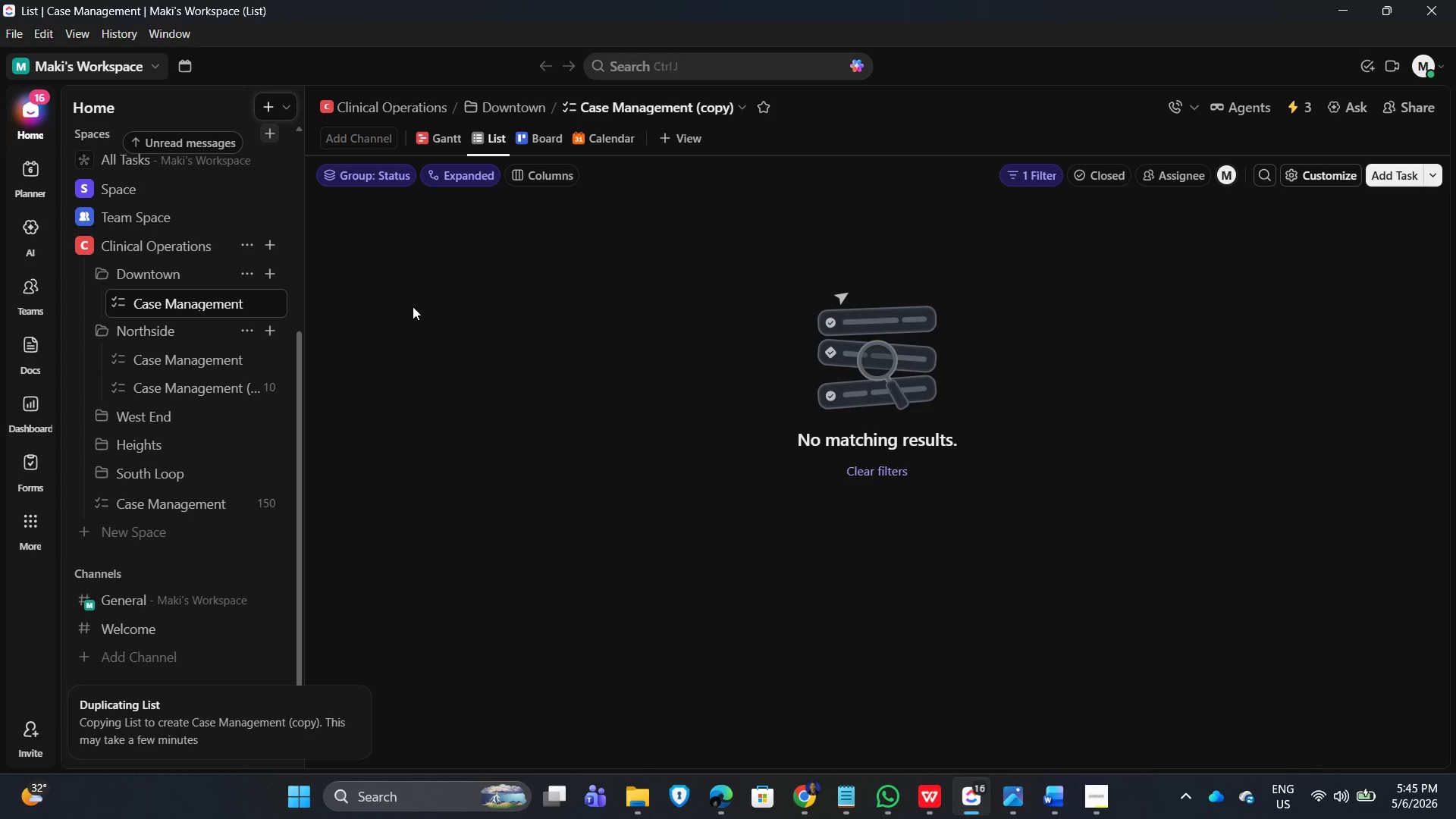 
key(Enter)
 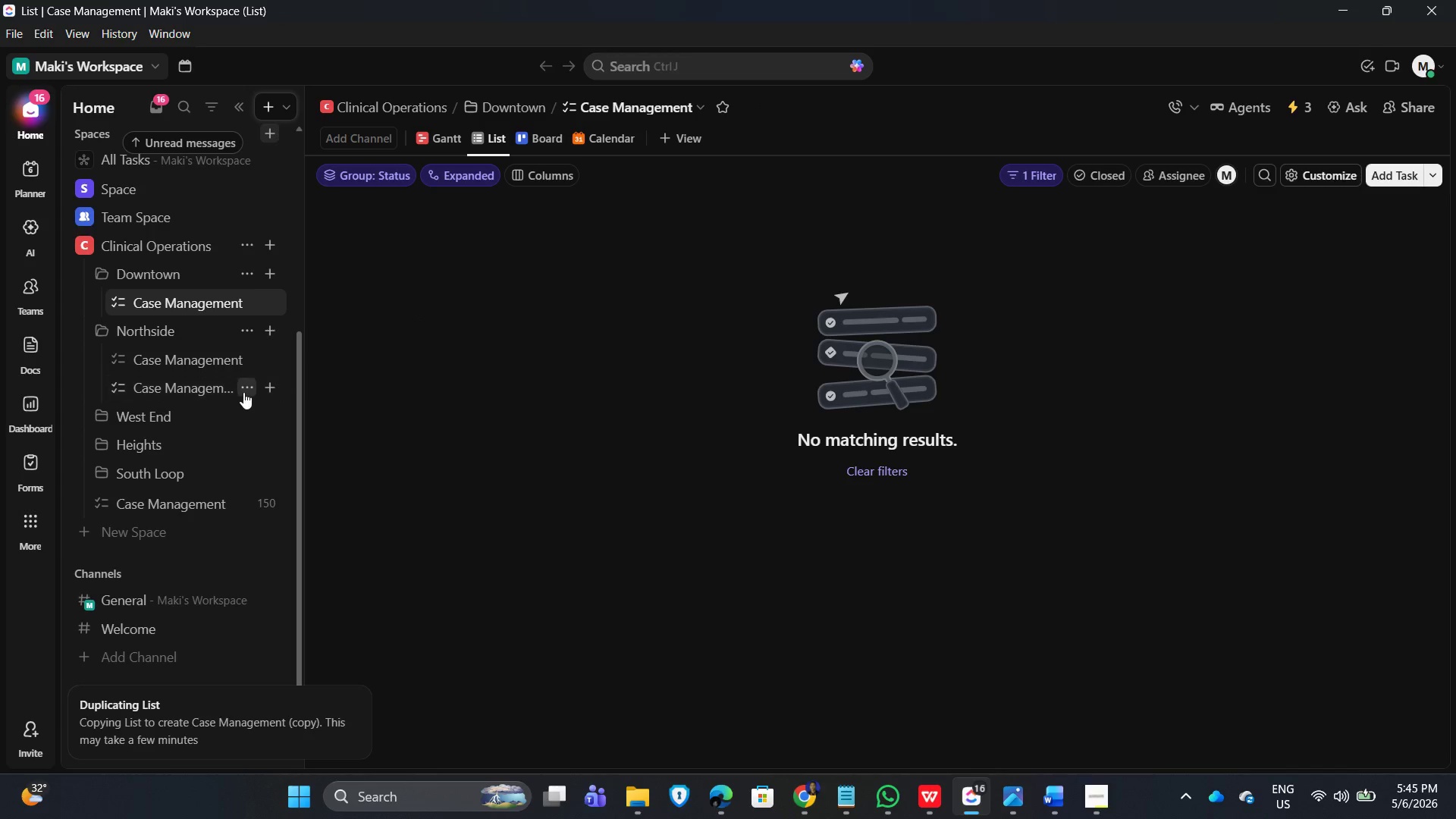 
left_click([246, 388])
 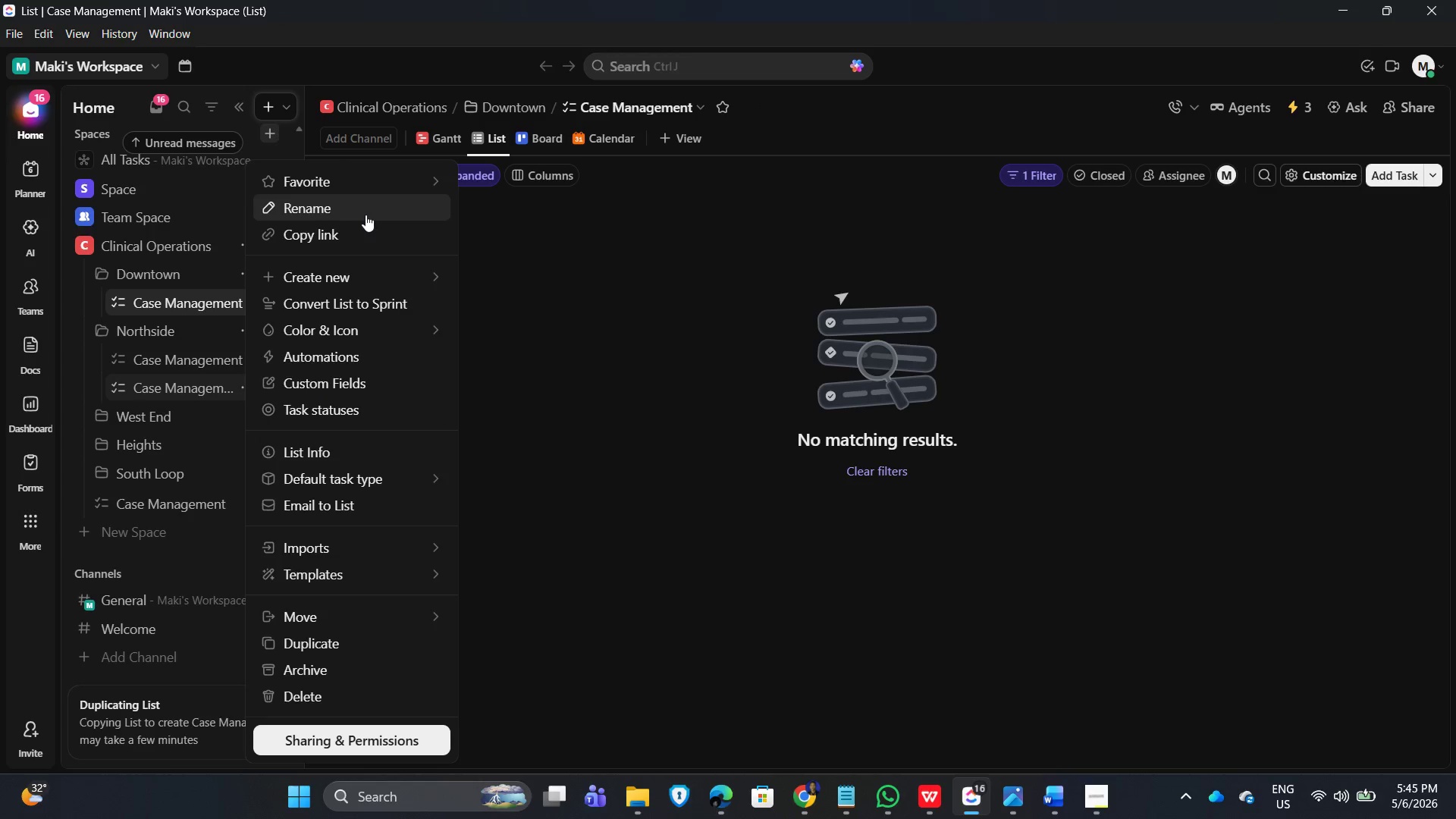 
left_click([361, 206])
 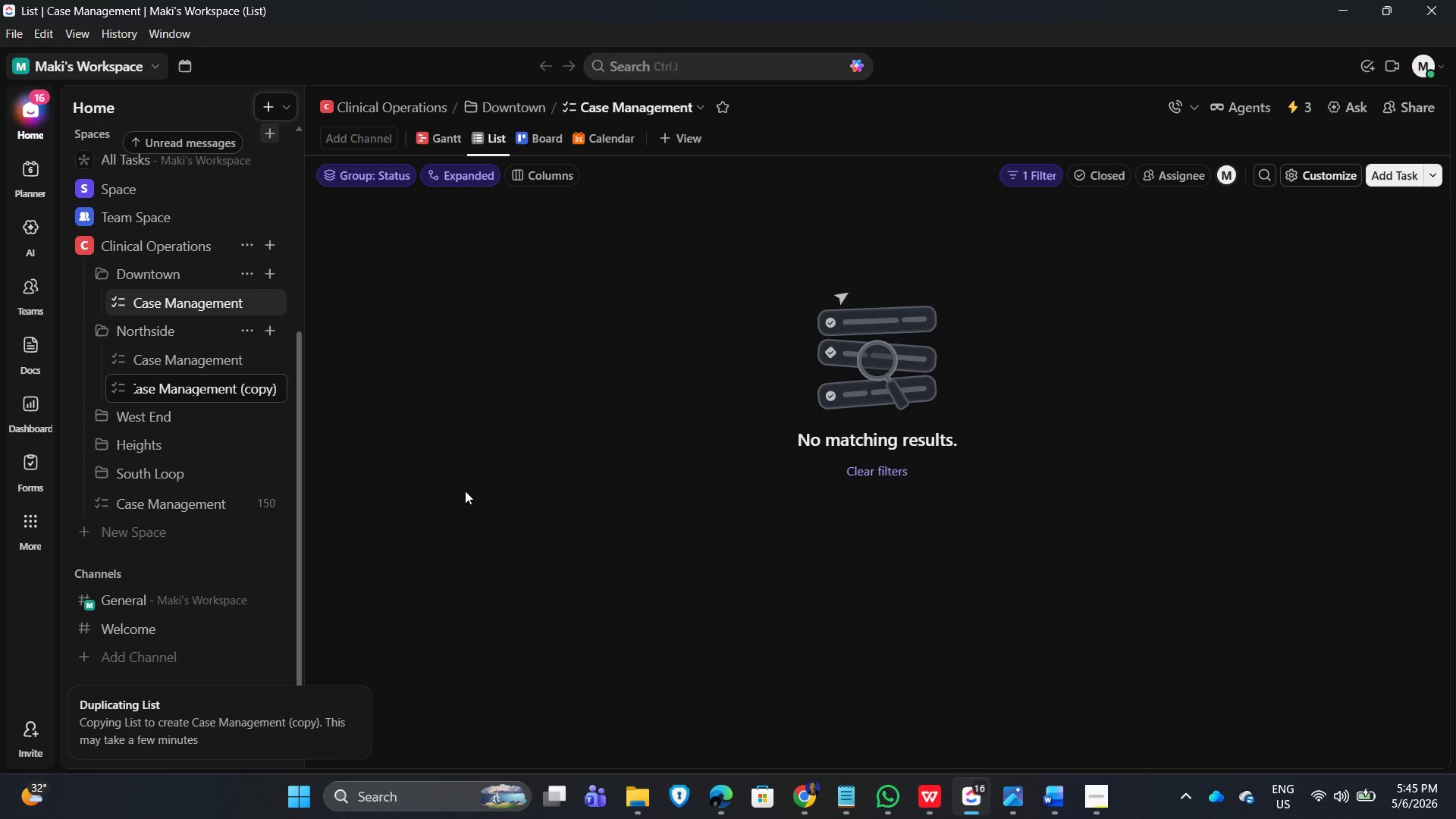 
key(Backspace)
 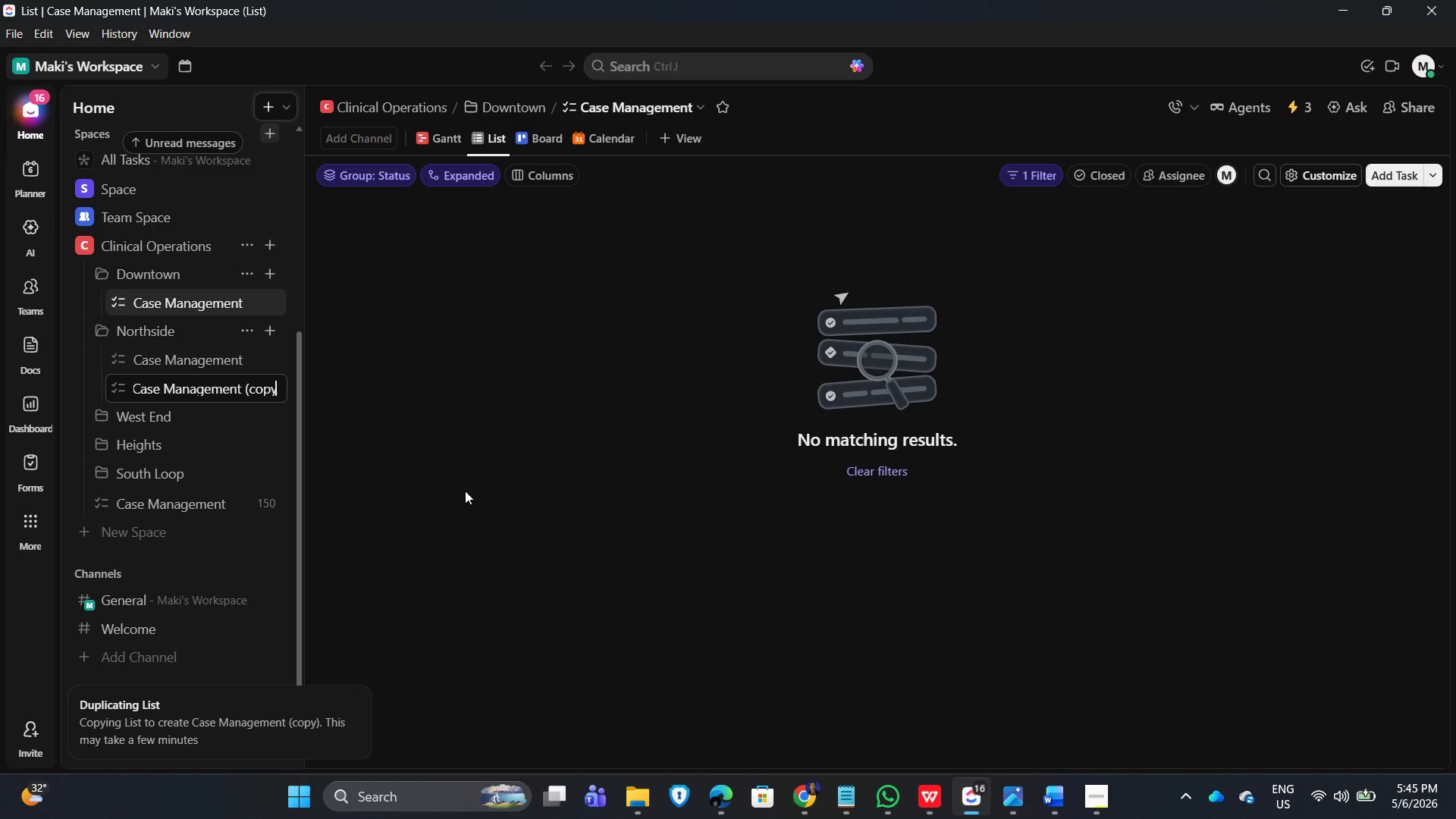 
key(Backspace)
 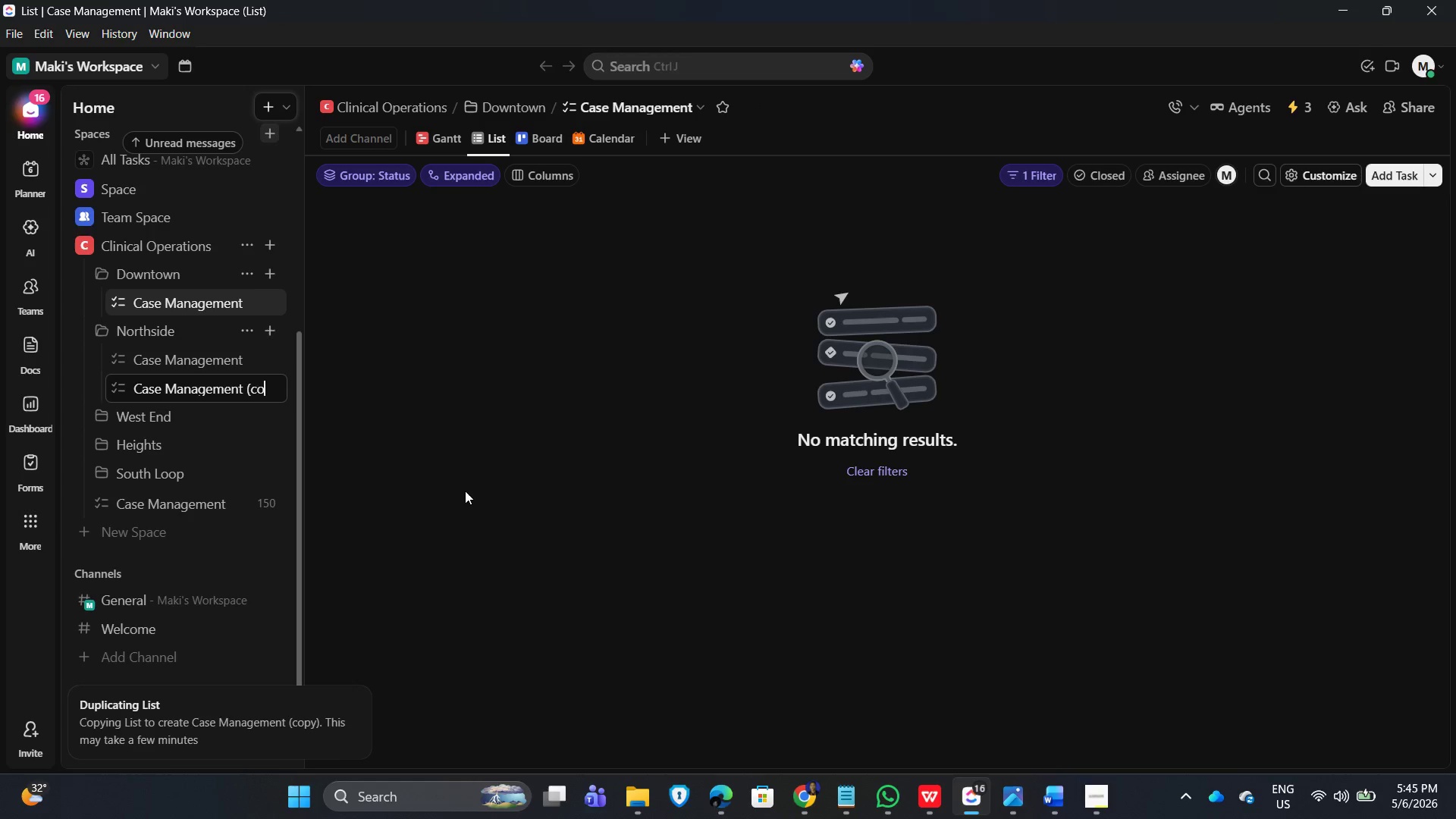 
key(Backspace)
 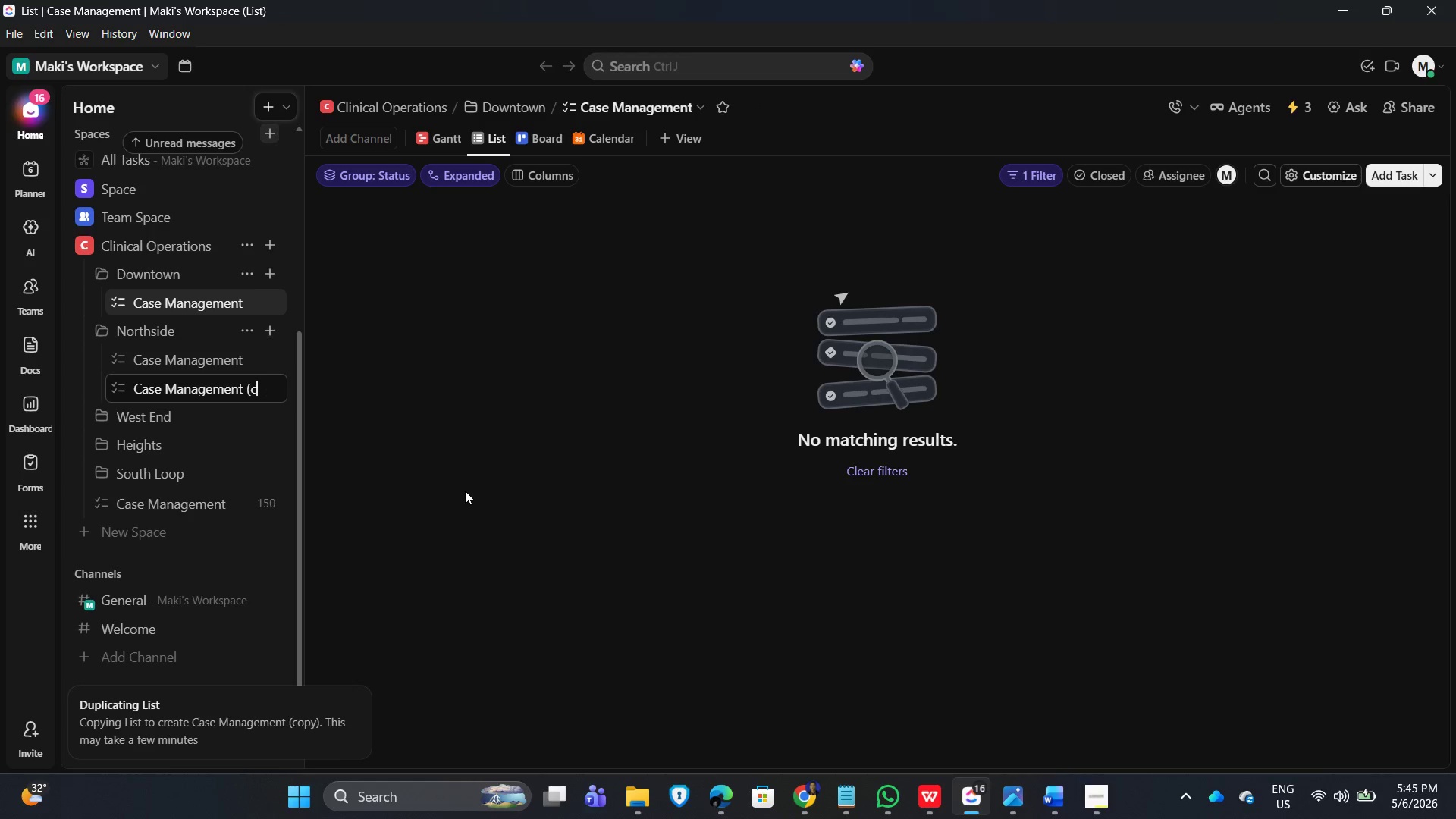 
key(Backspace)
 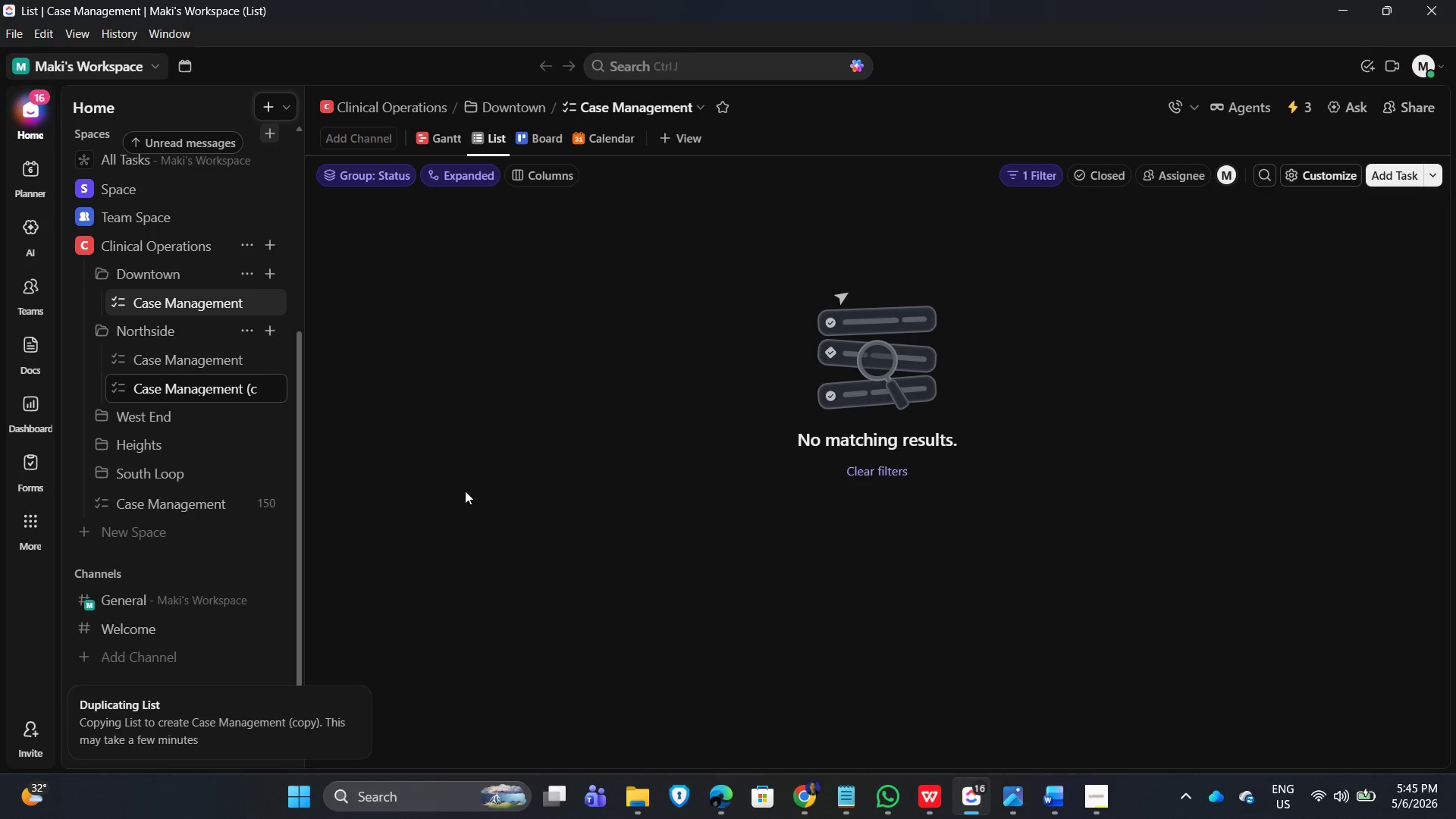 
key(Backspace)
 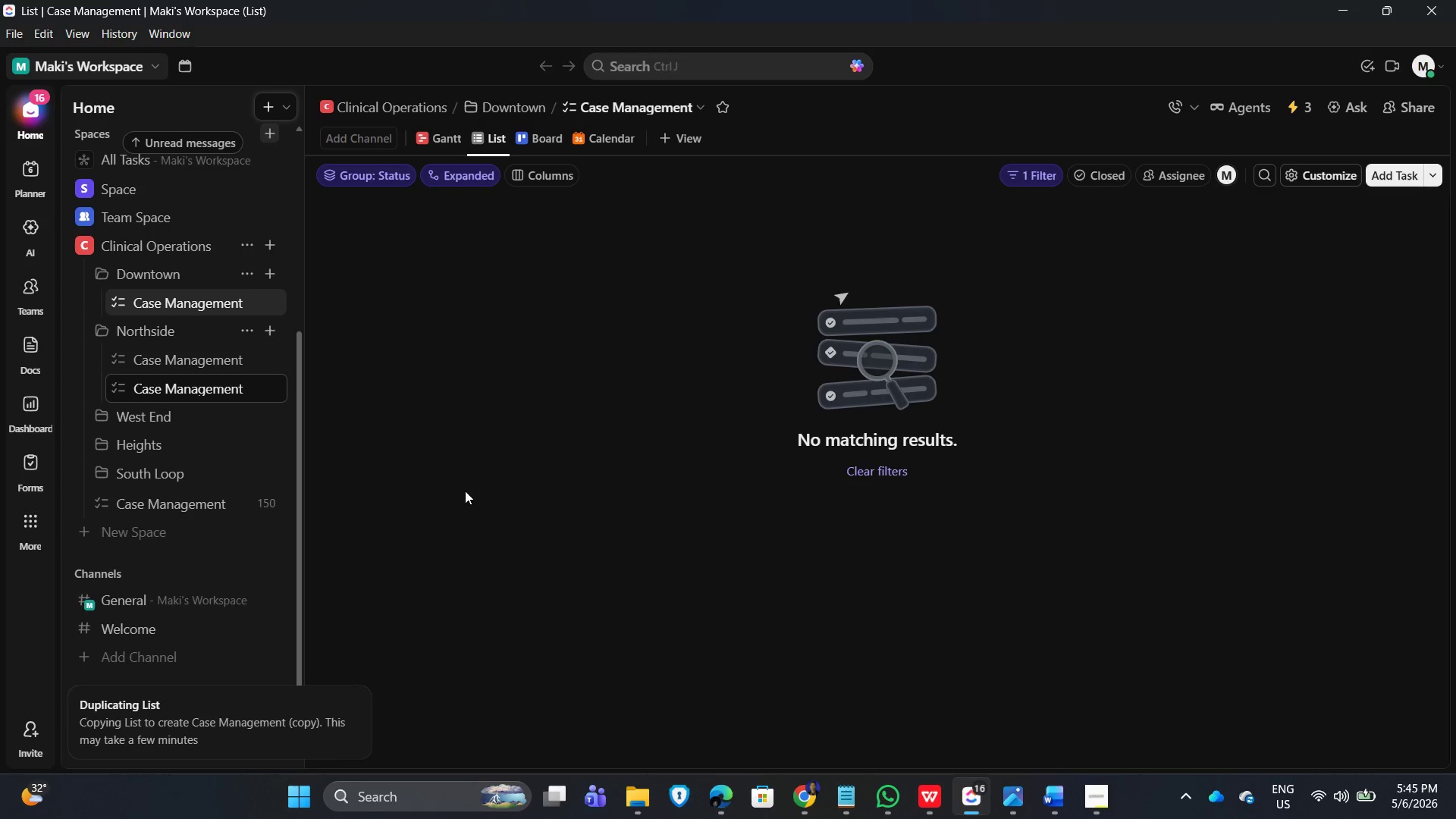 
key(Backspace)
 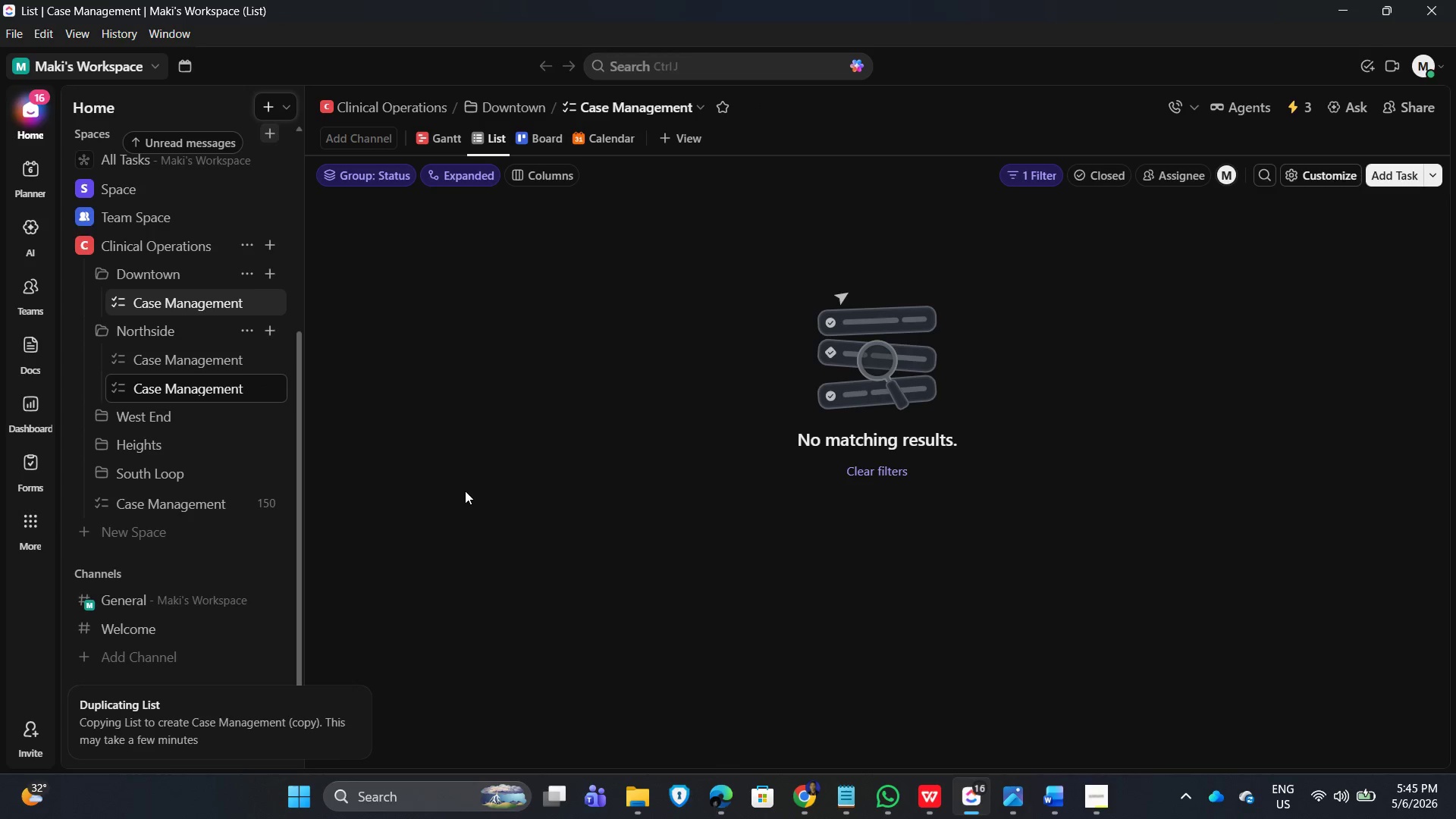 
key(Backspace)
 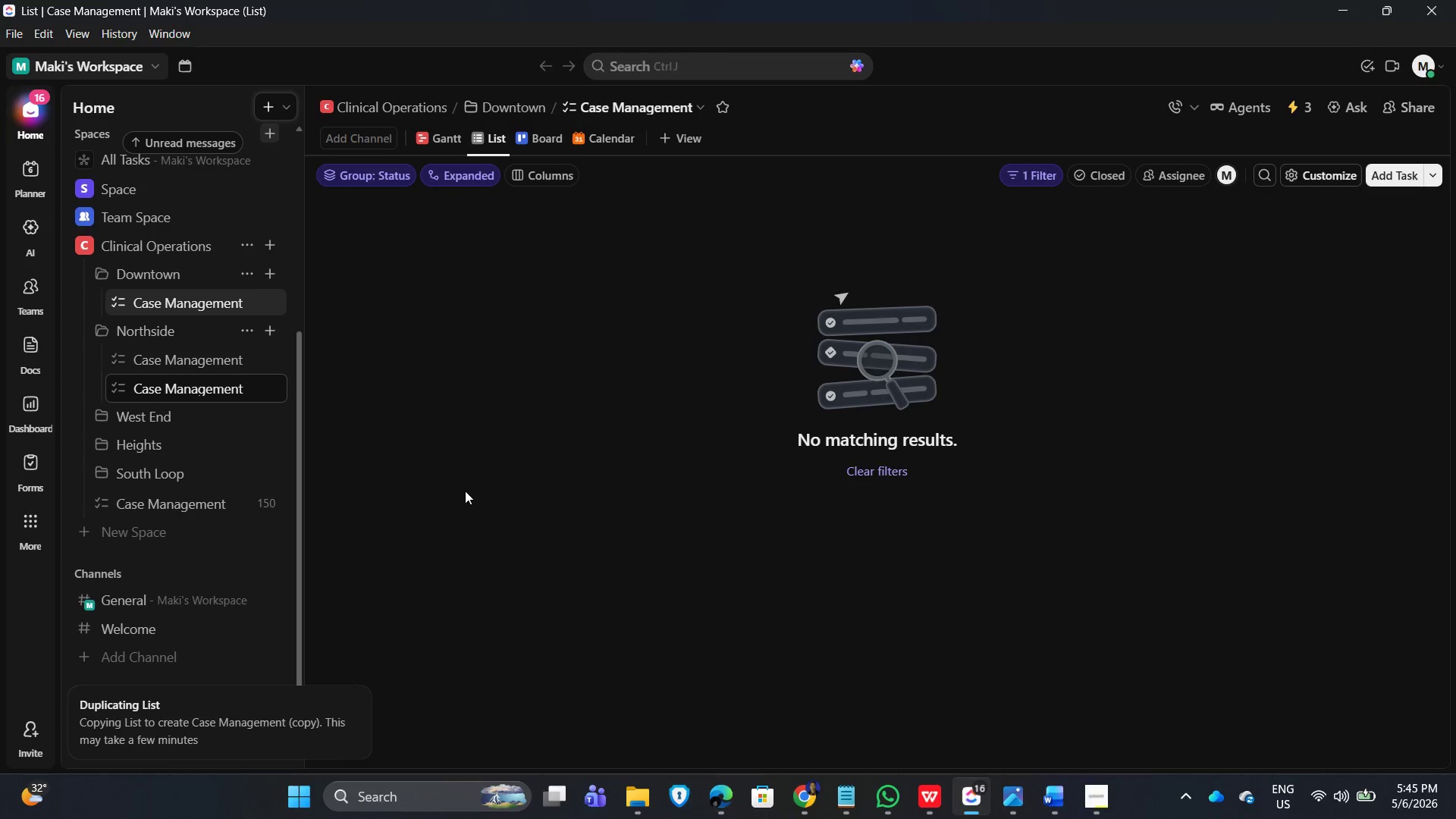 
key(Enter)
 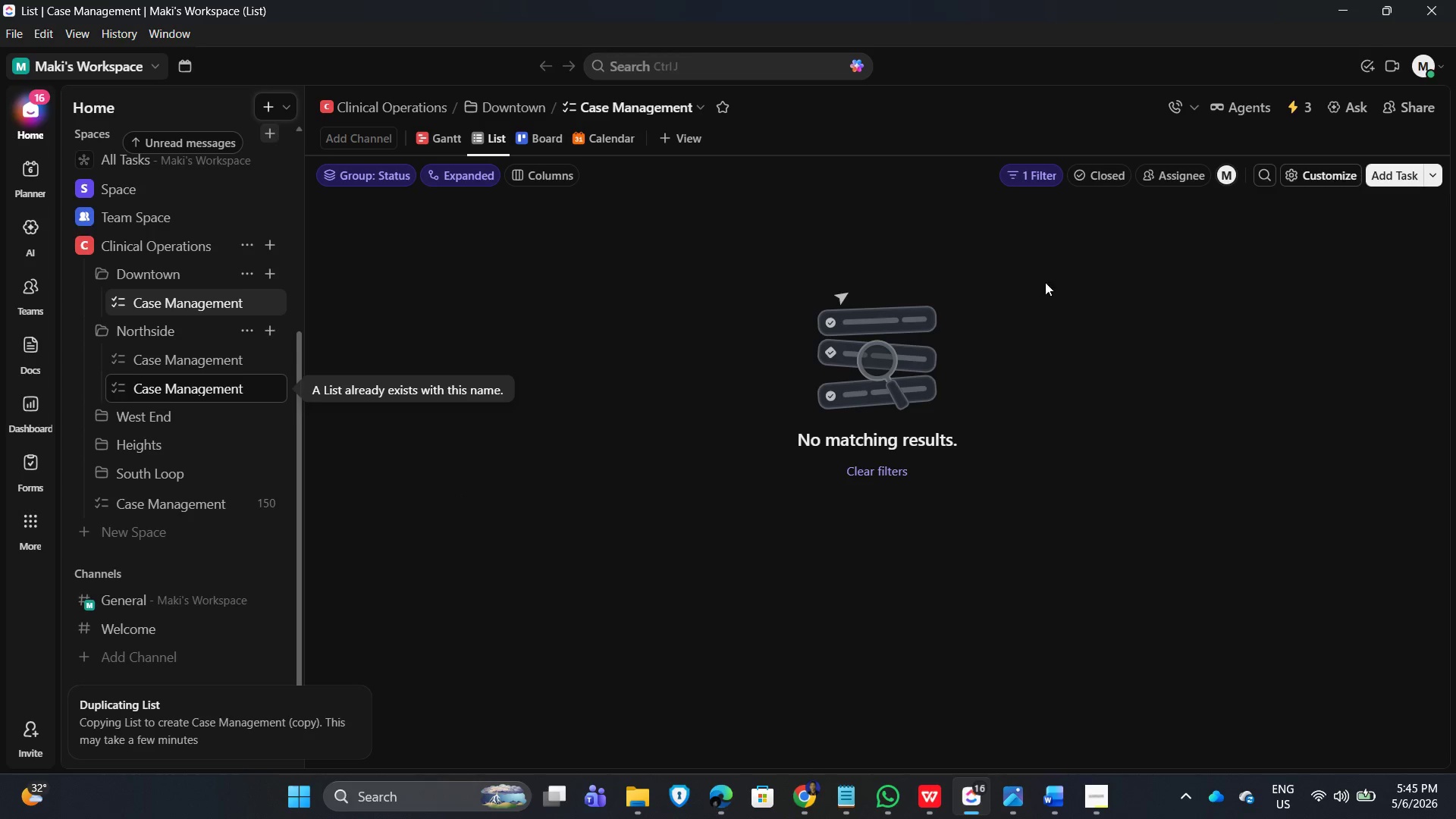 
wait(13.39)
 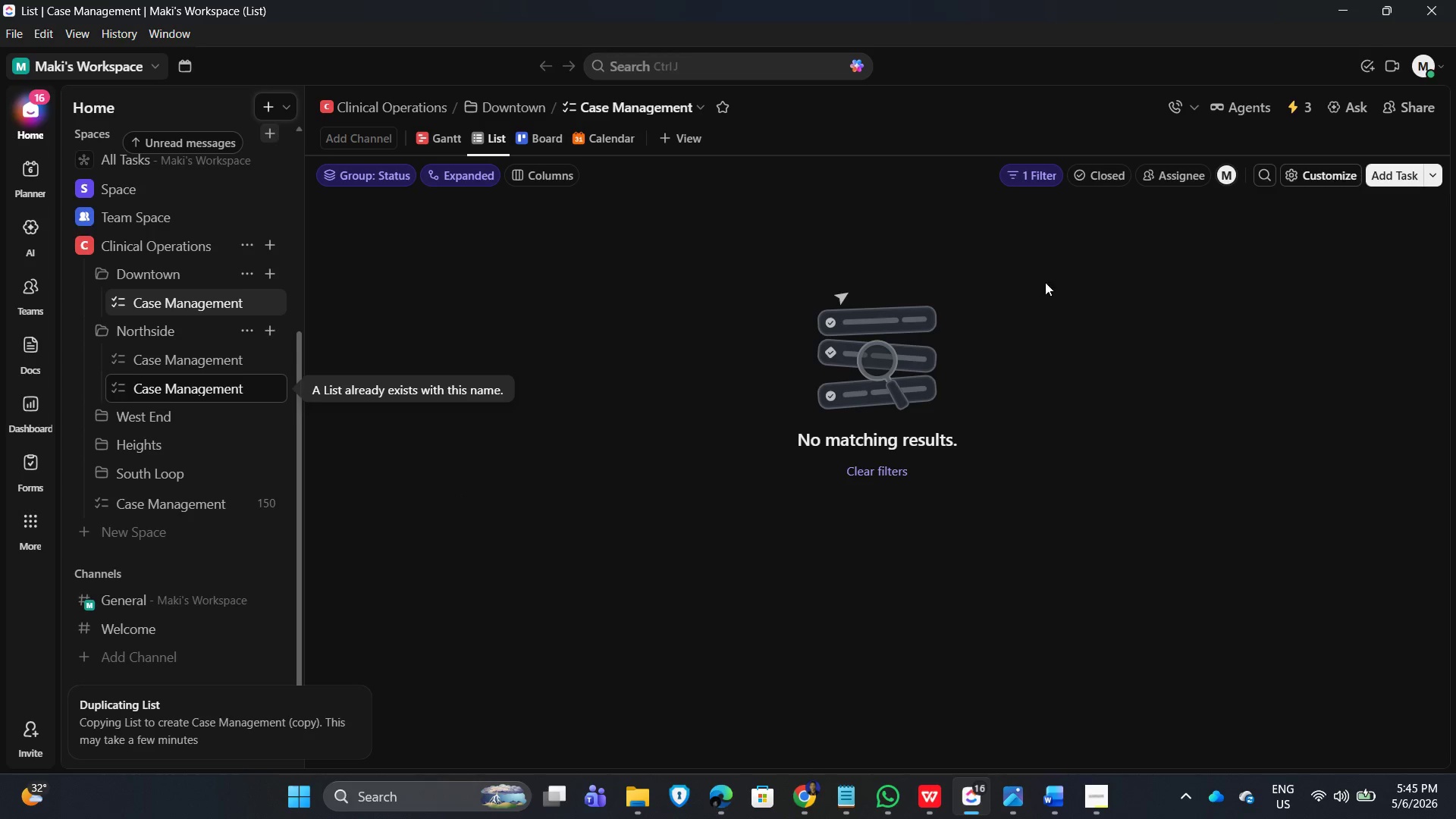 
left_click([249, 361])
 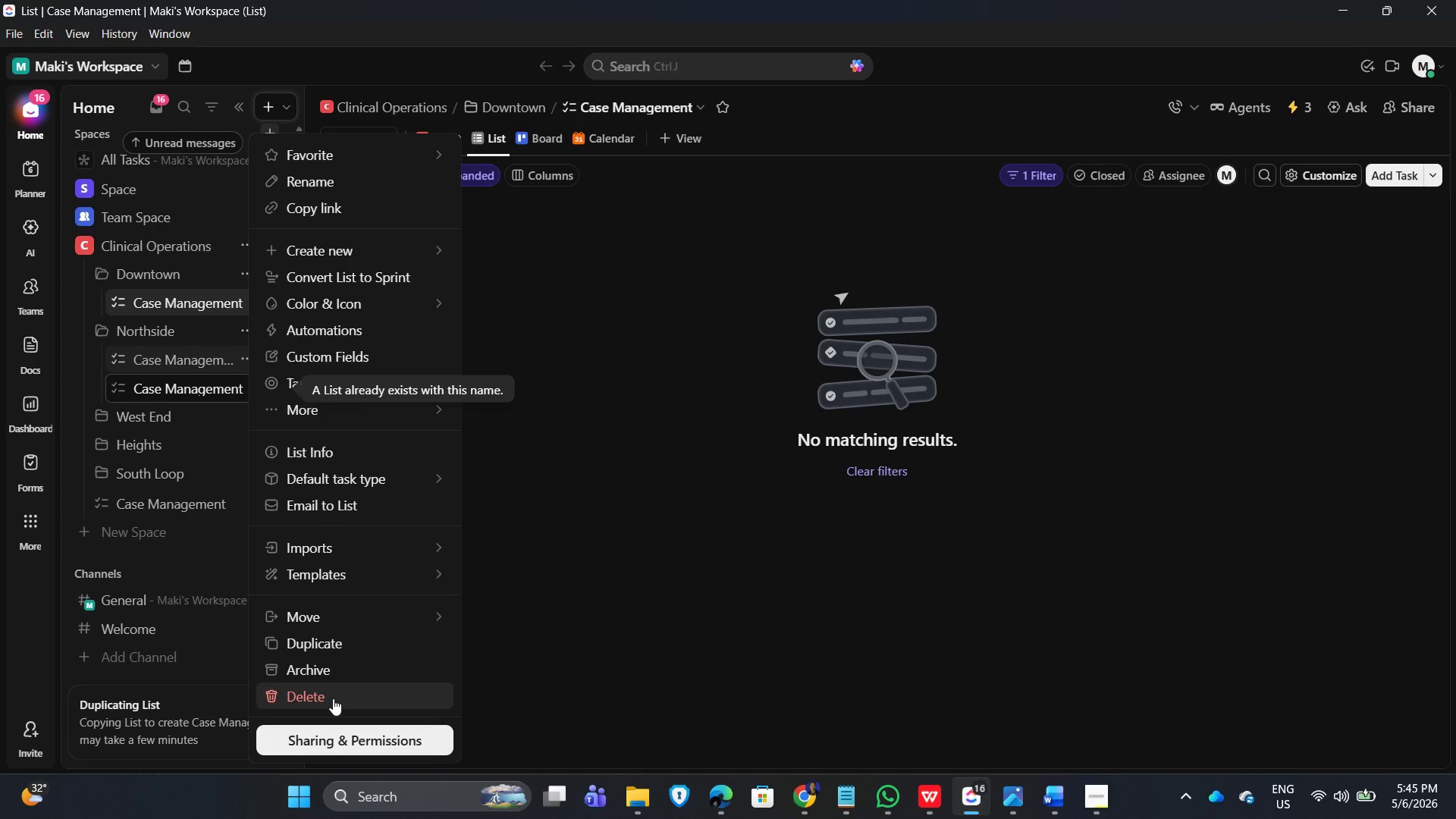 
left_click([333, 698])
 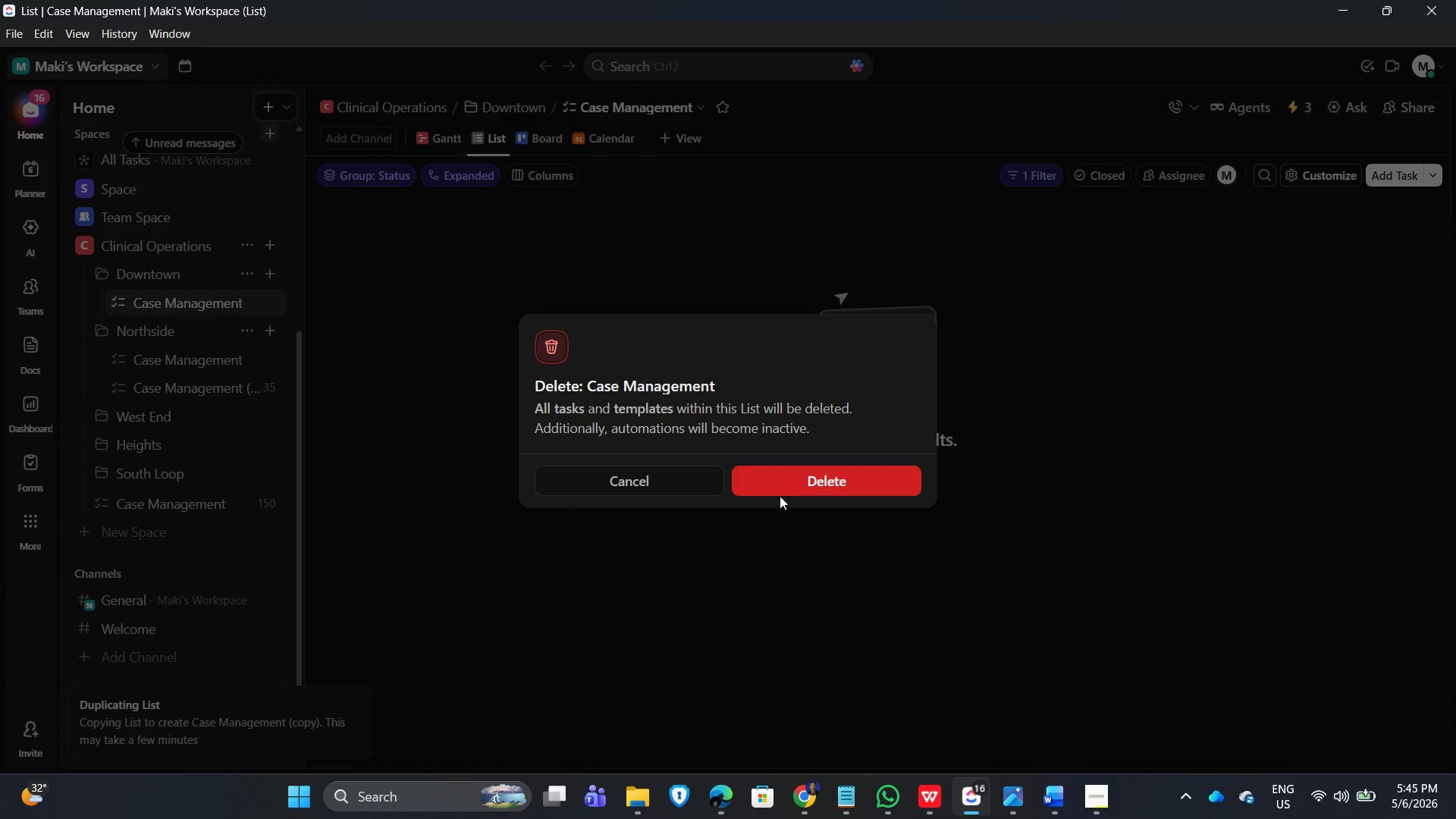 
left_click([810, 479])
 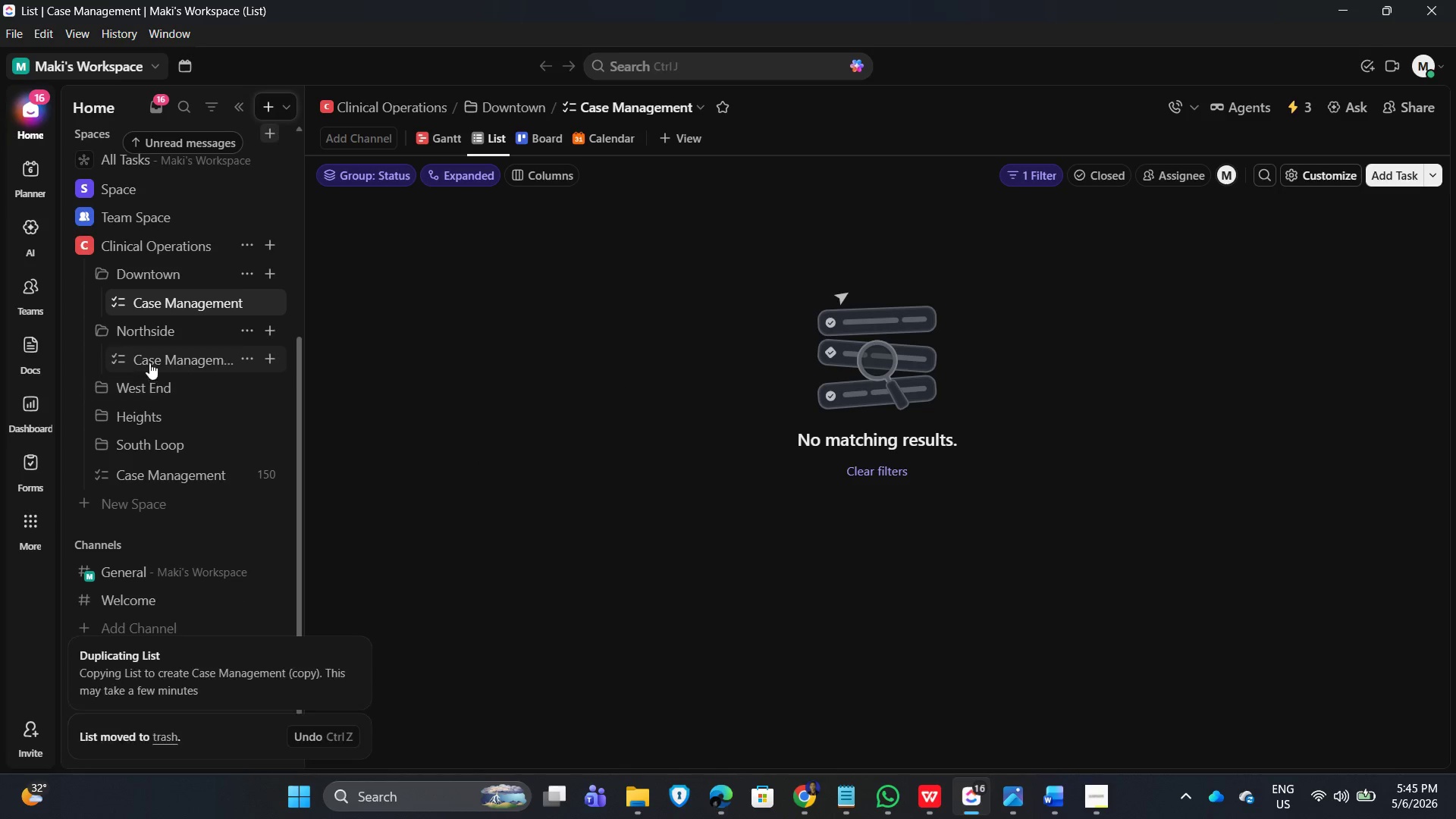 
left_click([154, 358])
 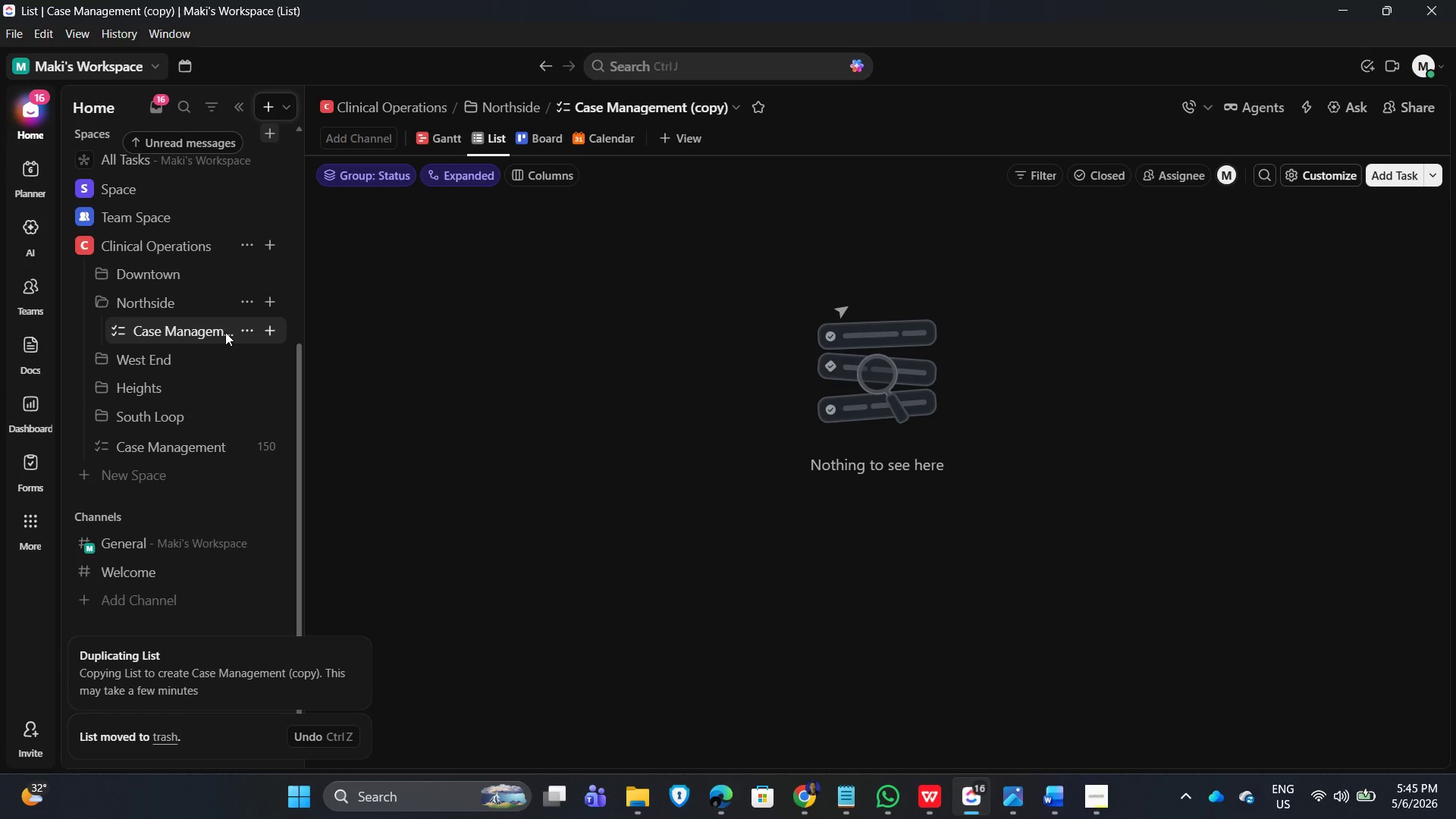 
left_click([249, 328])
 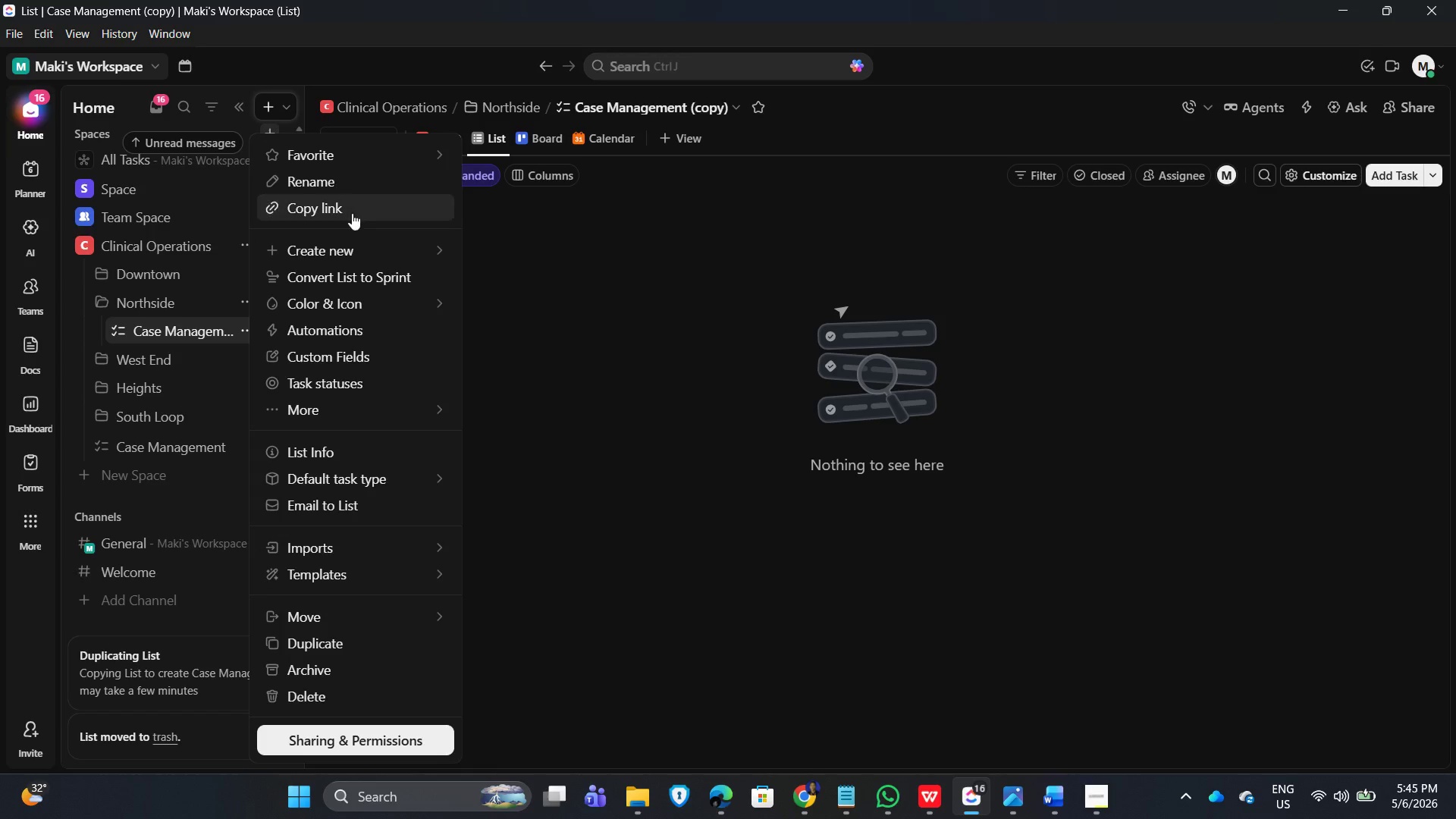 
left_click([354, 190])
 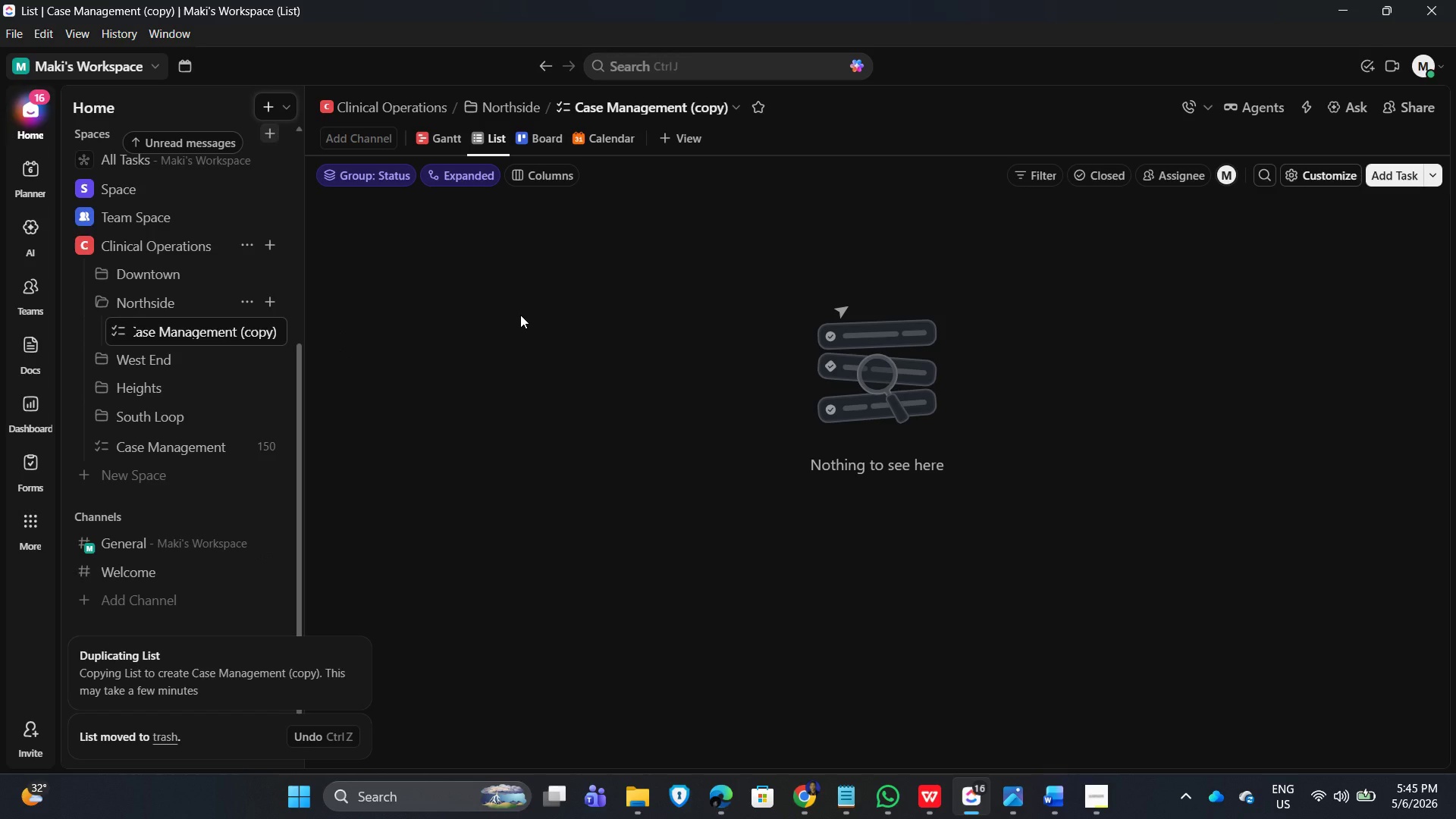 
key(Backspace)
 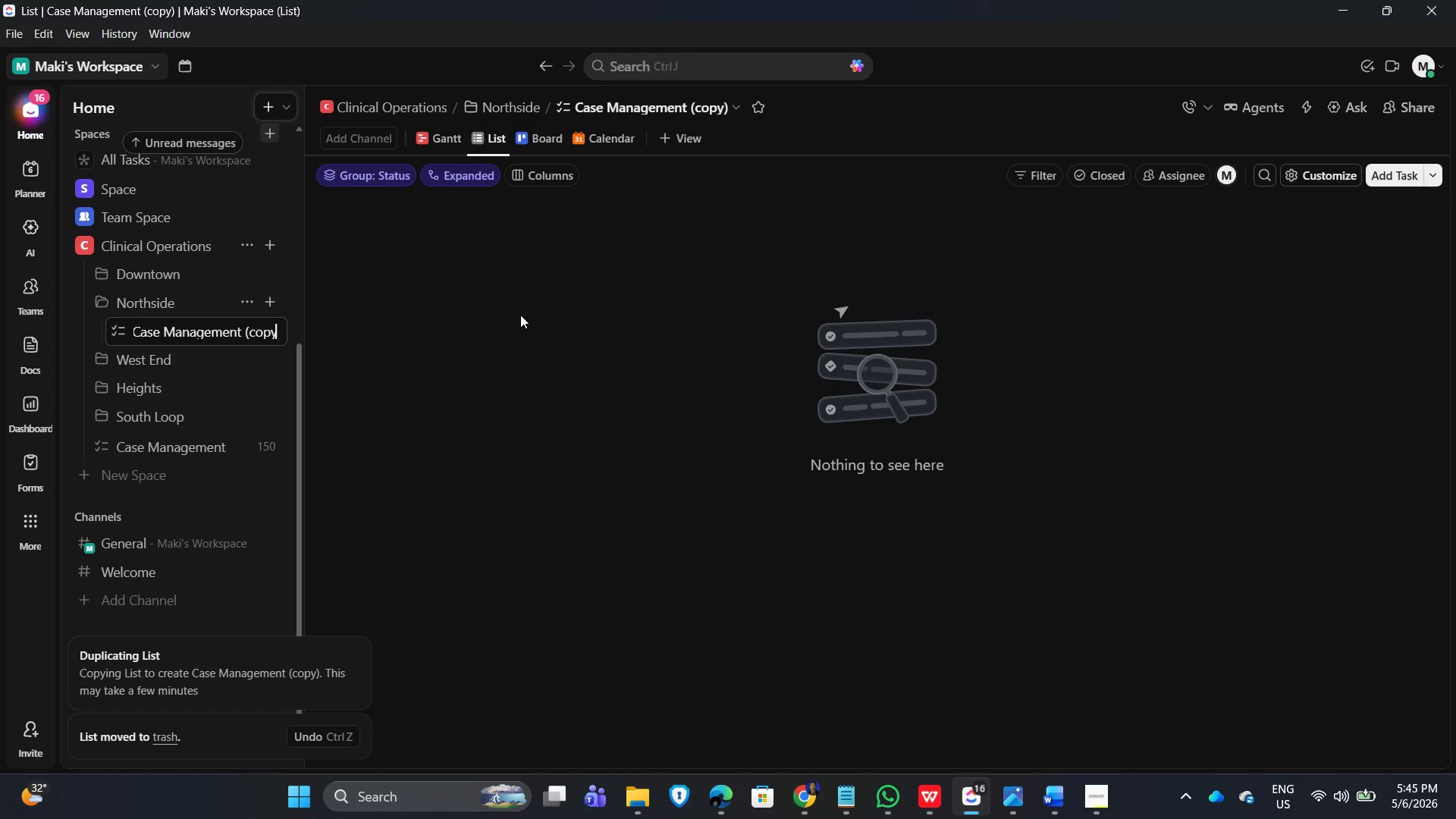 
key(Backspace)
 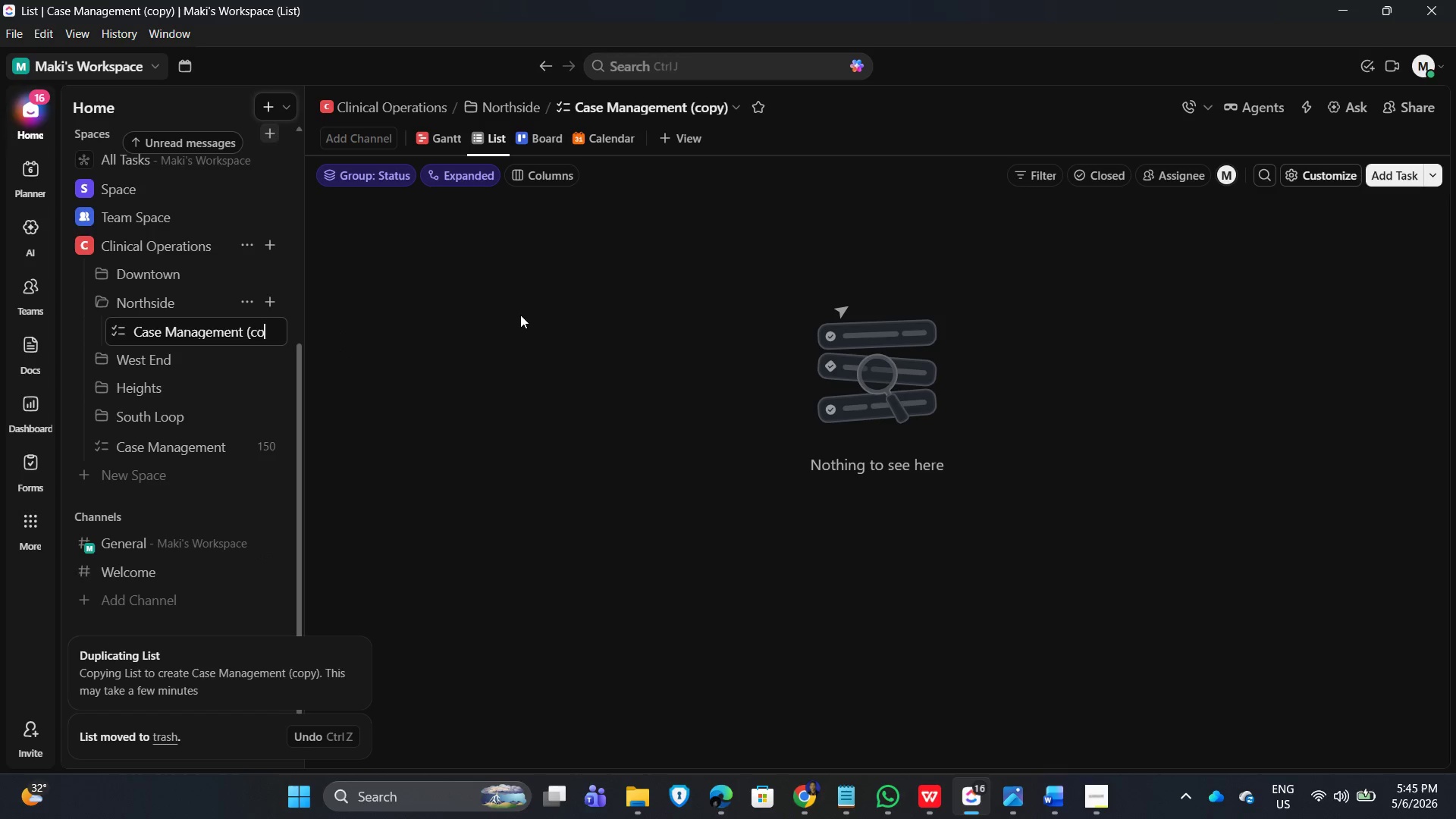 
key(Backspace)
 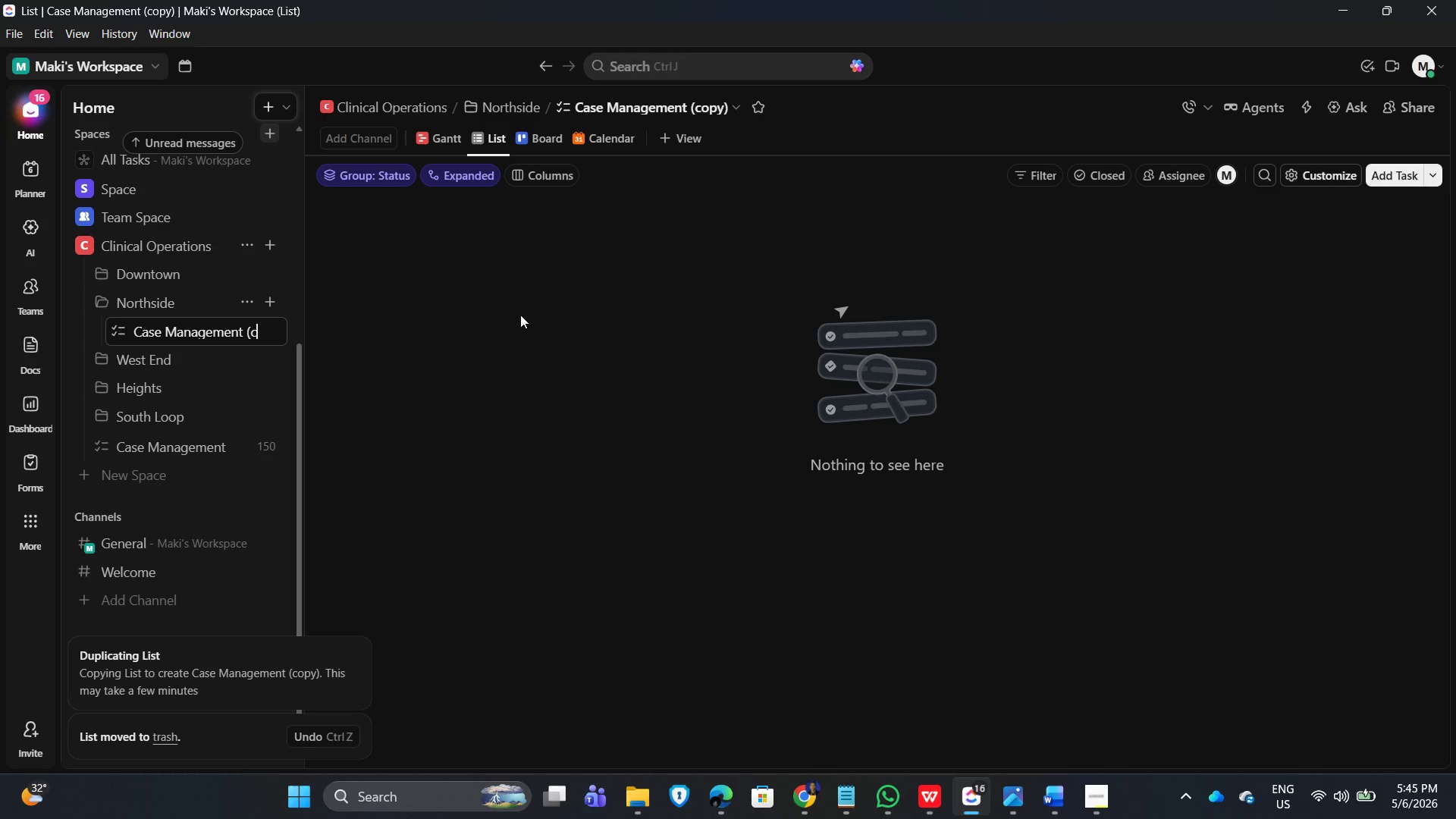 
key(Backspace)
 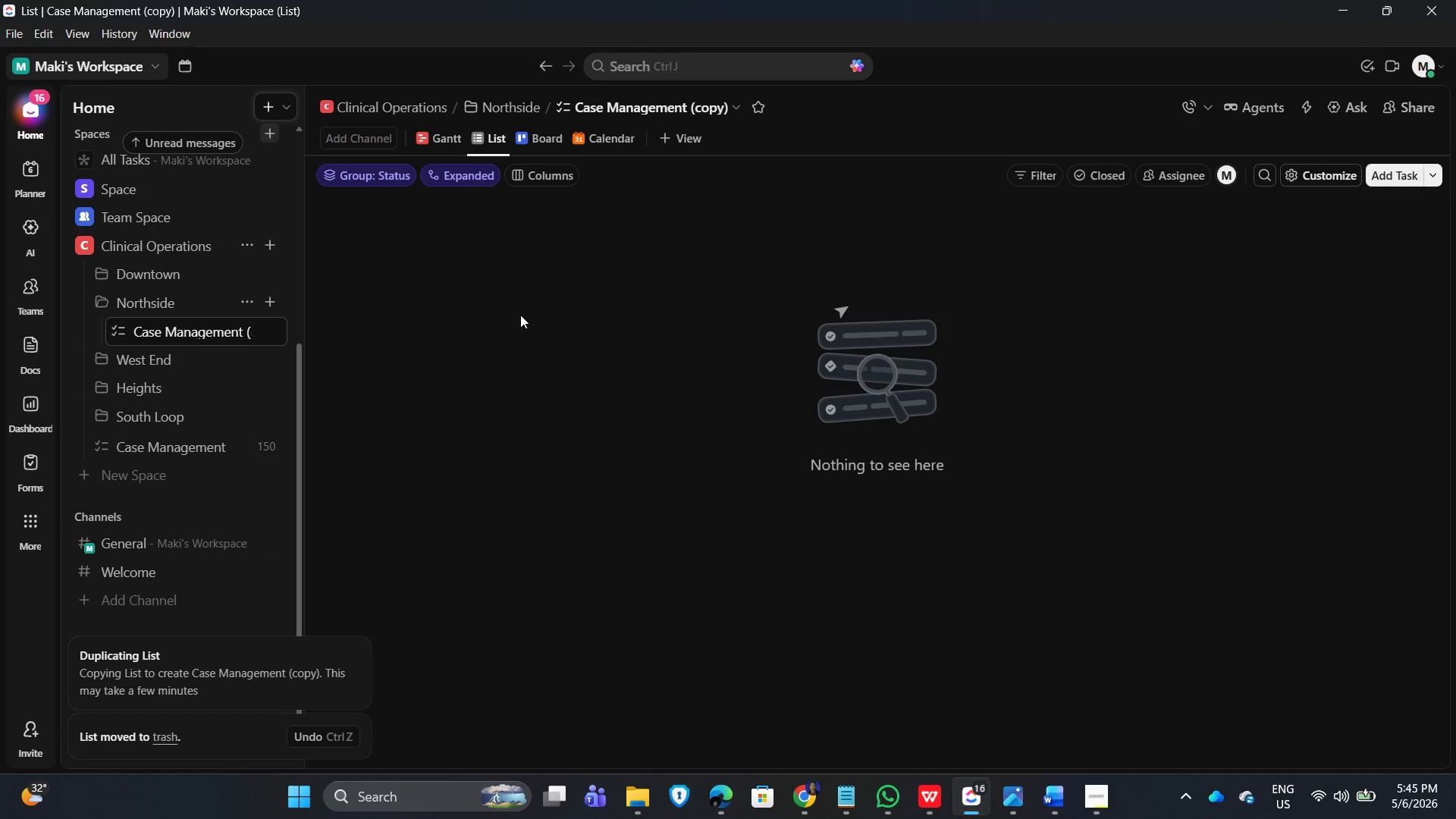 
key(Backspace)
 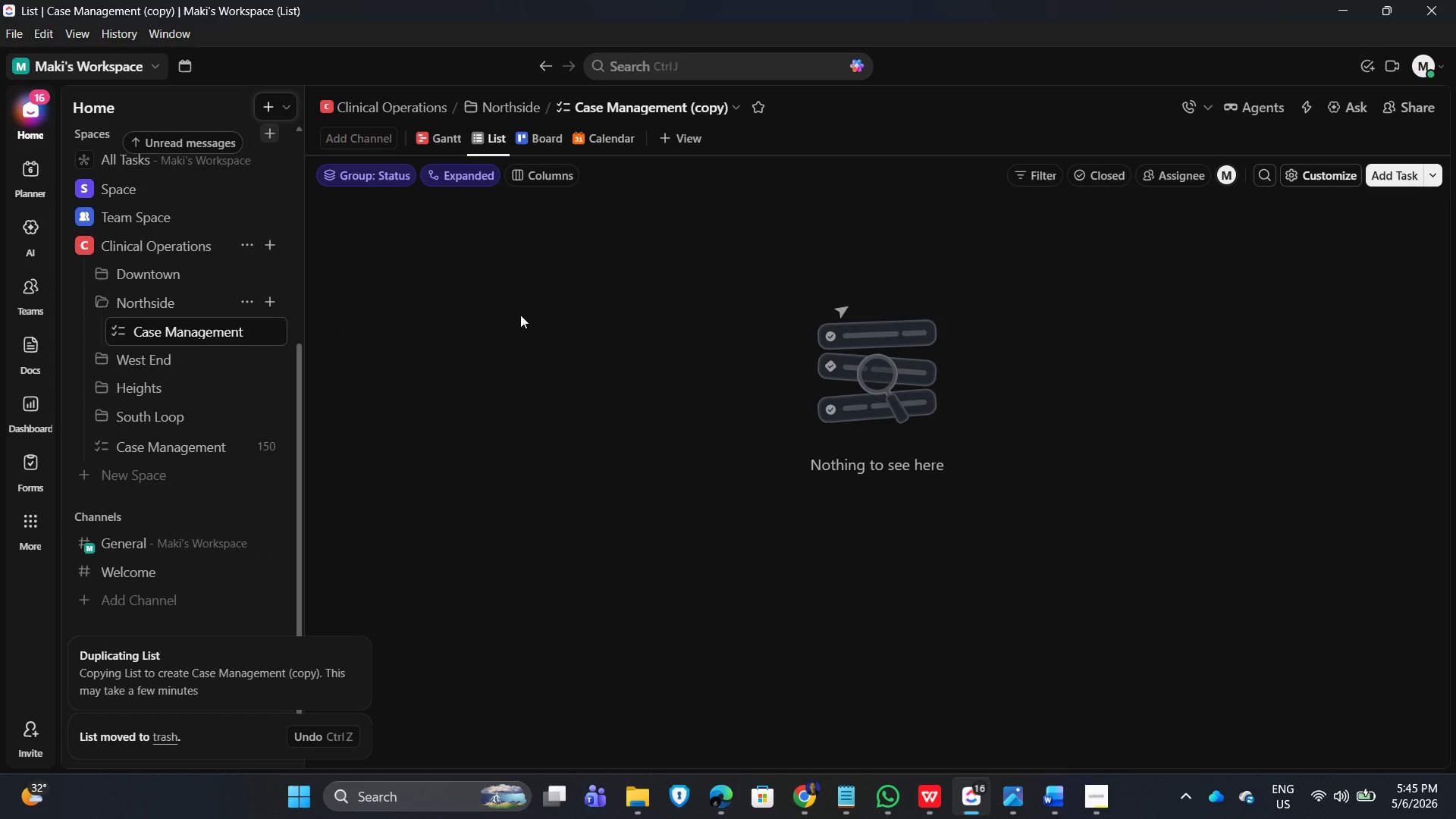 
key(Backspace)
 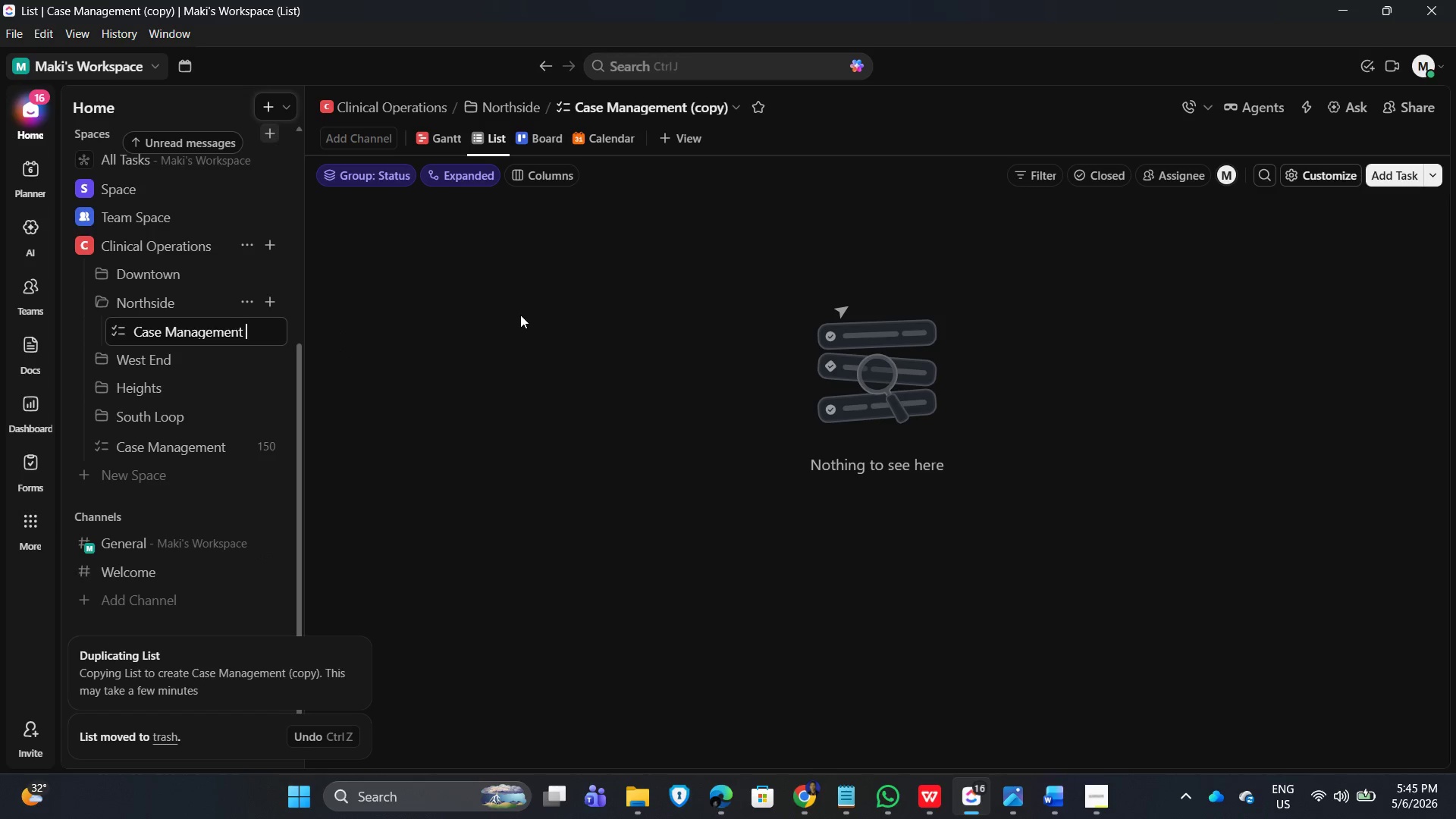 
key(Backspace)
 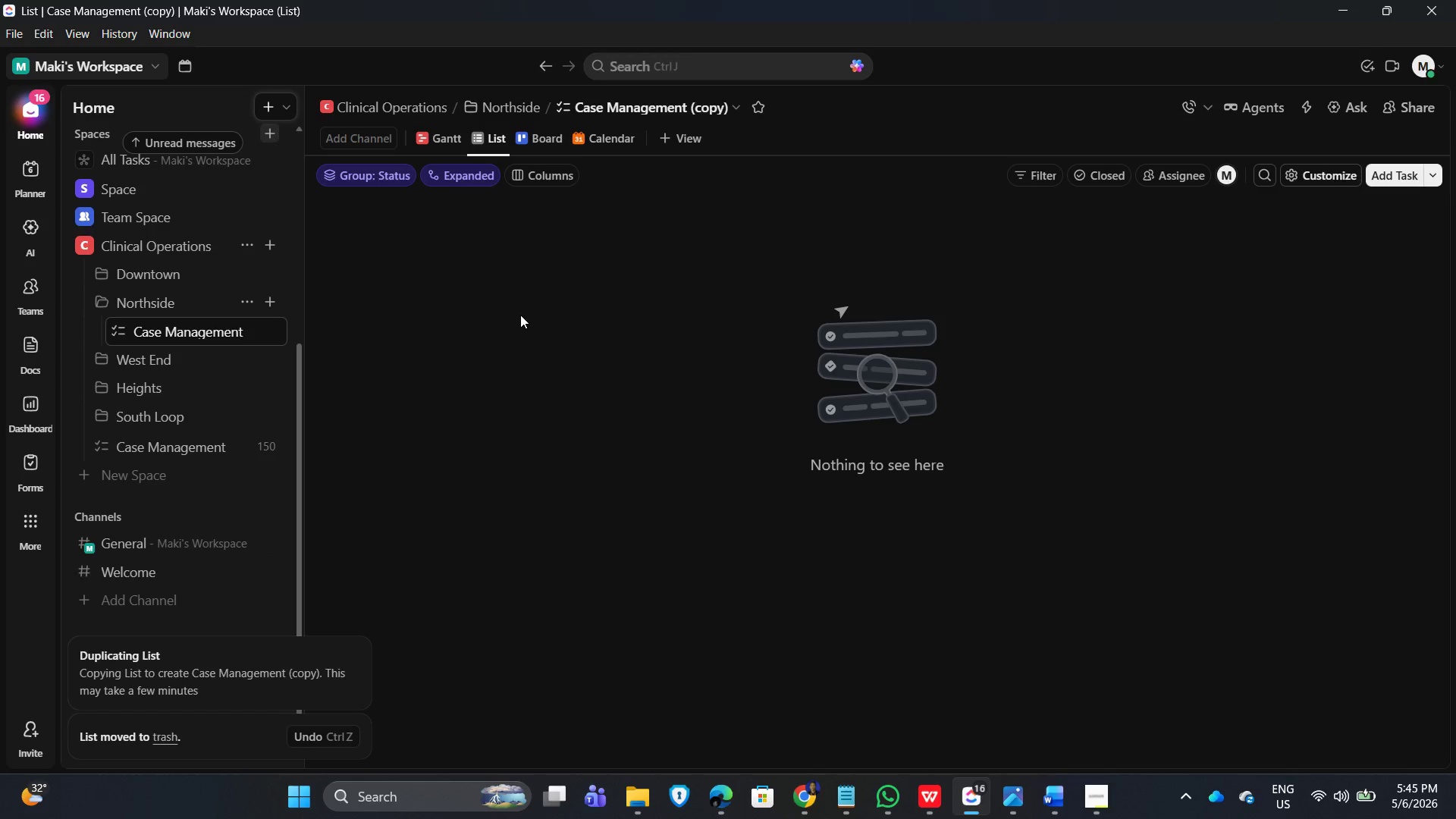 
key(Enter)
 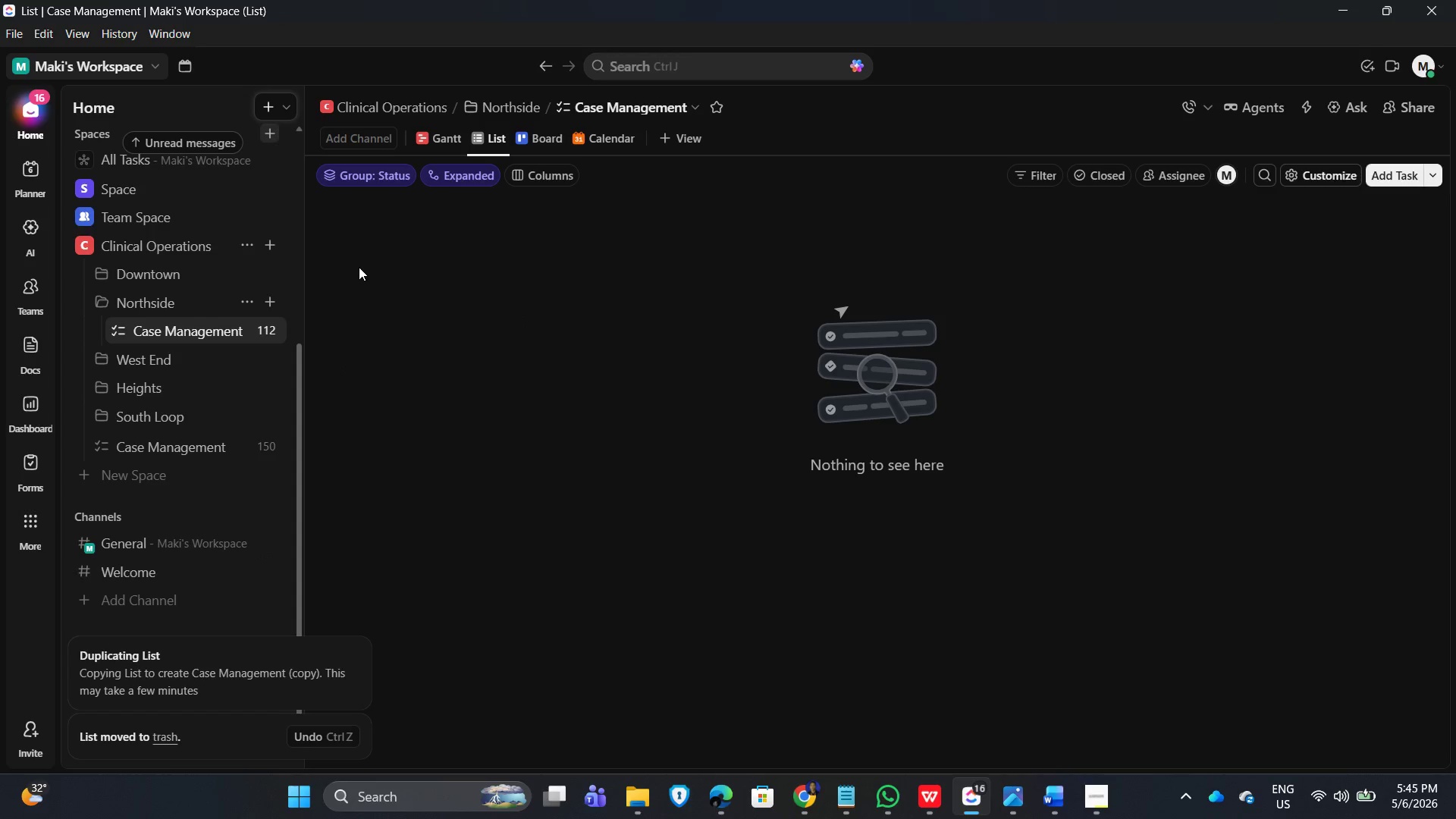 
left_click([538, 275])
 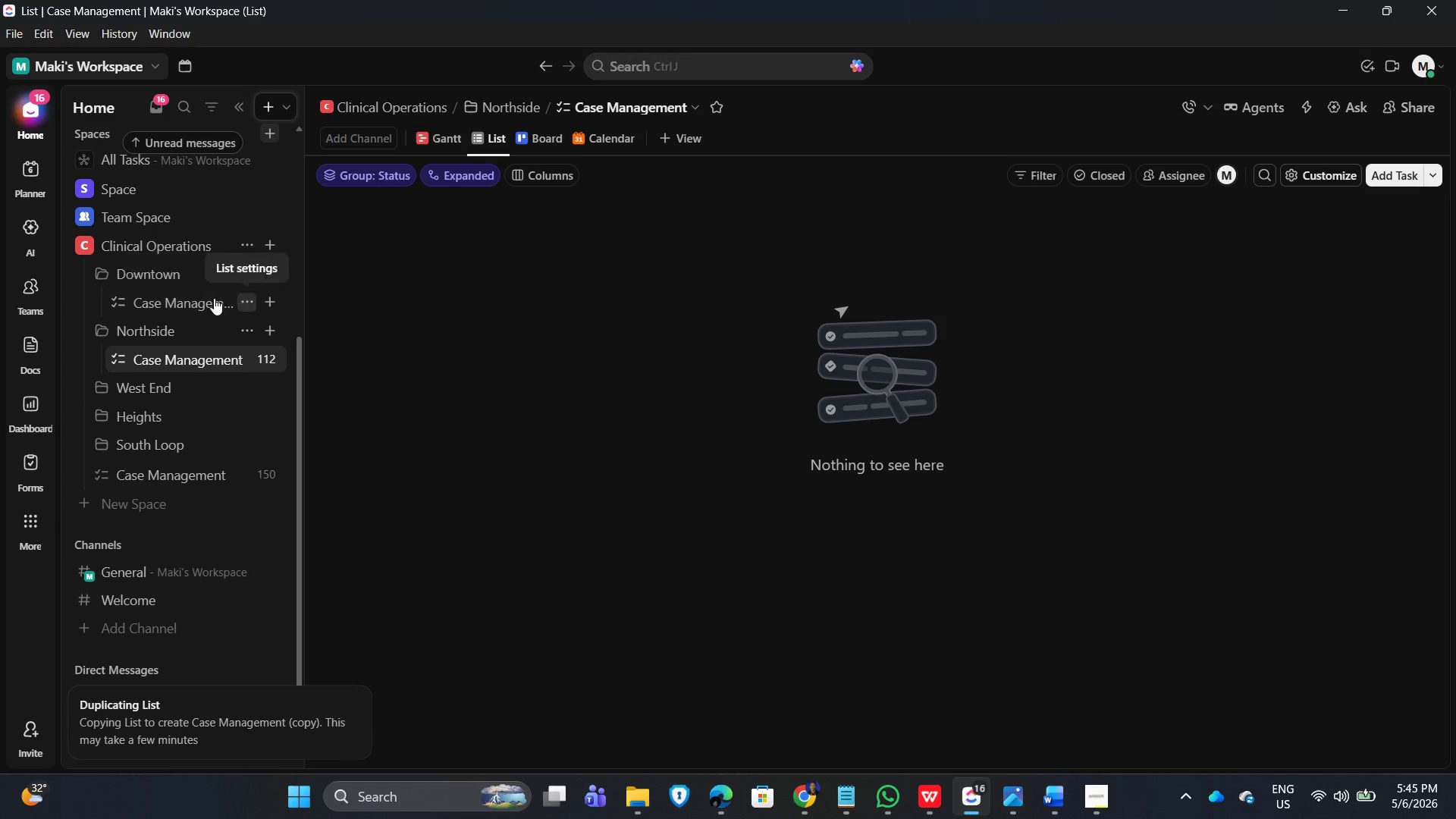 
left_click([245, 299])
 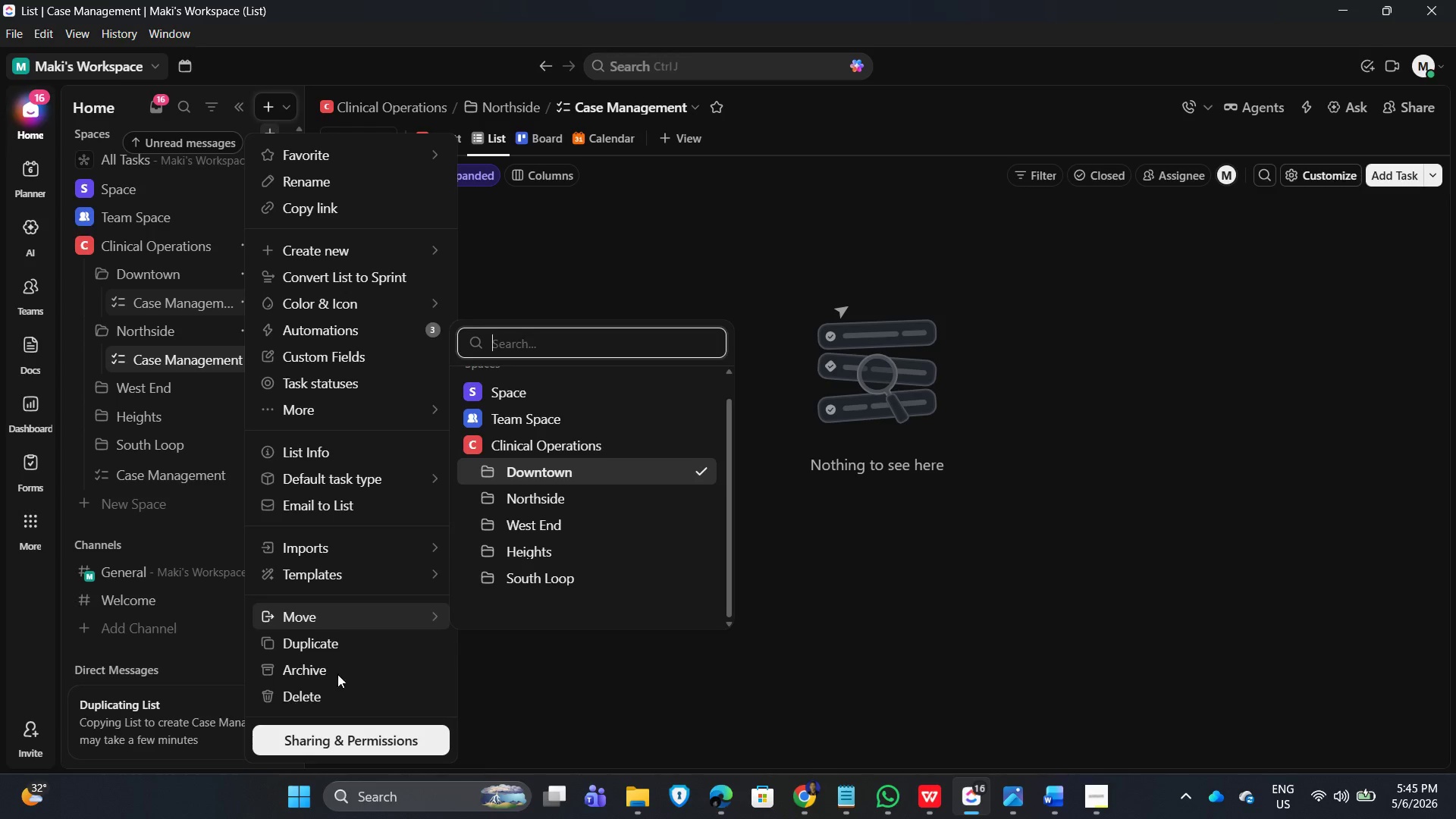 
left_click([324, 689])
 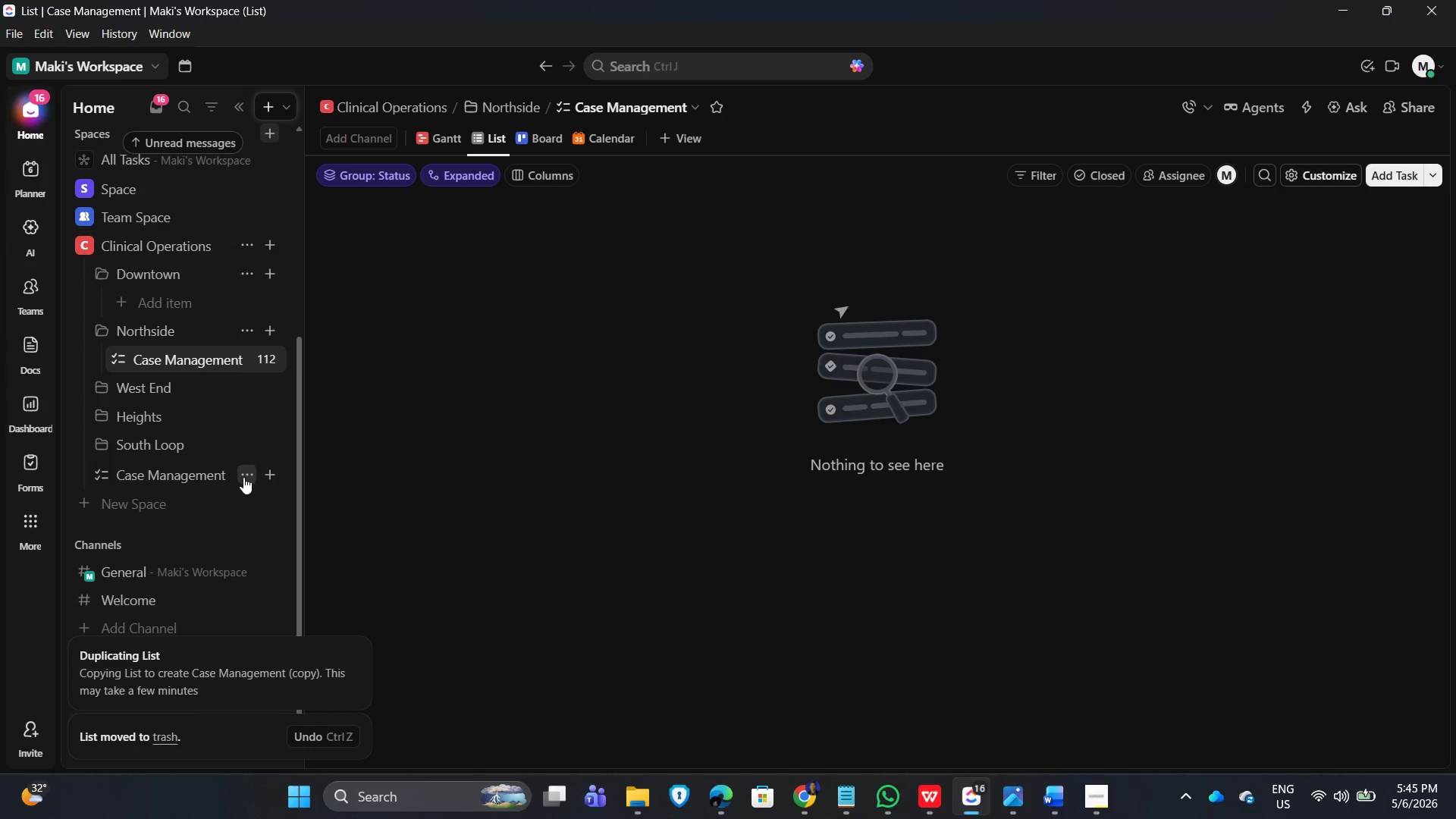 
wait(7.86)
 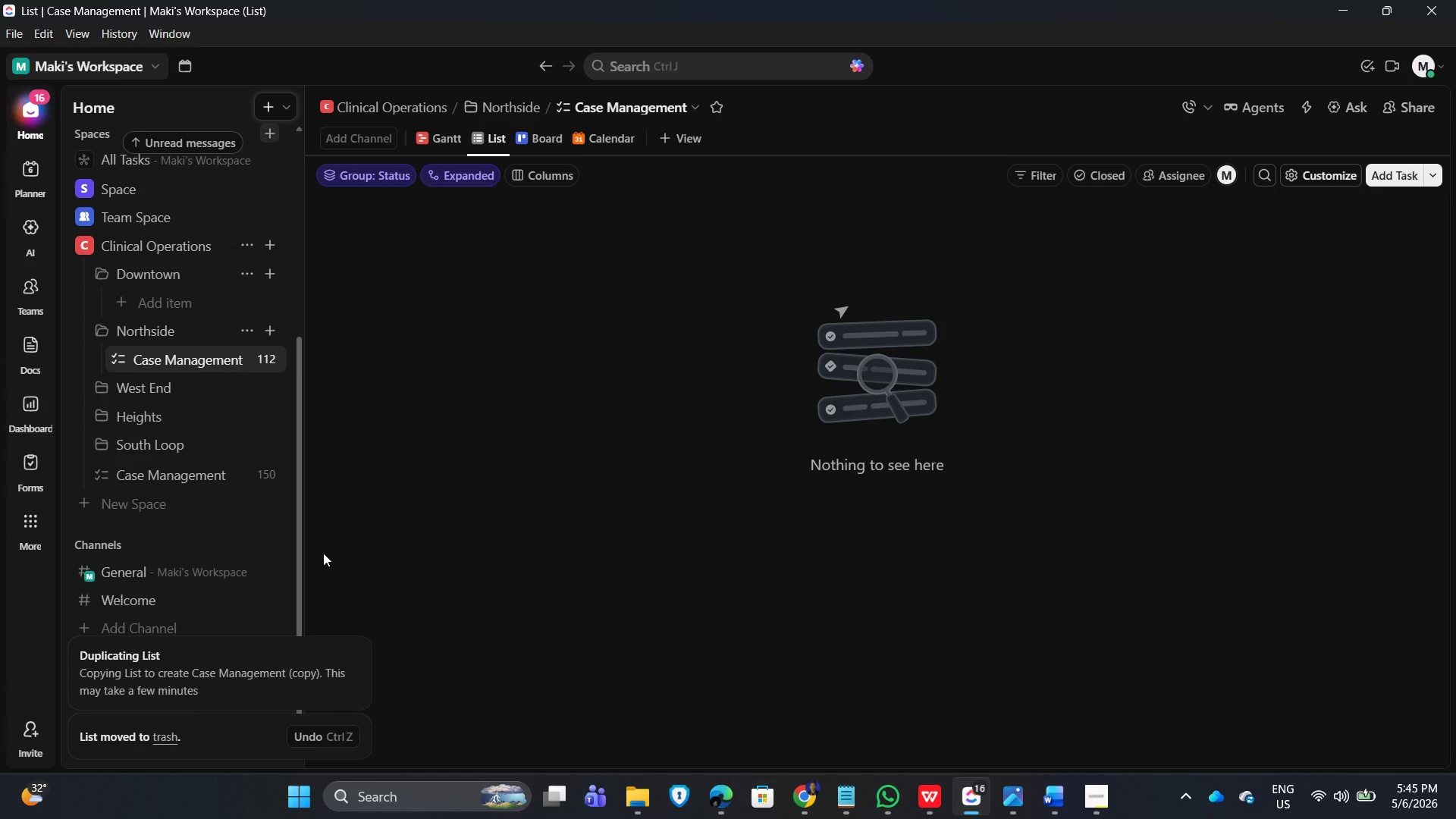 
left_click_drag(start_coordinate=[652, 352], to_coordinate=[656, 348])
 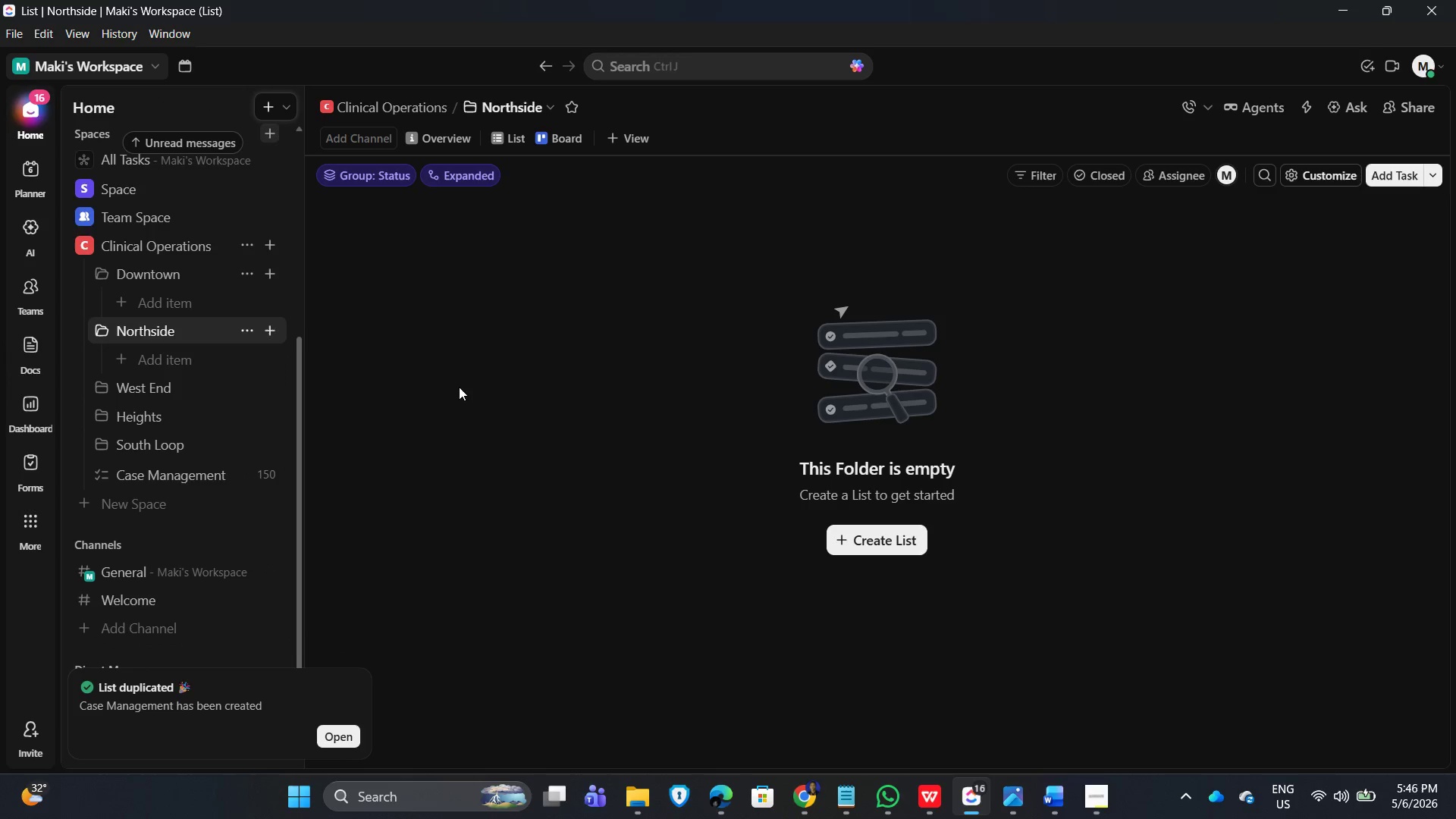 
wait(10.06)
 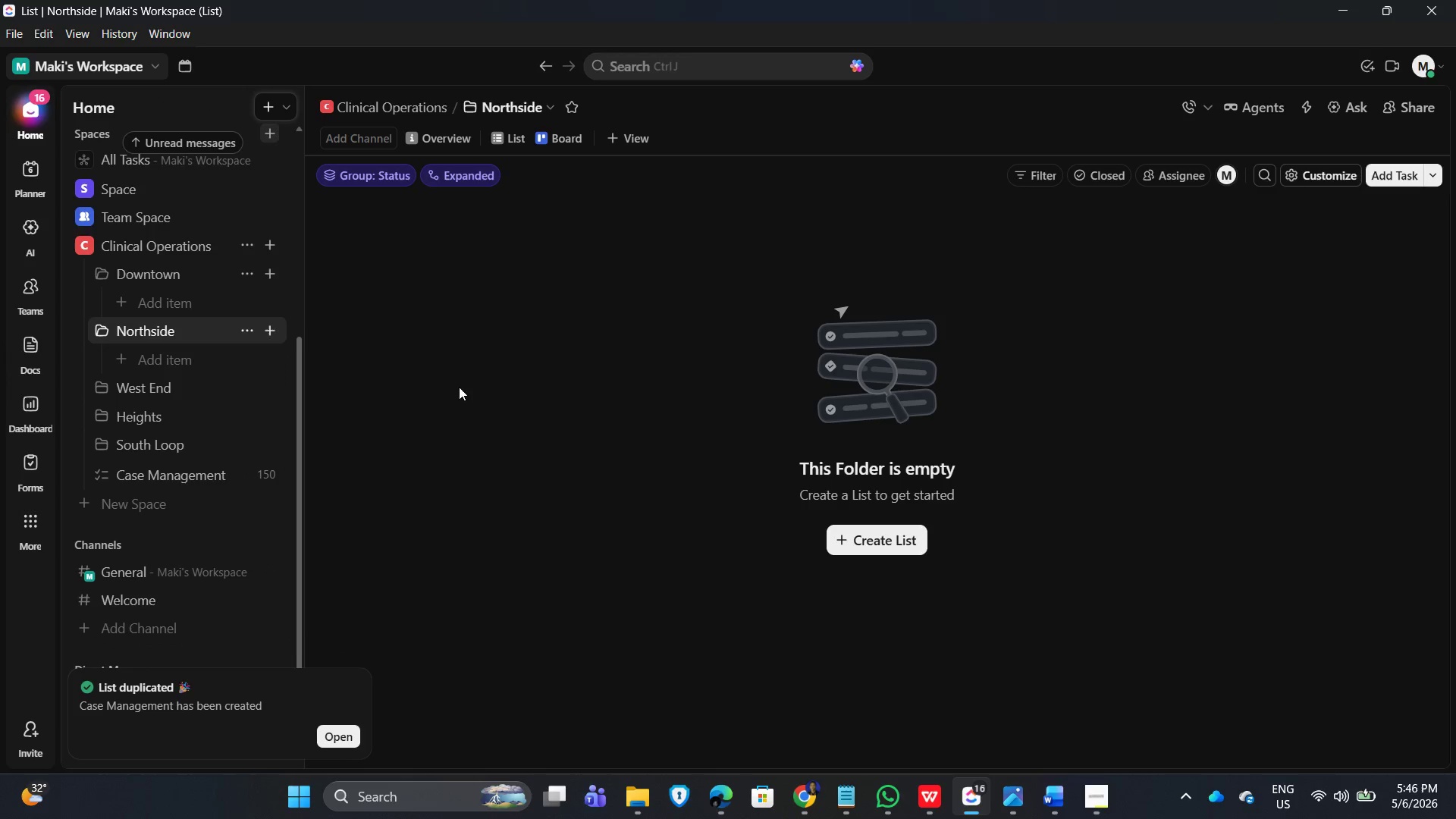 
double_click([100, 333])
 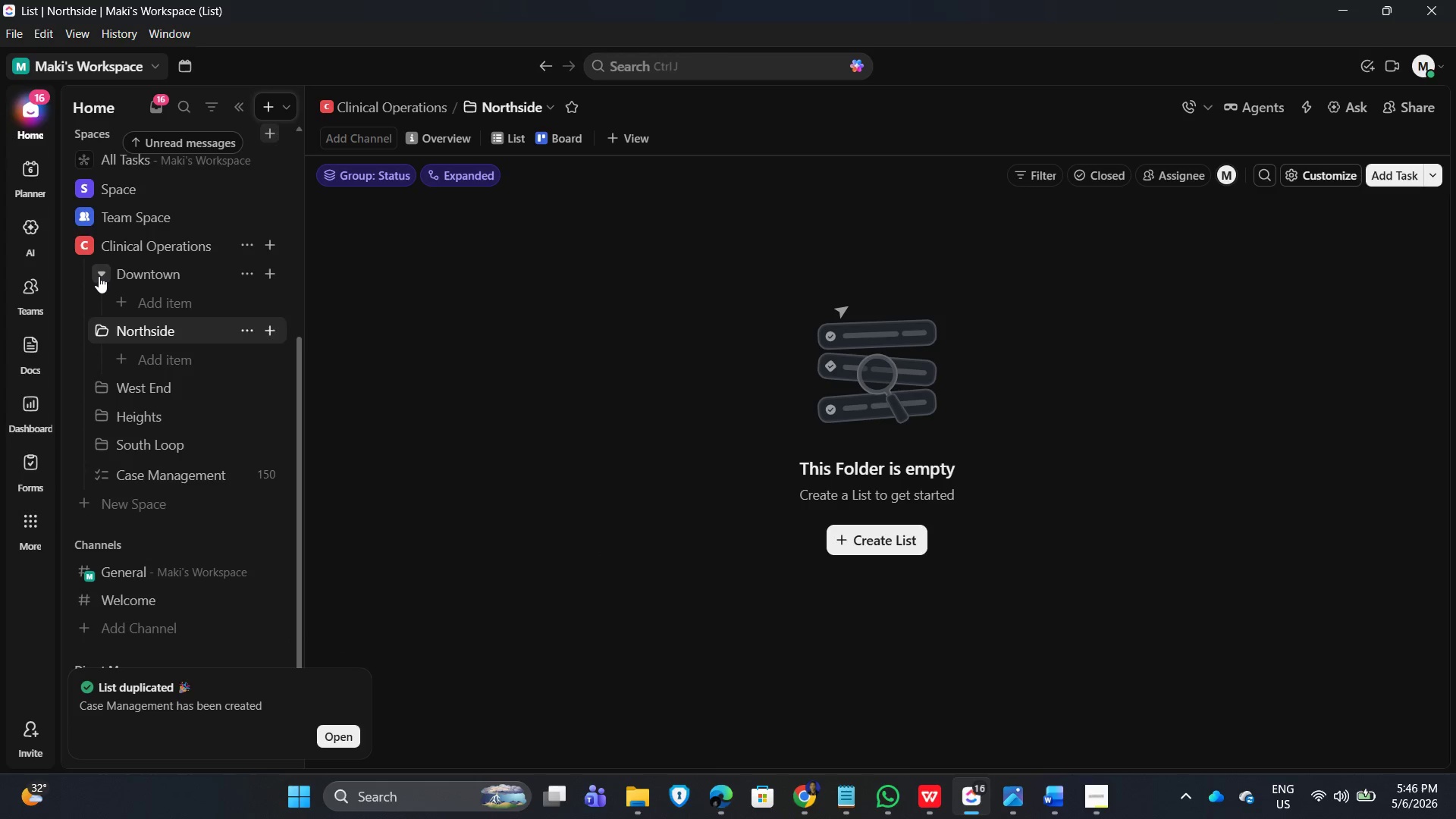 
double_click([99, 276])
 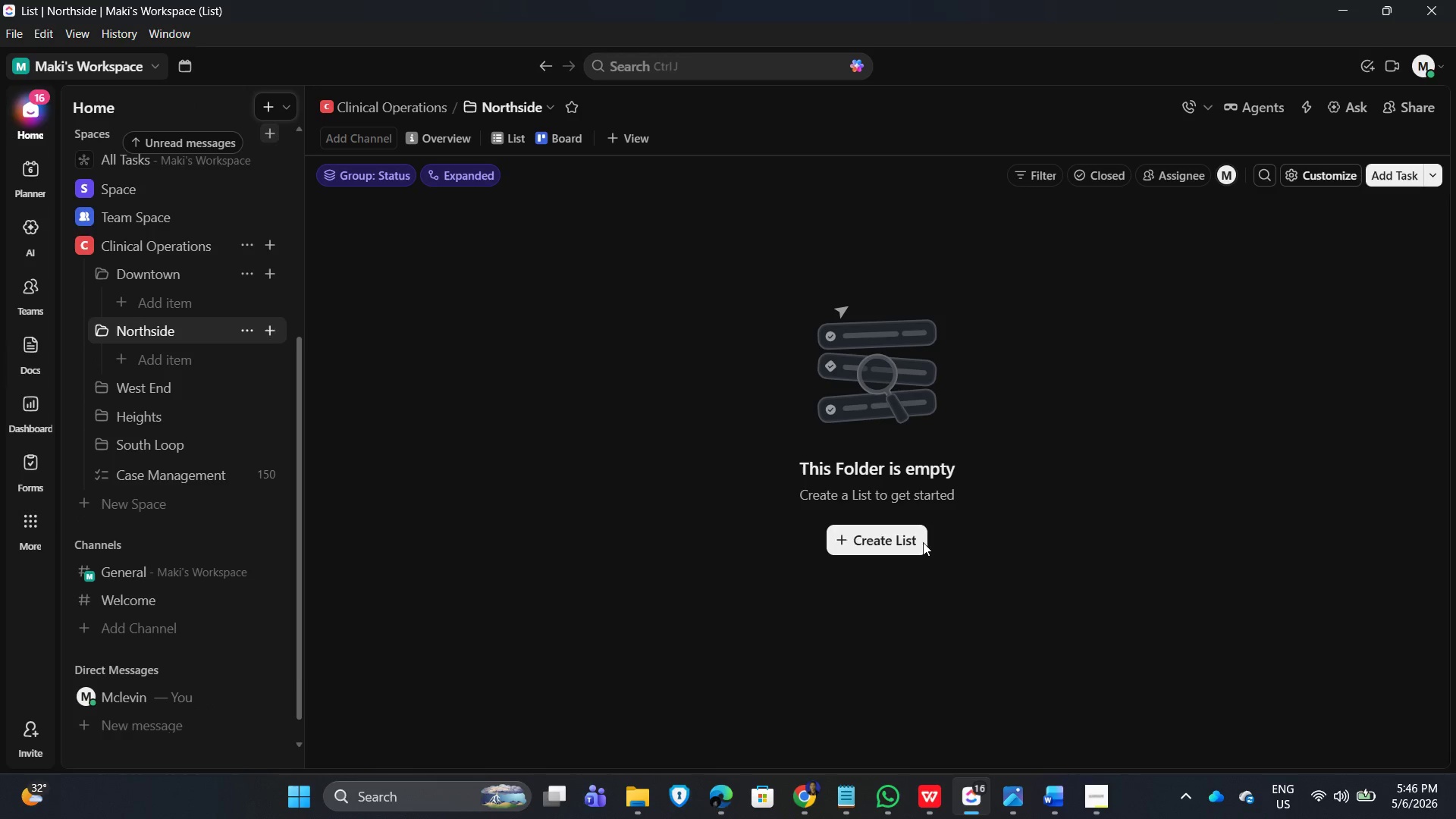 
left_click([862, 529])
 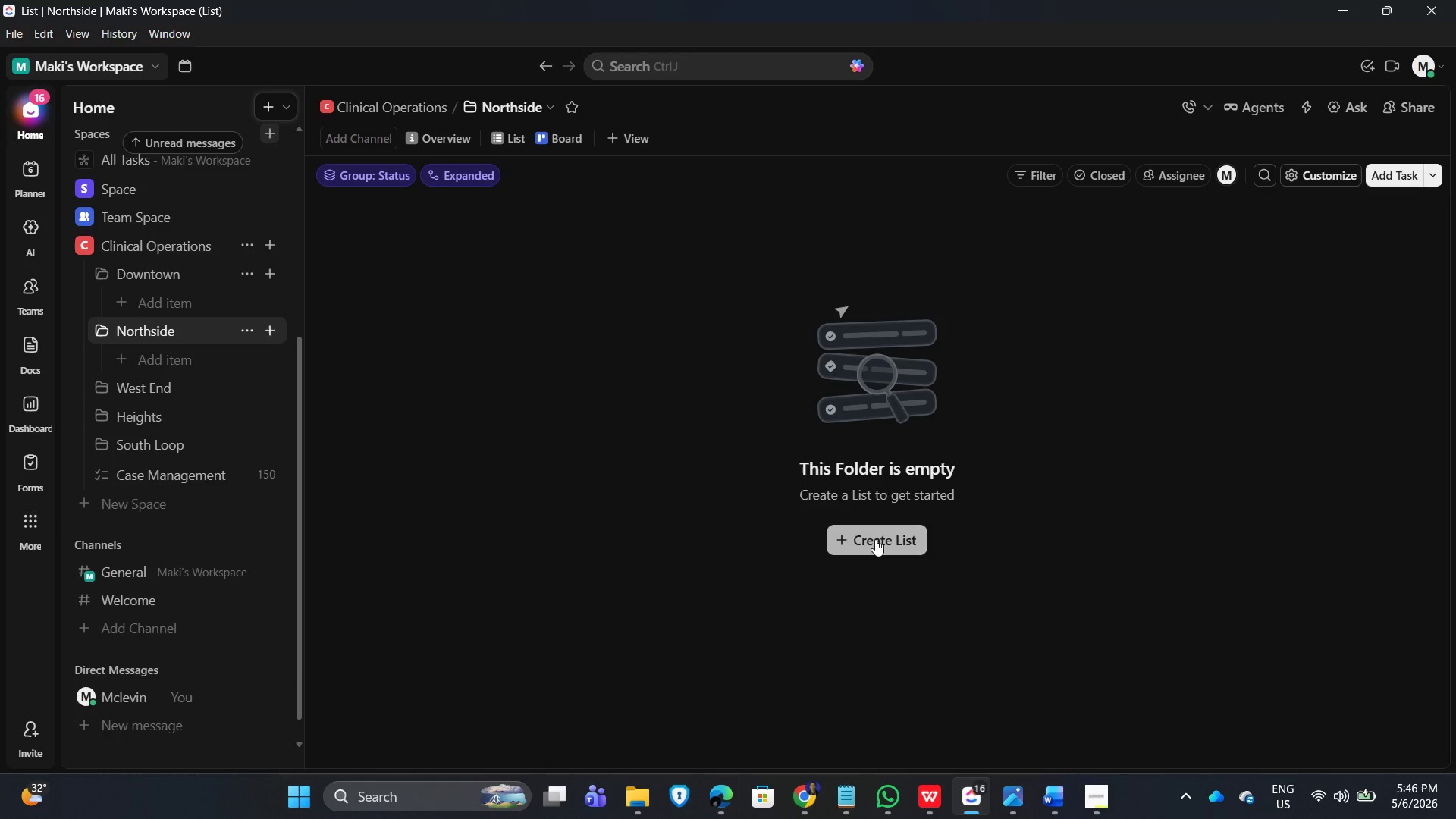 
left_click([504, 137])
 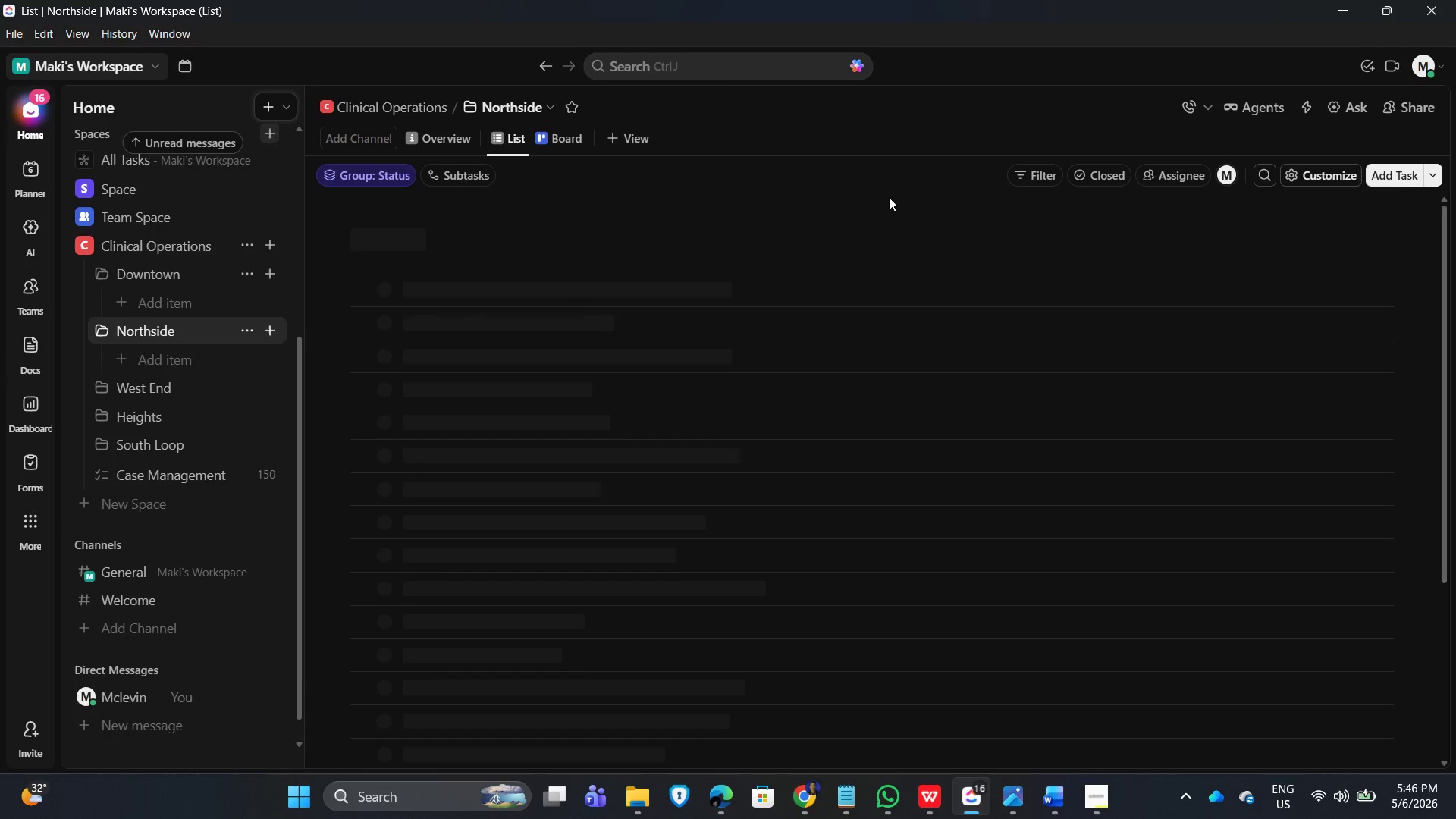 
mouse_move([922, 220])
 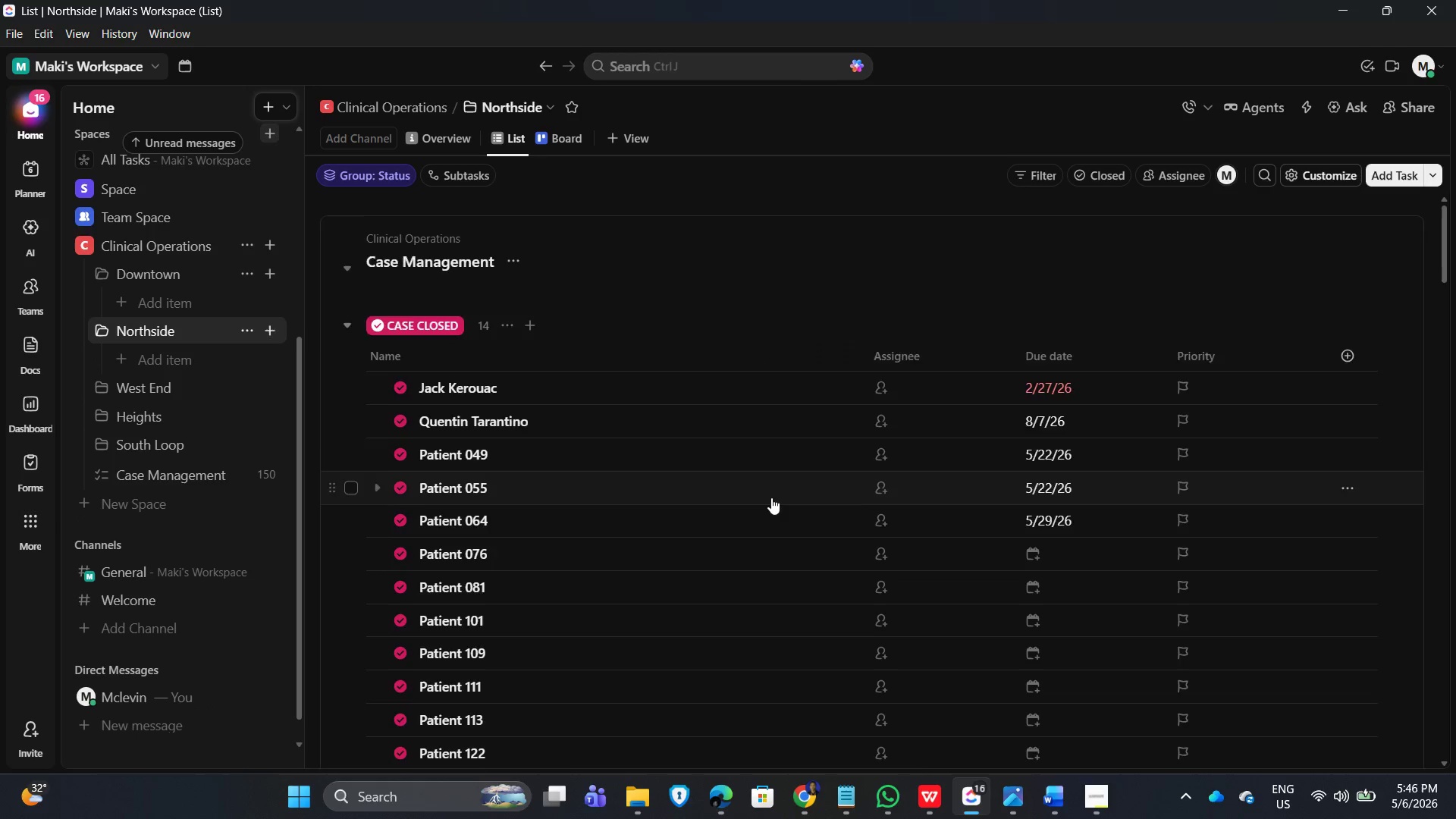 
scroll: coordinate [1138, 236], scroll_direction: up, amount: 5.0
 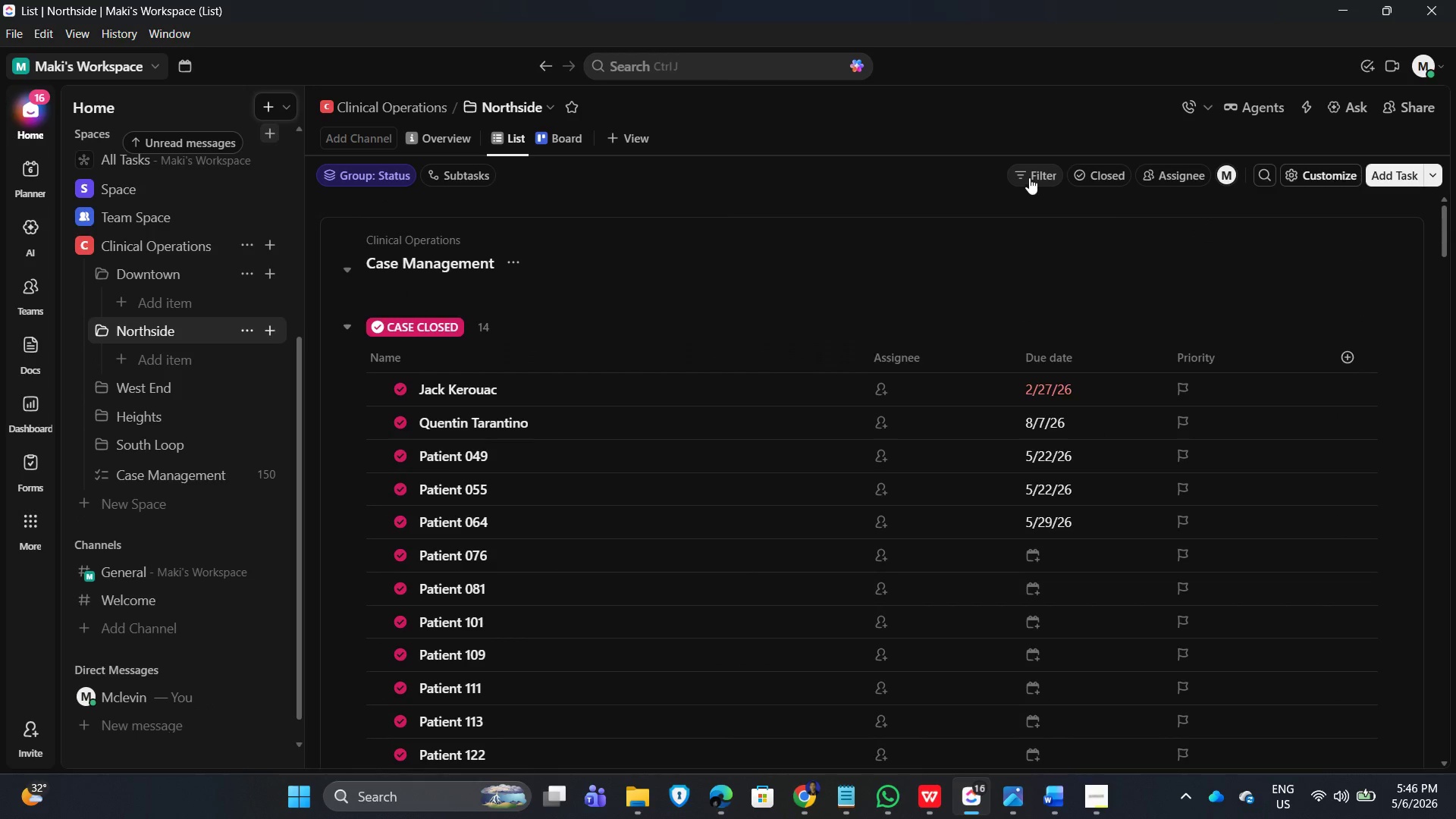 
left_click([1029, 177])
 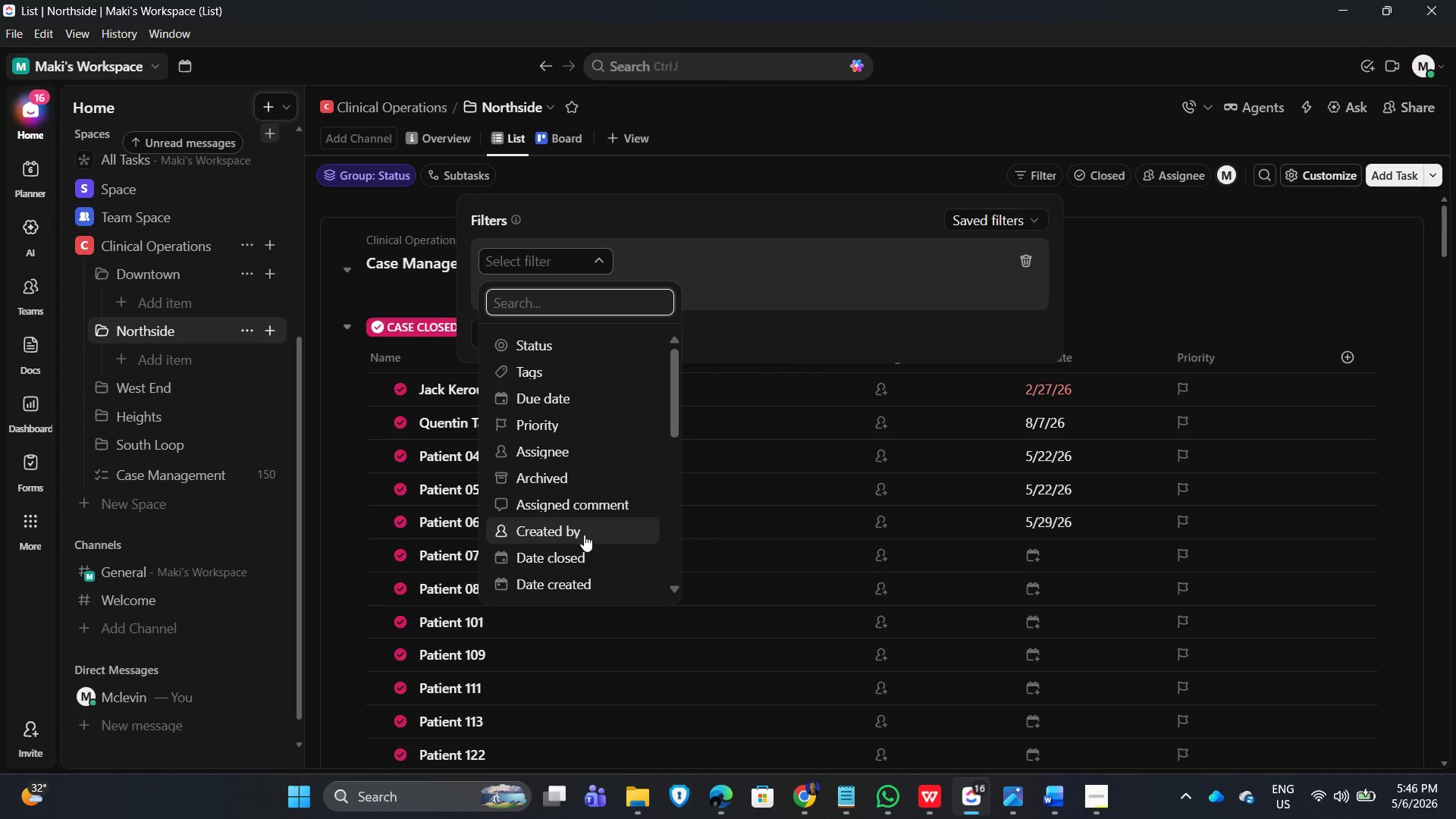 
scroll: coordinate [620, 500], scroll_direction: down, amount: 3.0
 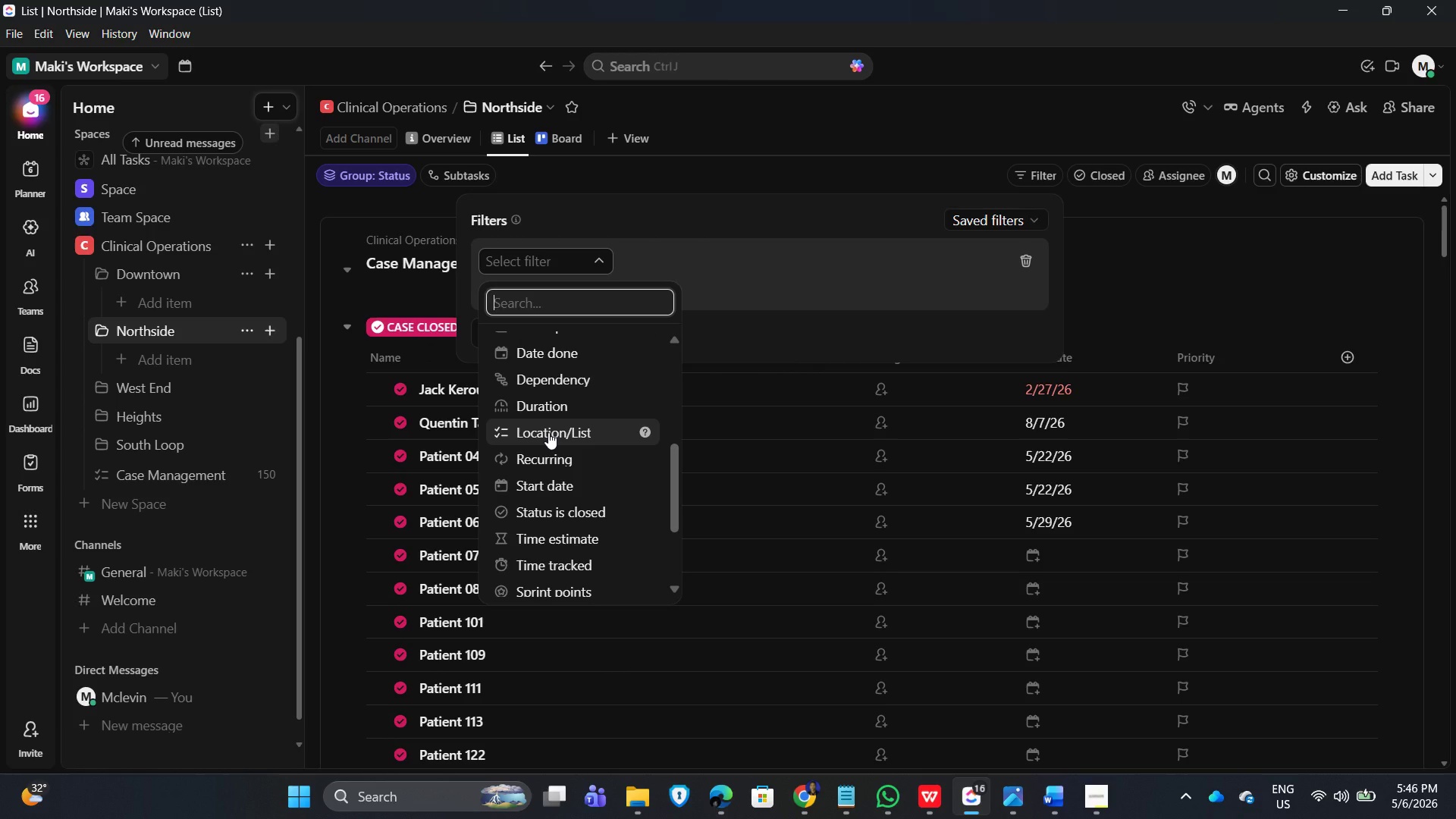 
wait(6.28)
 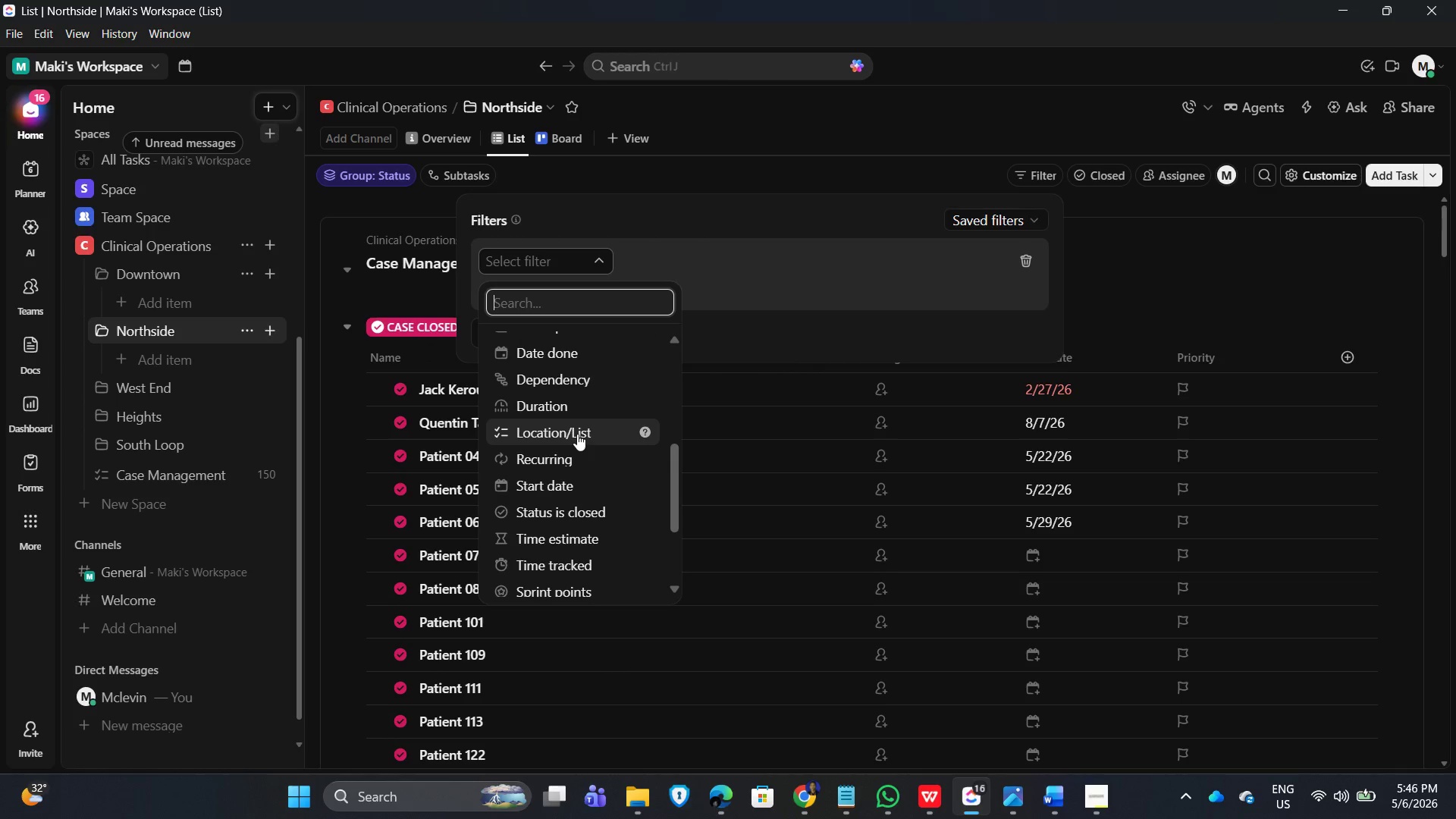 
left_click([548, 432])
 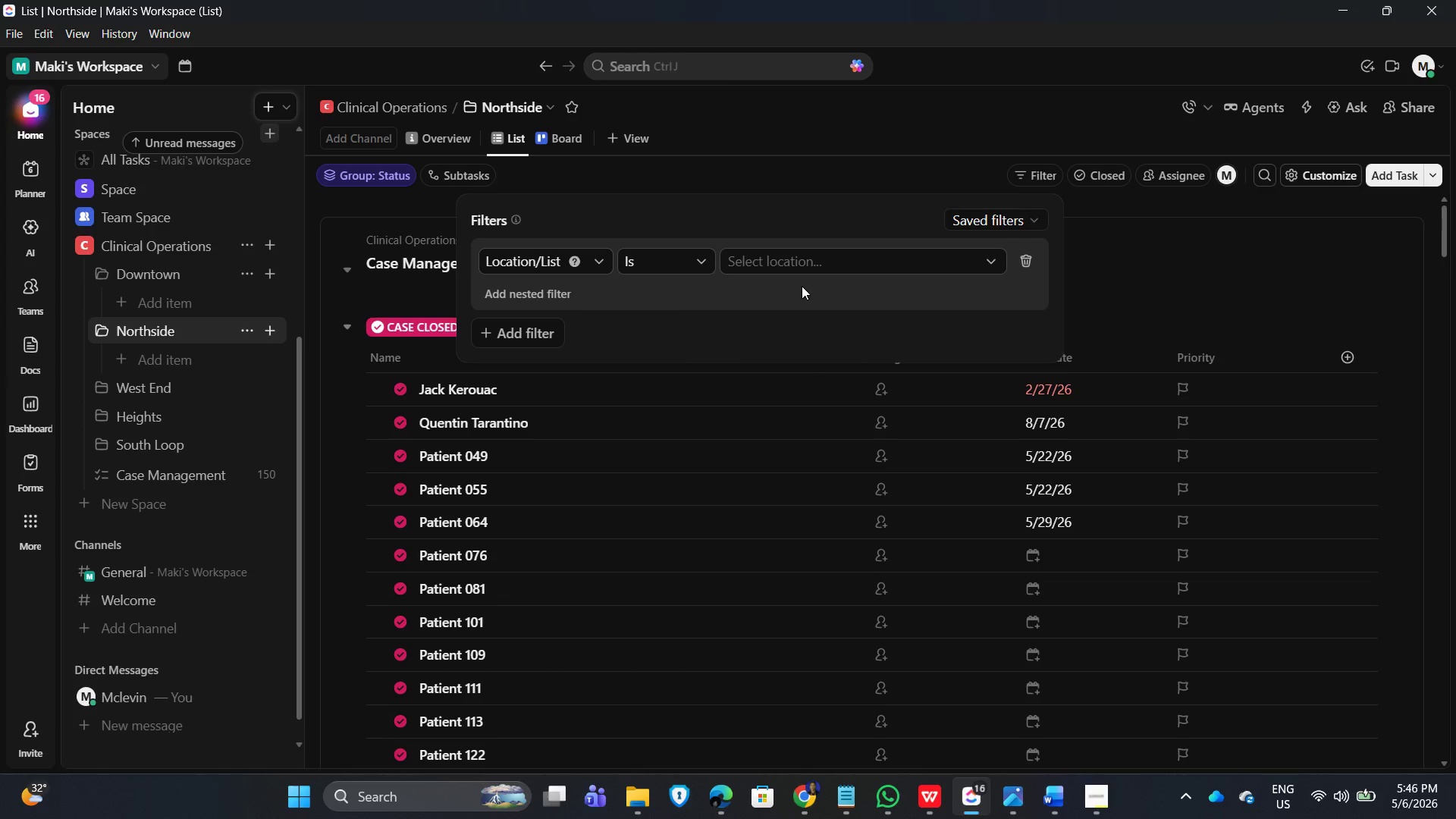 
left_click([910, 256])
 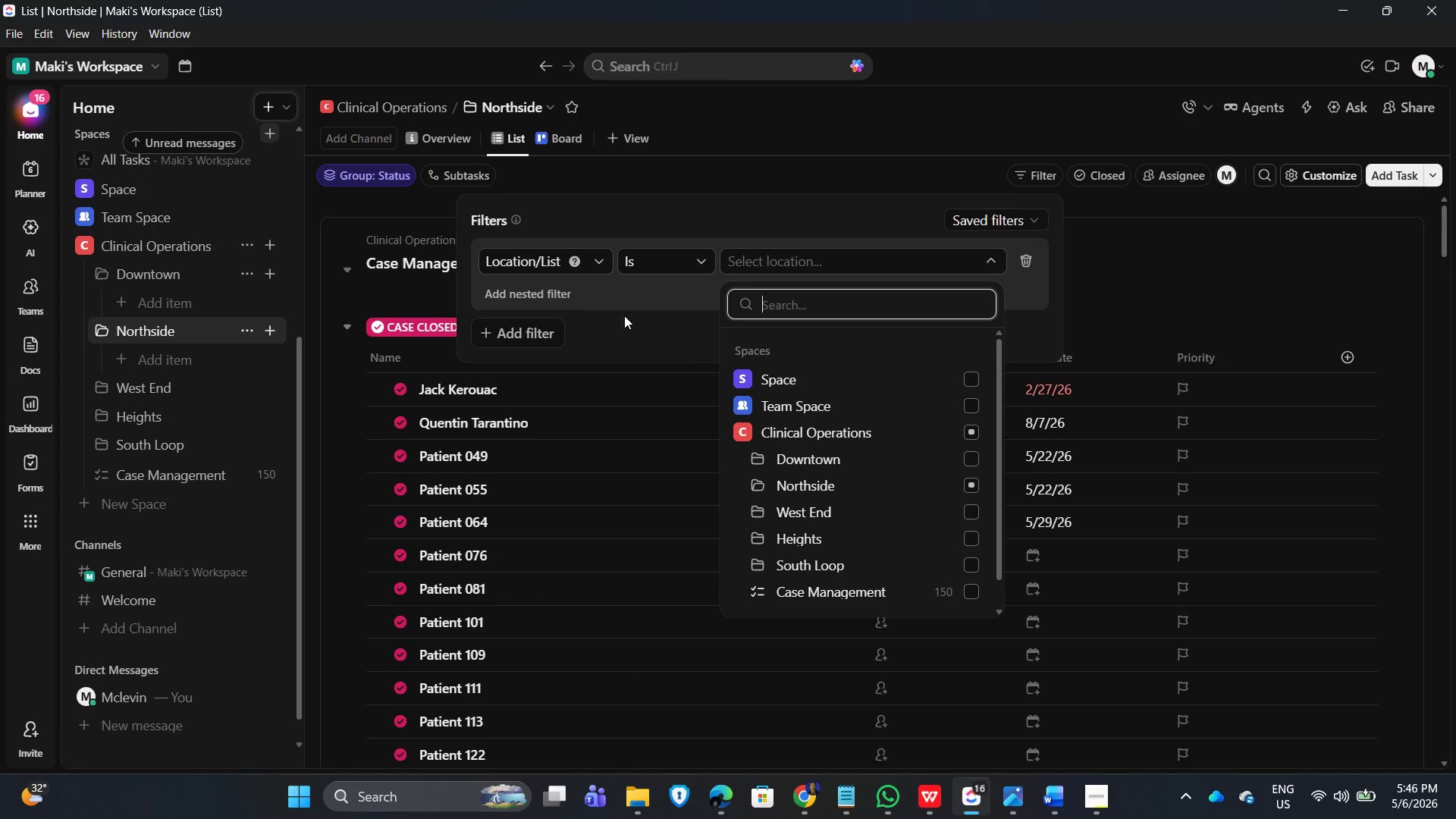 
left_click([601, 259])
 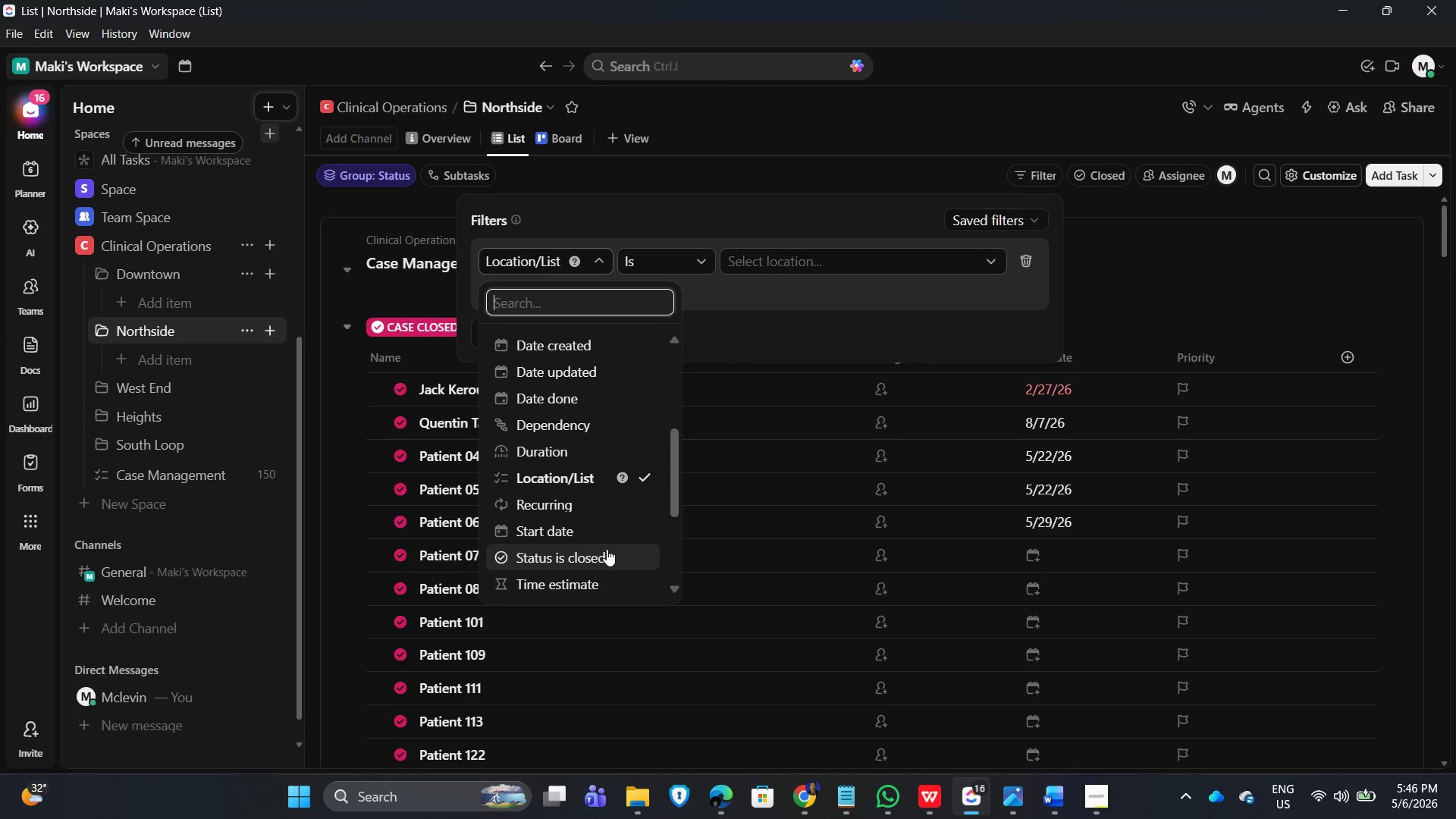 
scroll: coordinate [598, 548], scroll_direction: down, amount: 4.0
 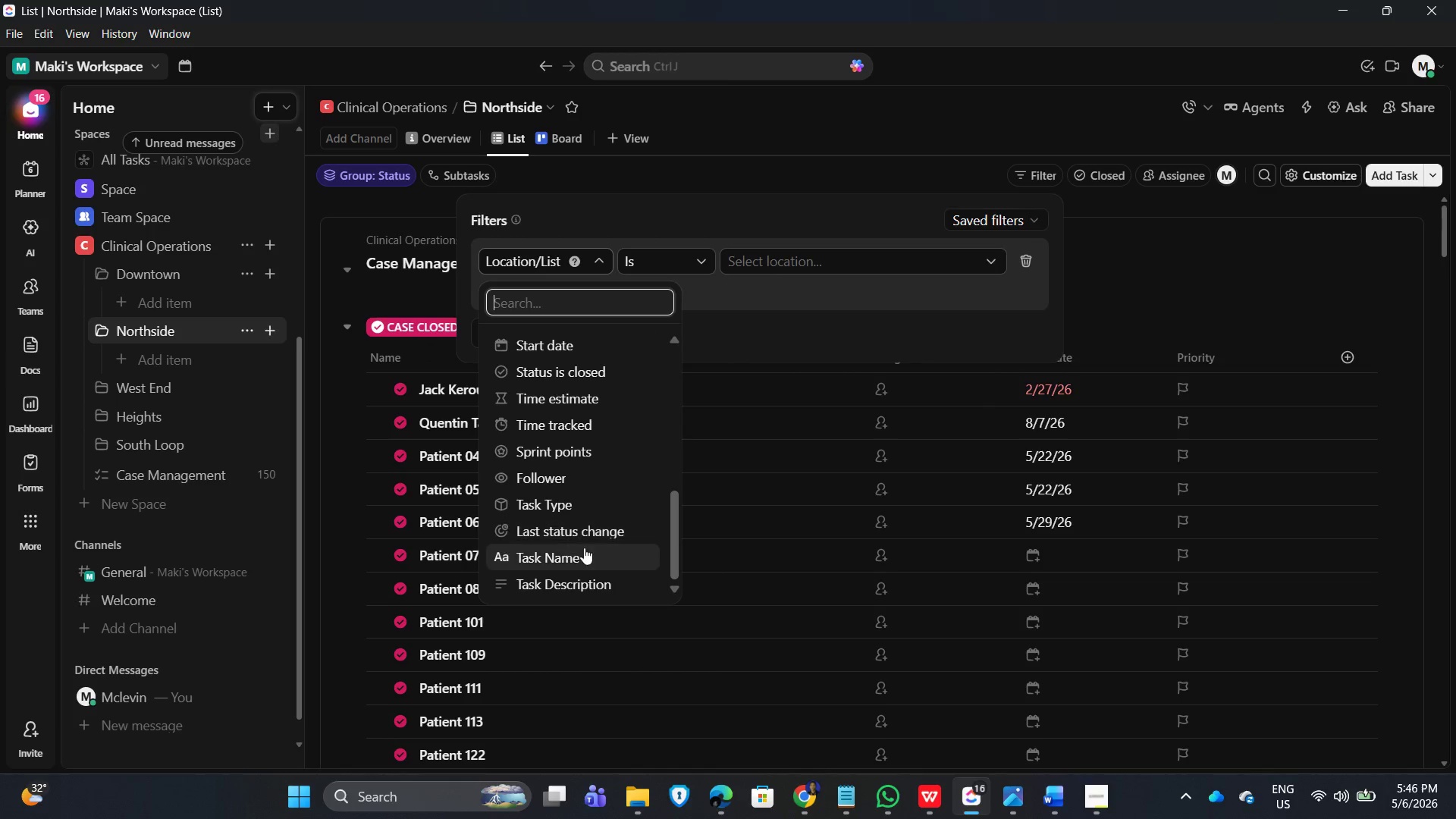 
scroll: coordinate [576, 555], scroll_direction: up, amount: 3.0
 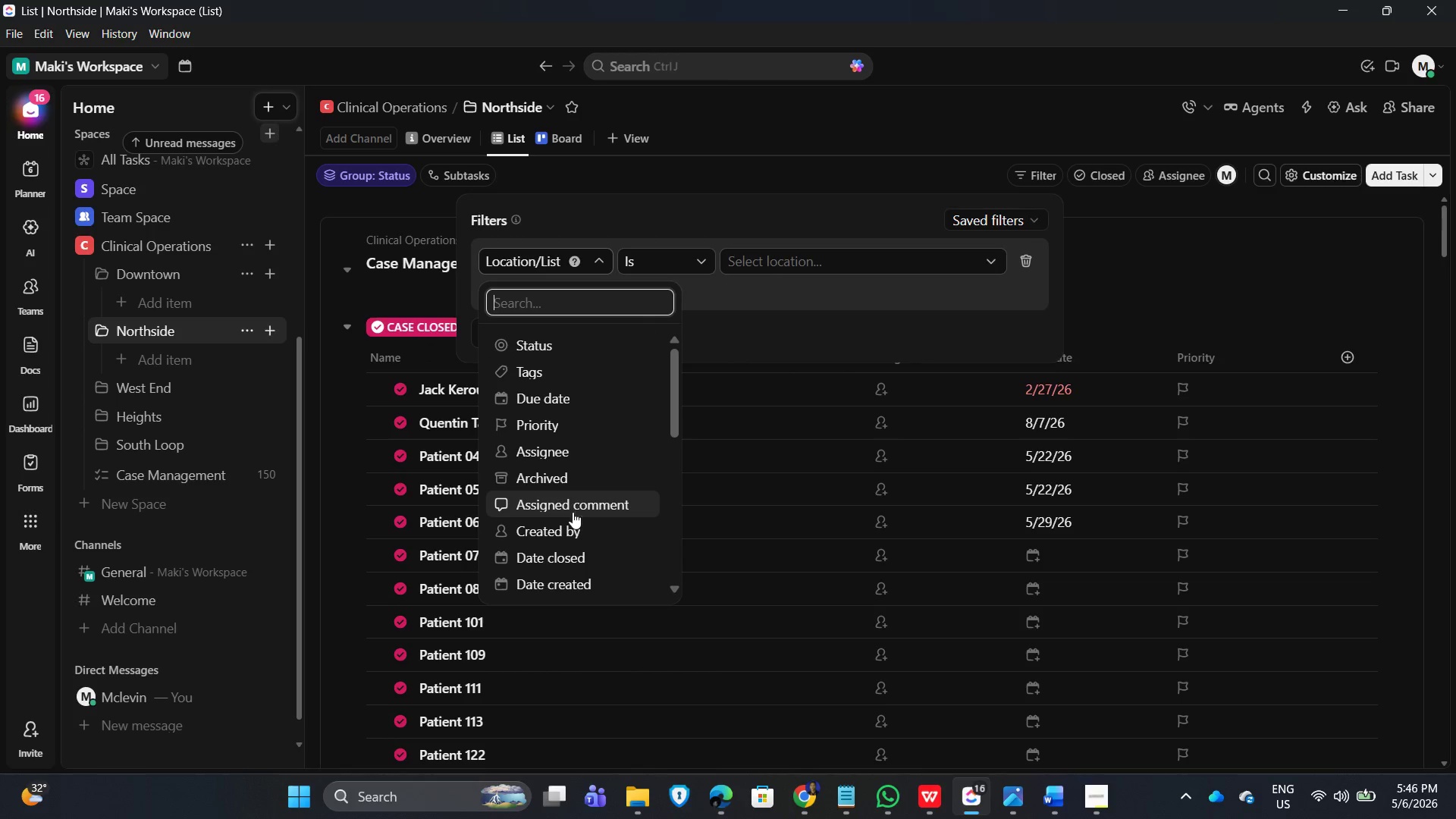 
left_click([573, 505])
 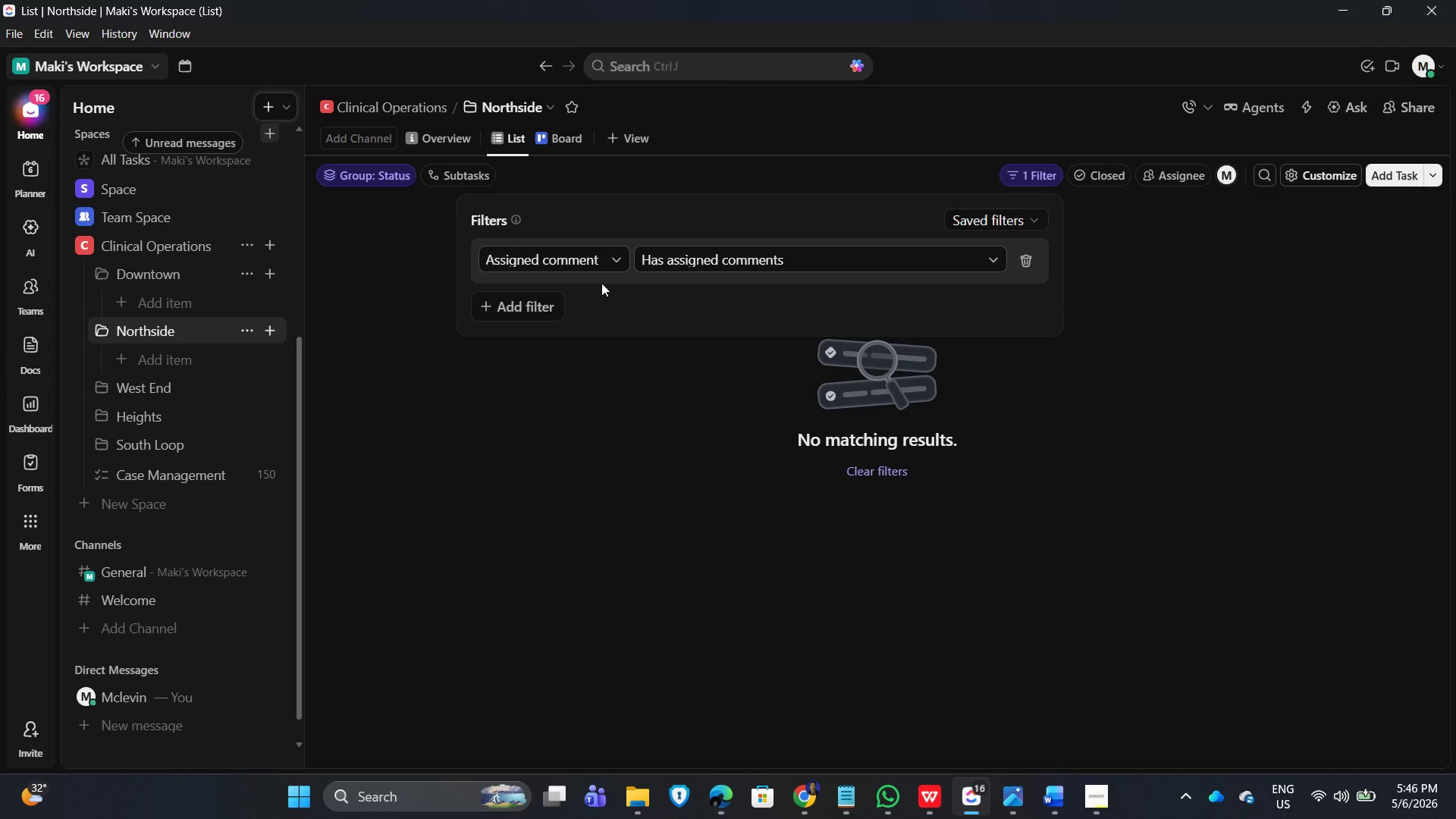 
left_click([607, 263])
 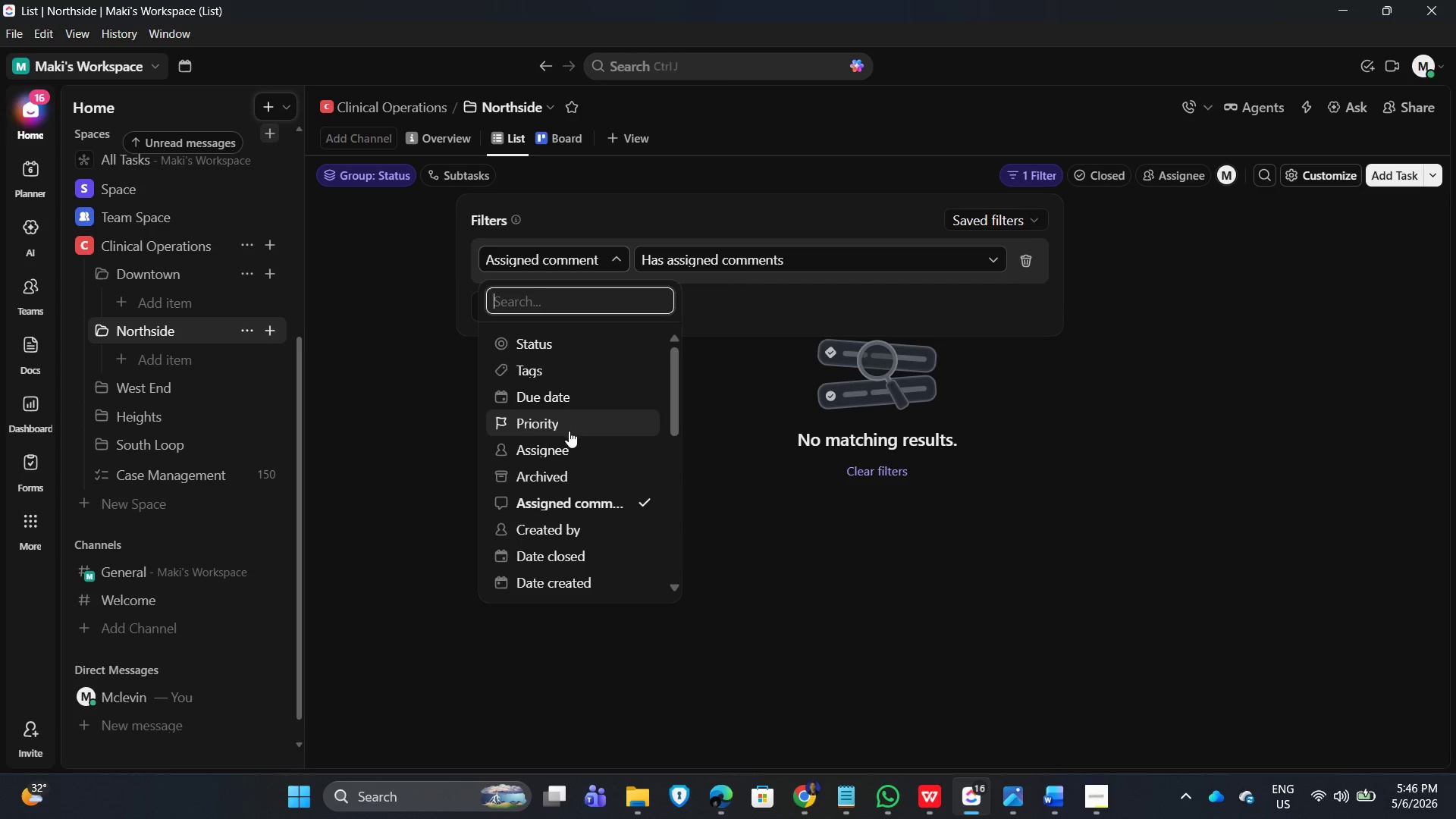 
scroll: coordinate [574, 501], scroll_direction: down, amount: 6.0
 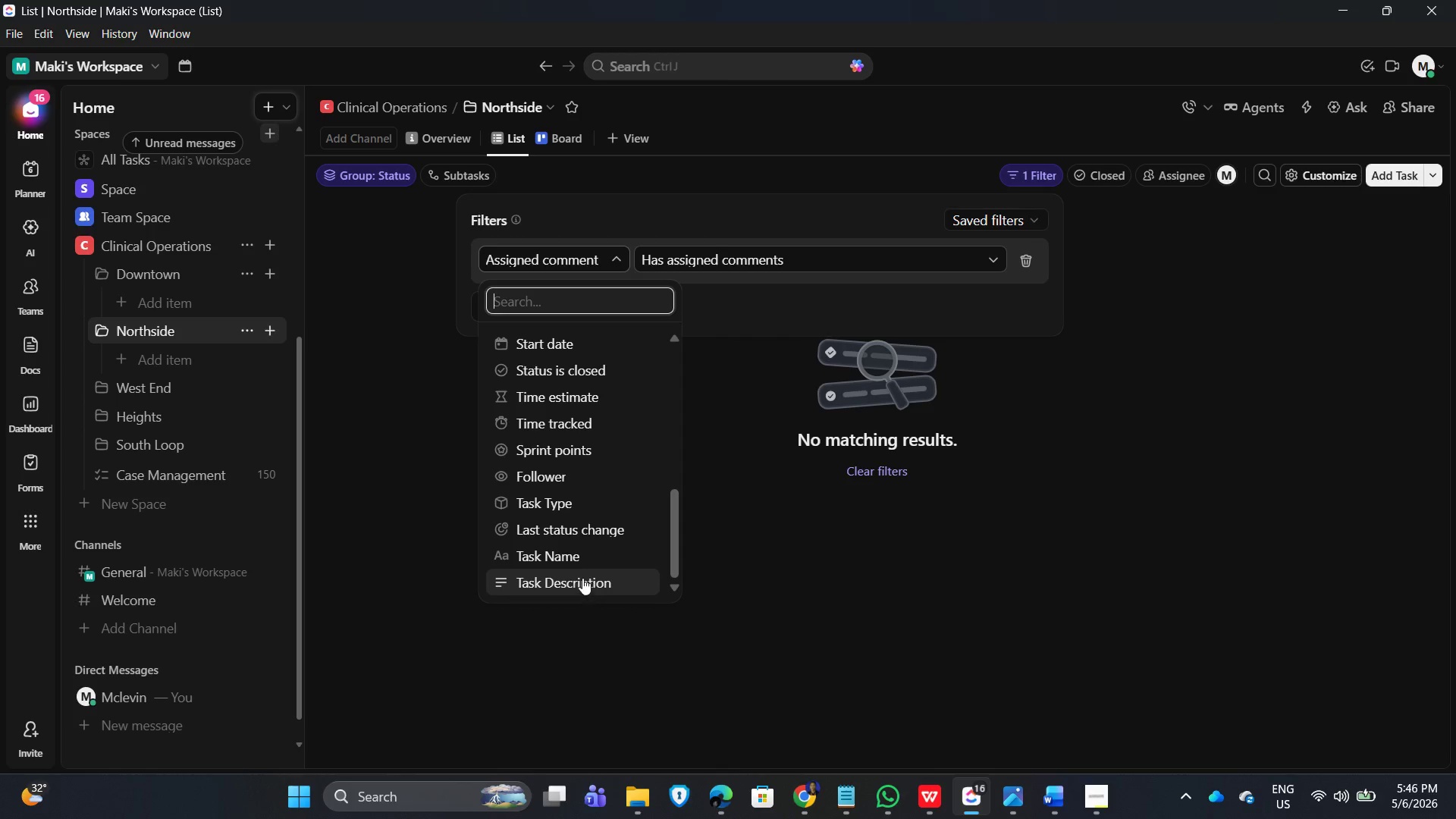 
scroll: coordinate [573, 533], scroll_direction: up, amount: 5.0
 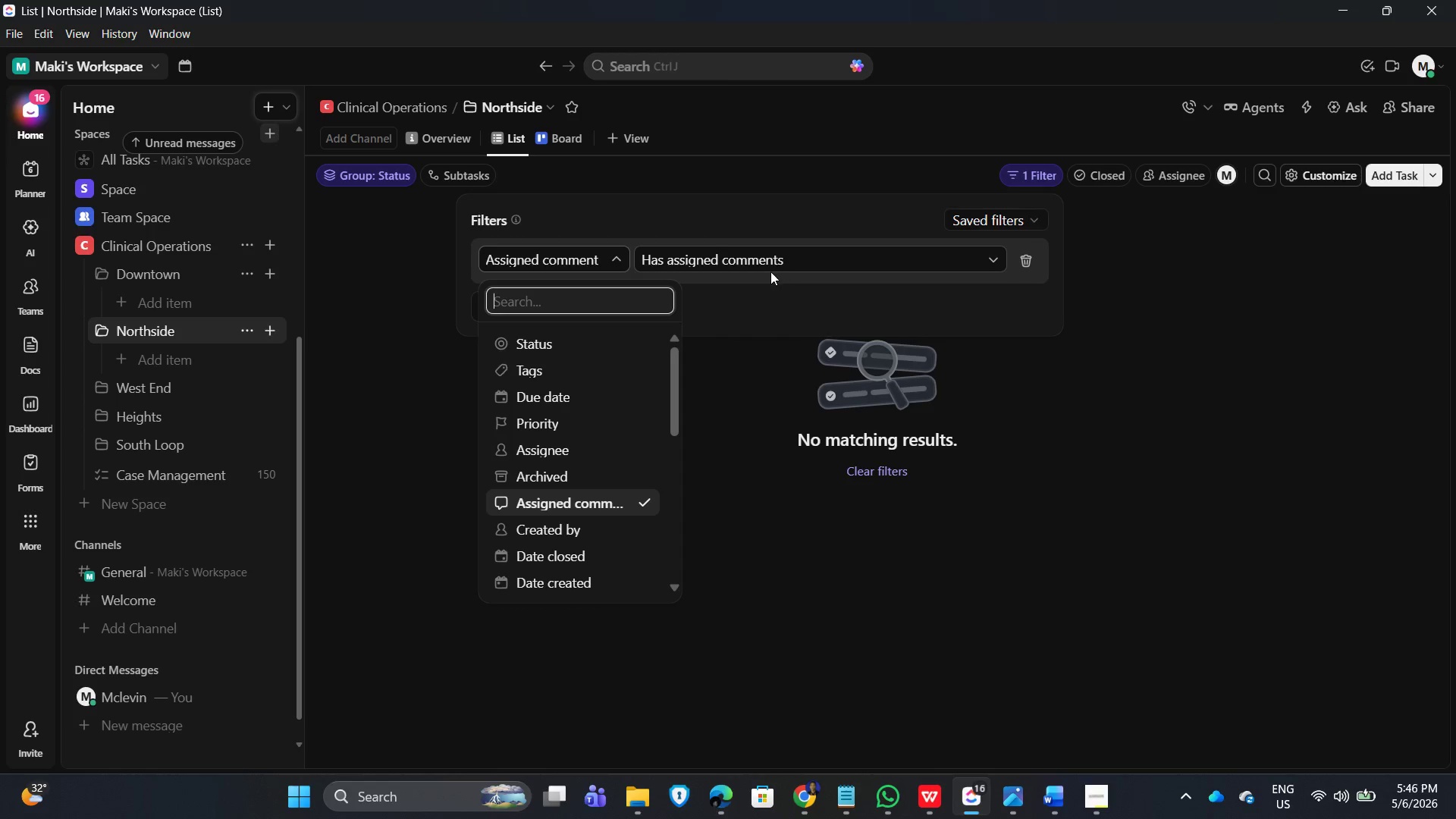 
left_click([952, 263])
 